 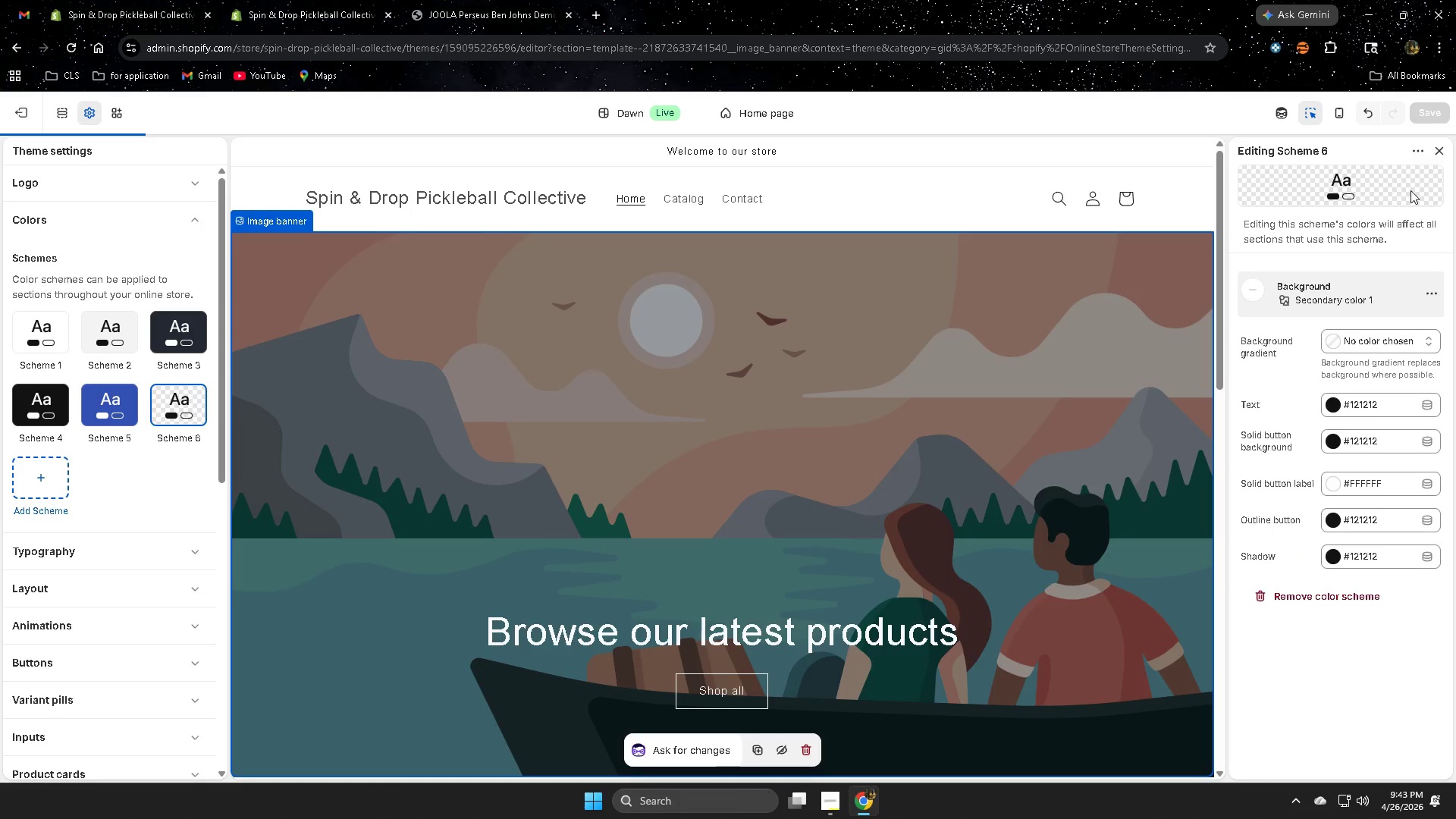 
left_click([1439, 293])
 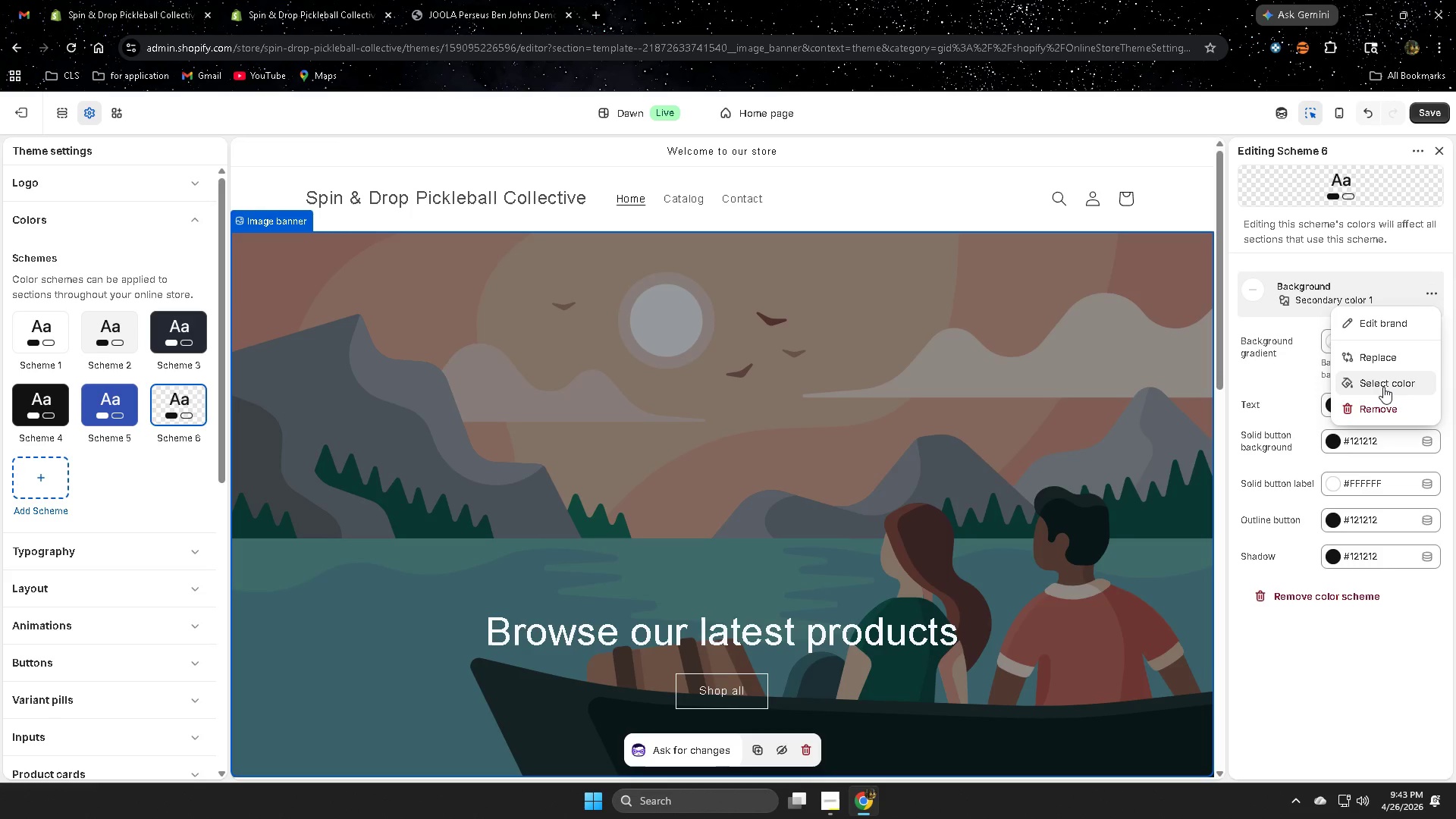 
mouse_move([1416, 310])
 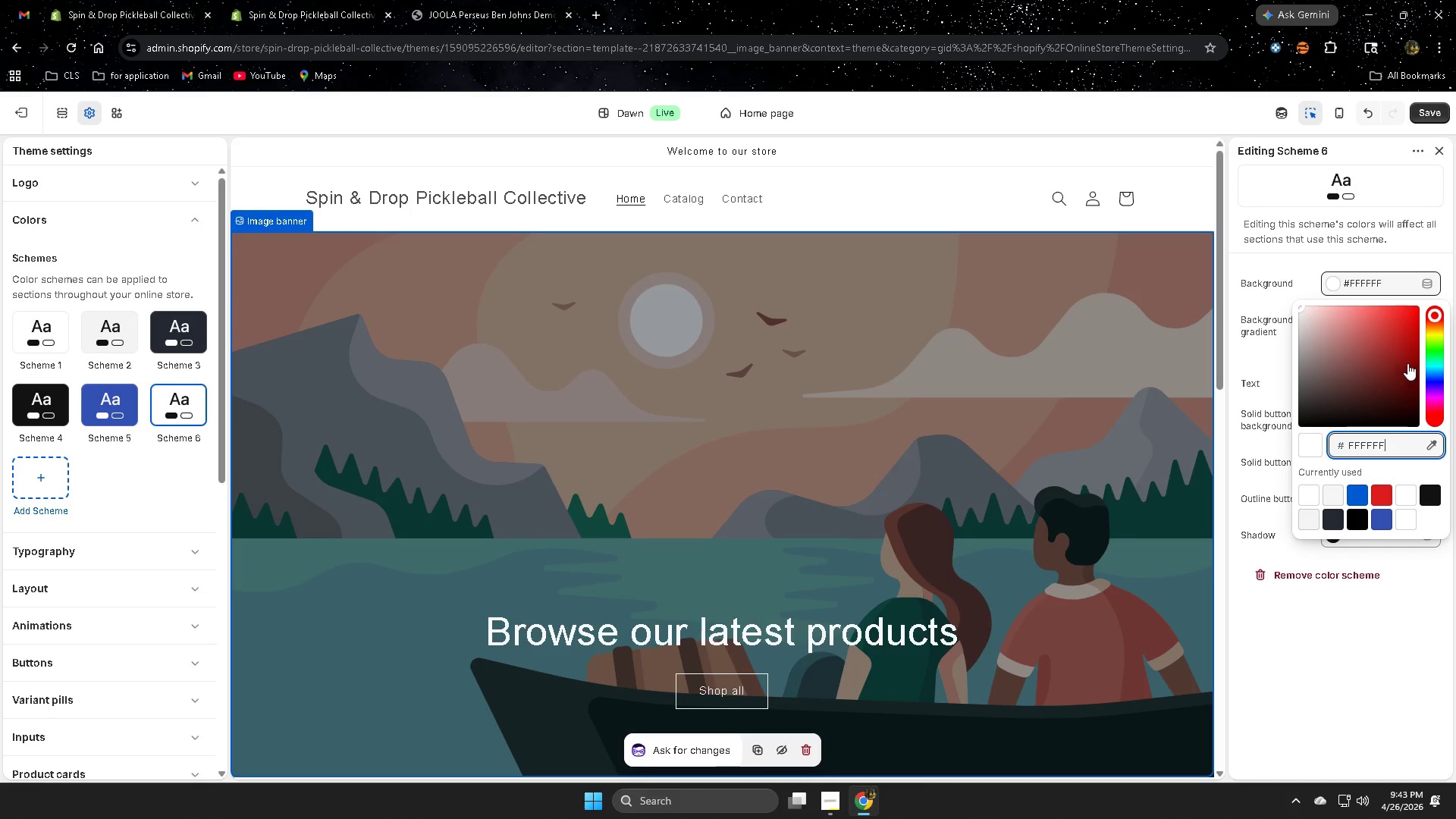 
left_click([1430, 370])
 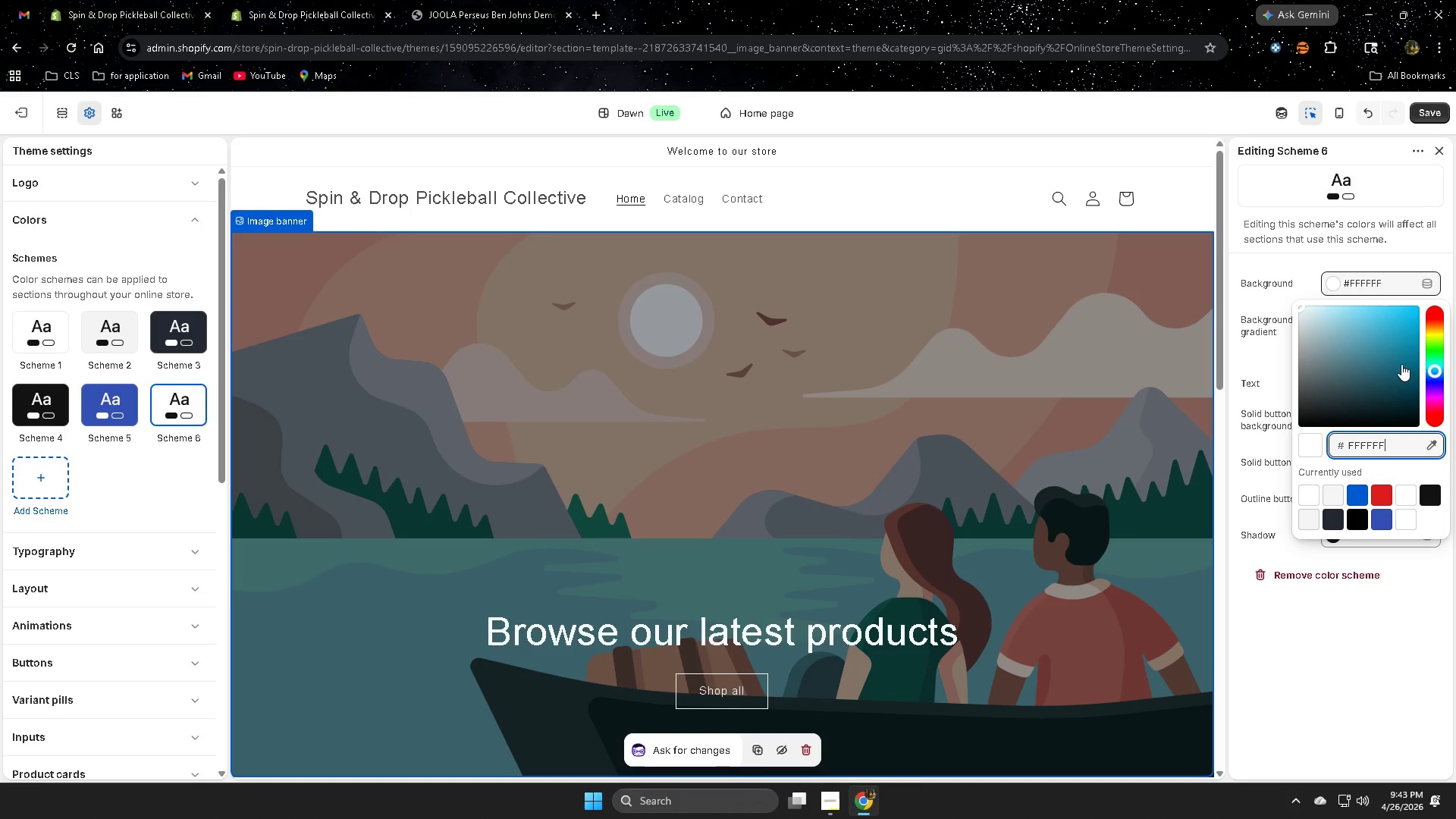 
left_click_drag(start_coordinate=[1399, 363], to_coordinate=[1372, 376])
 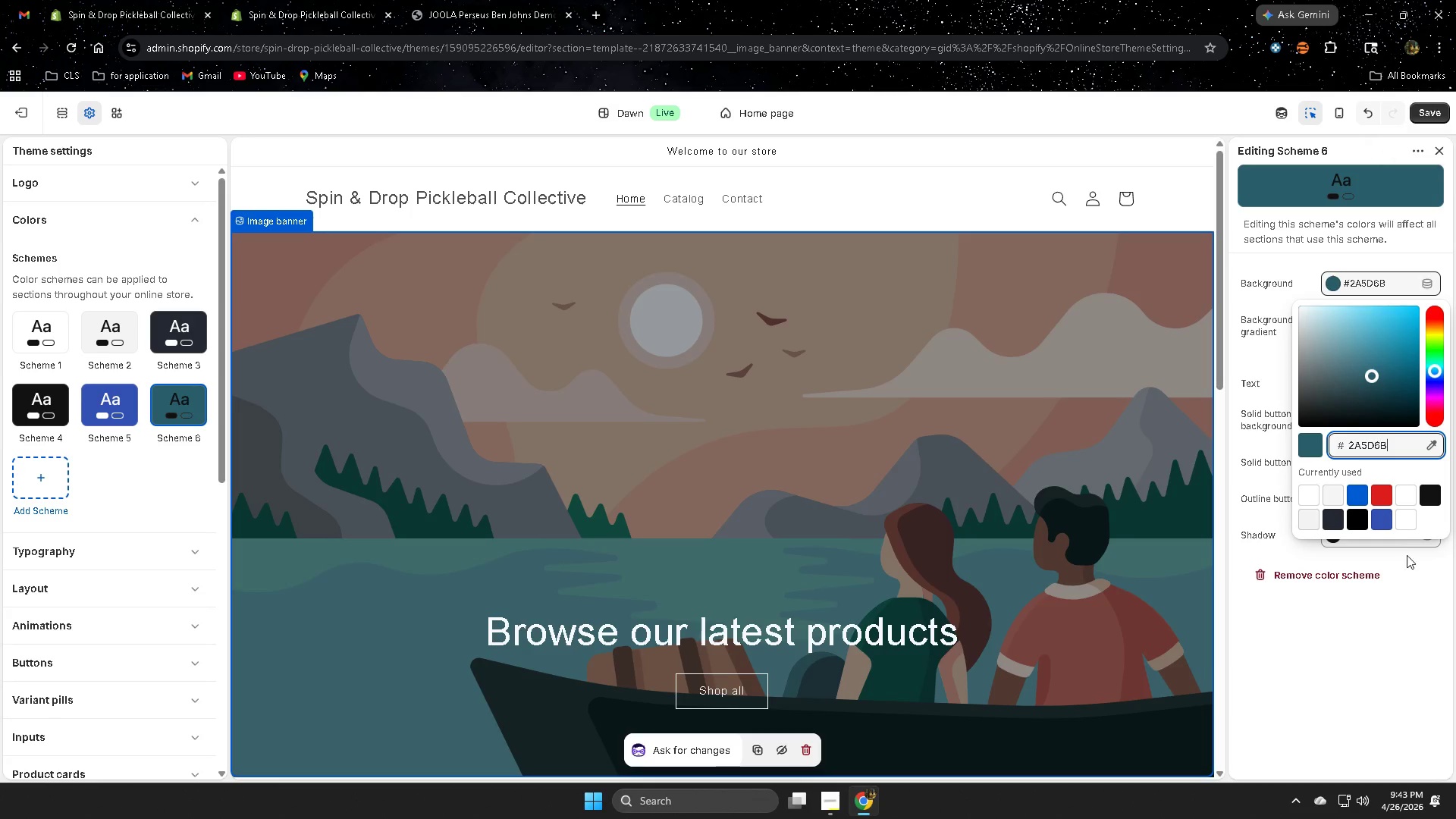 
left_click([1410, 684])
 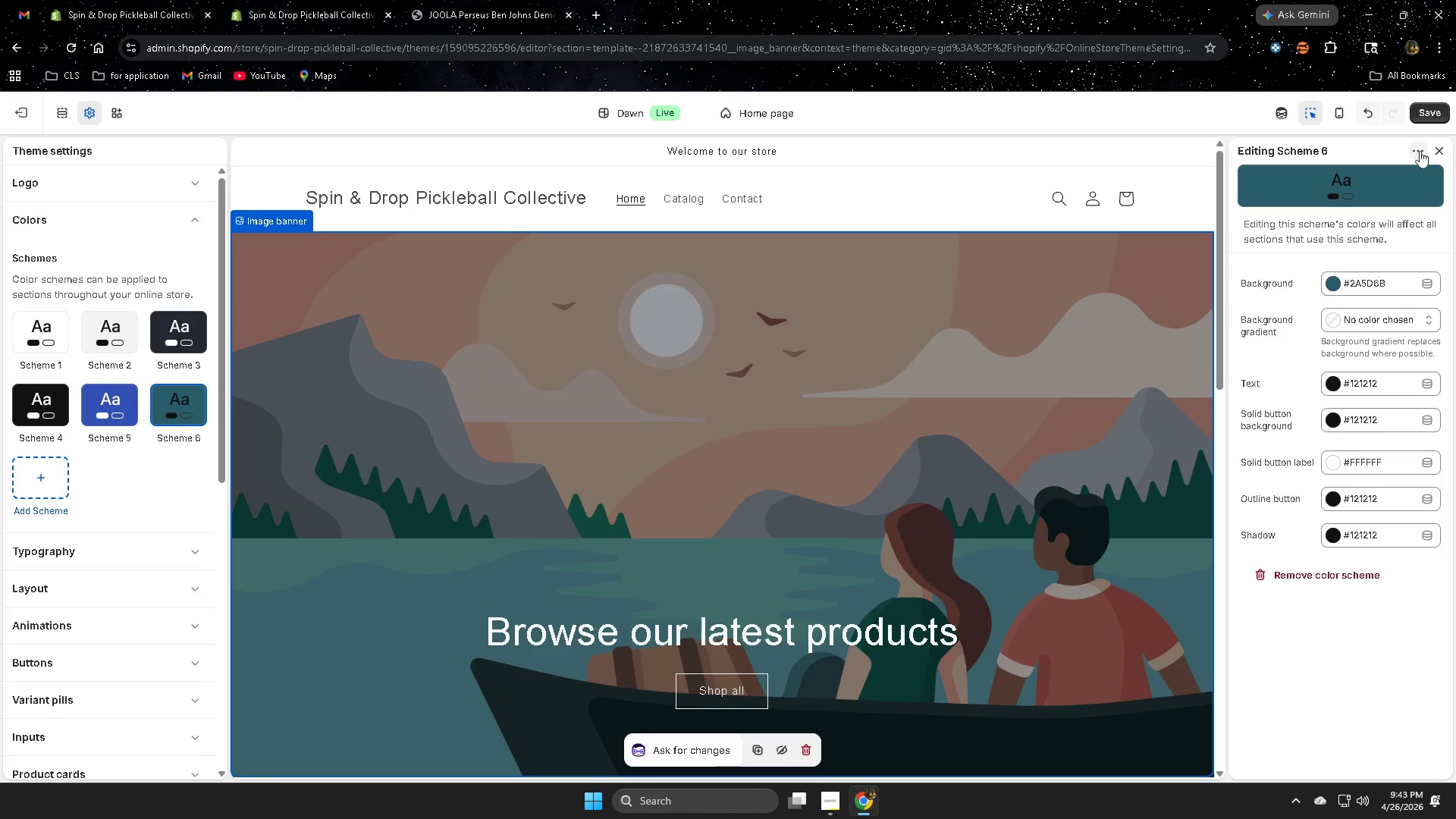 
left_click([1424, 107])
 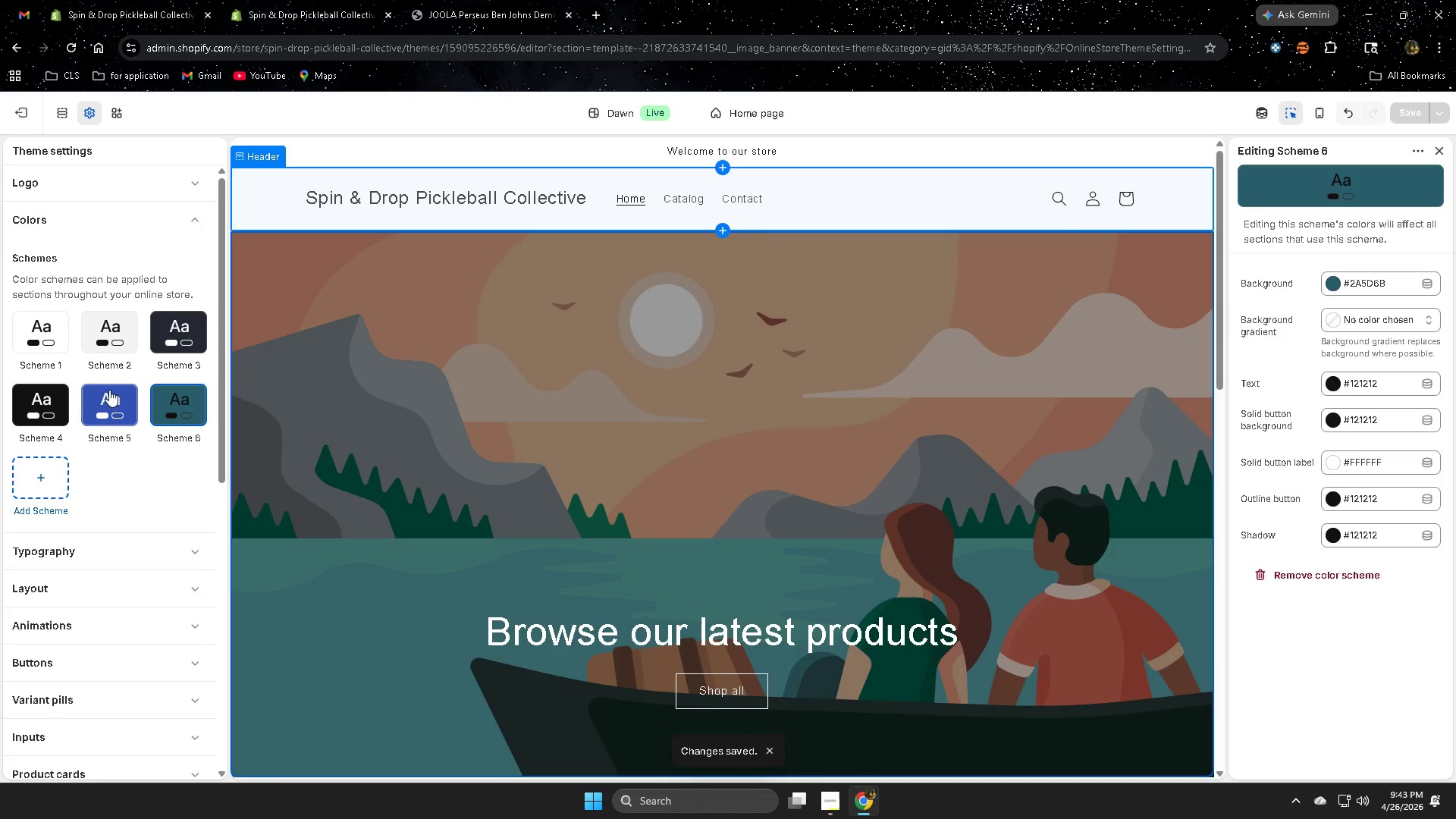 
wait(10.53)
 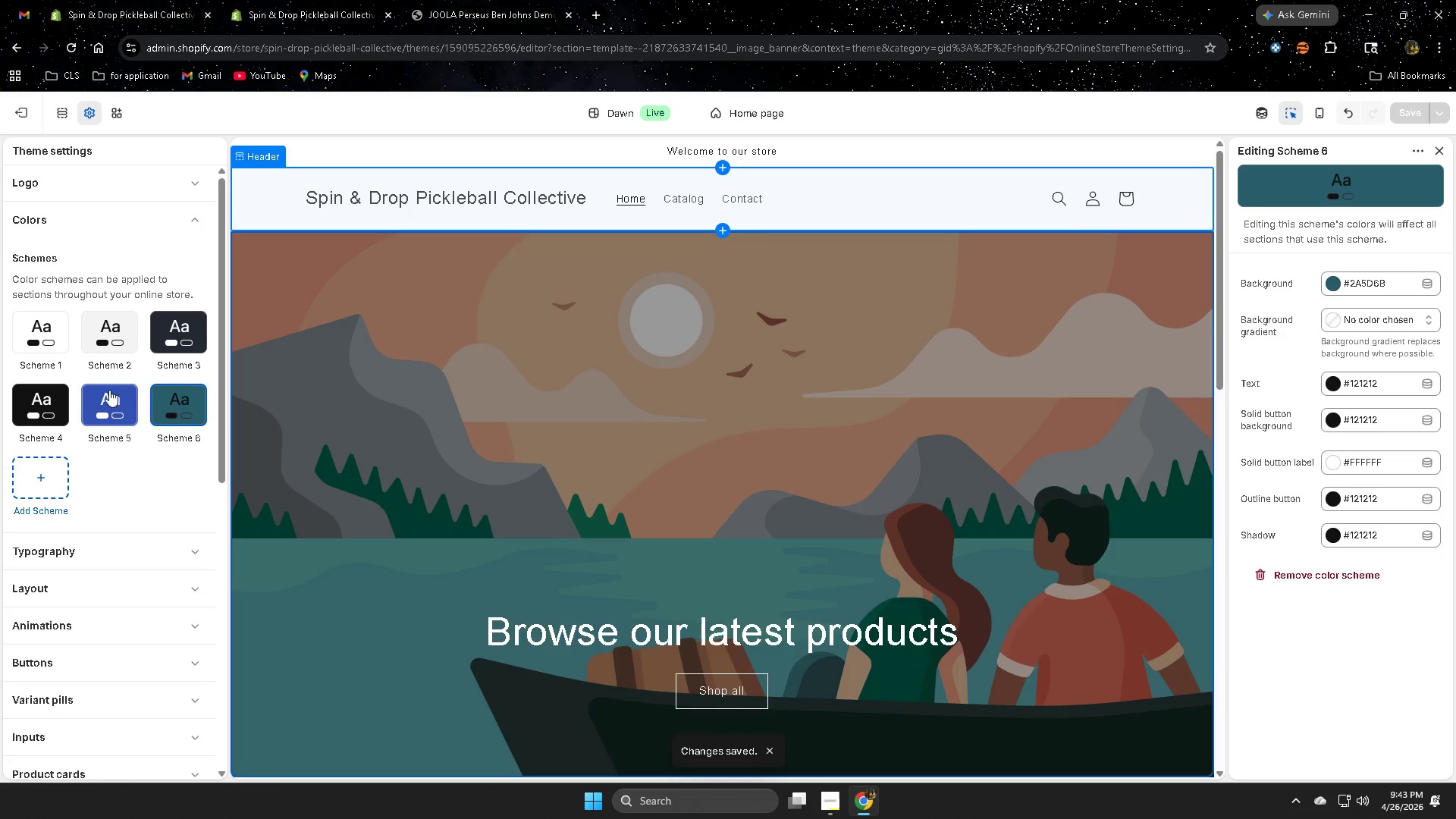 
scroll: coordinate [1003, 489], scroll_direction: down, amount: 6.0
 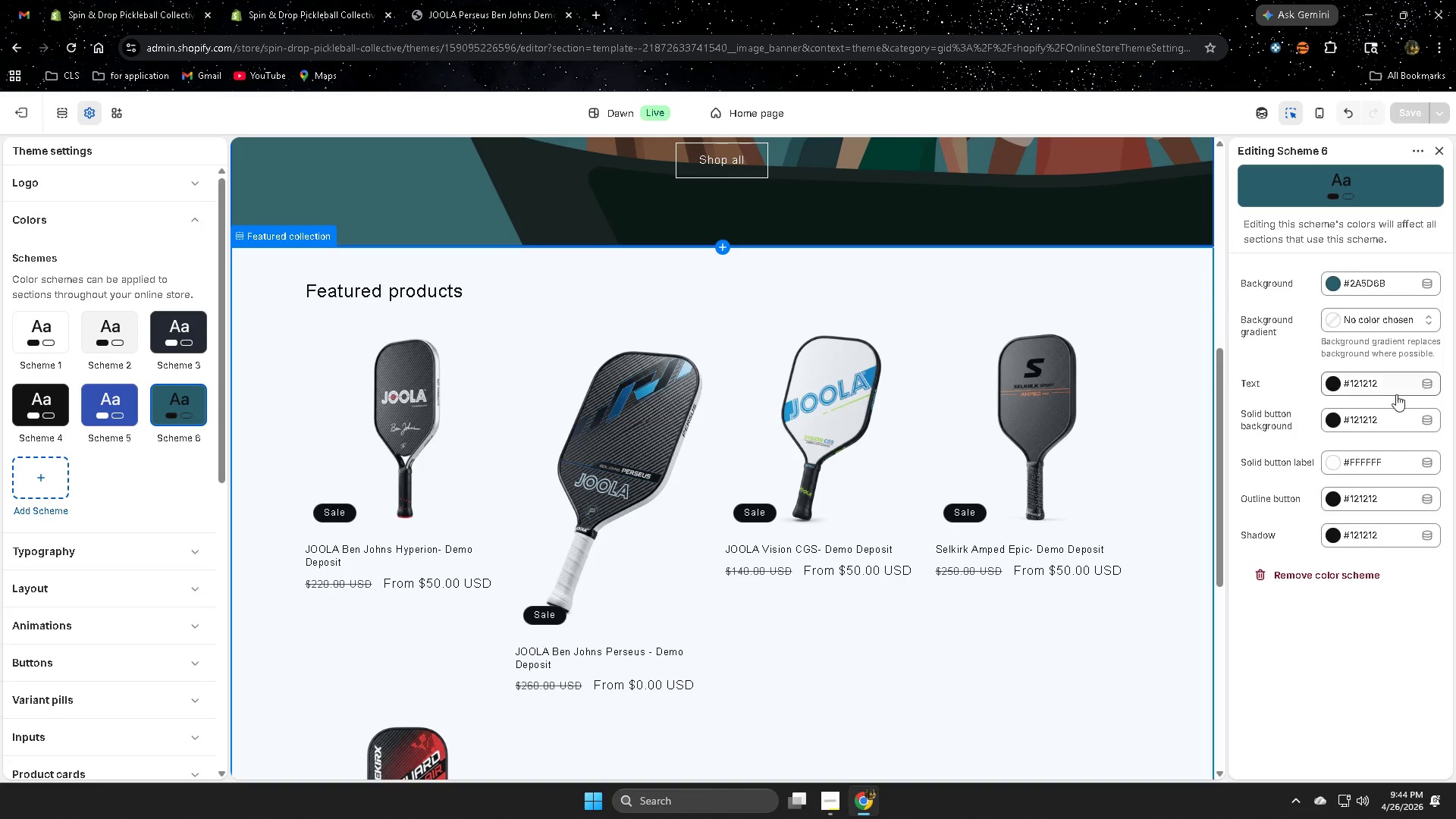 
left_click([1406, 377])
 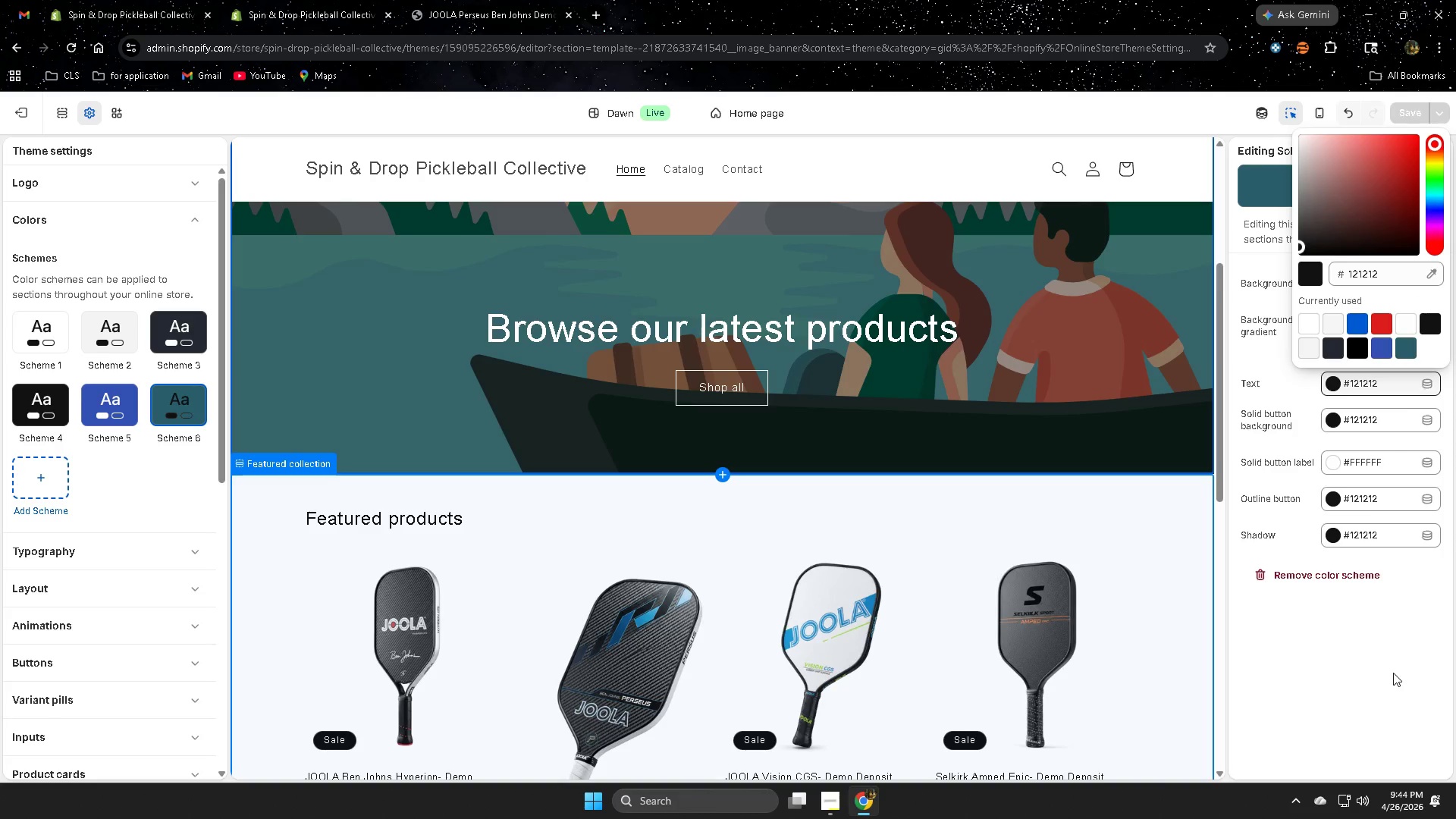 
scroll: coordinate [966, 513], scroll_direction: up, amount: 3.0
 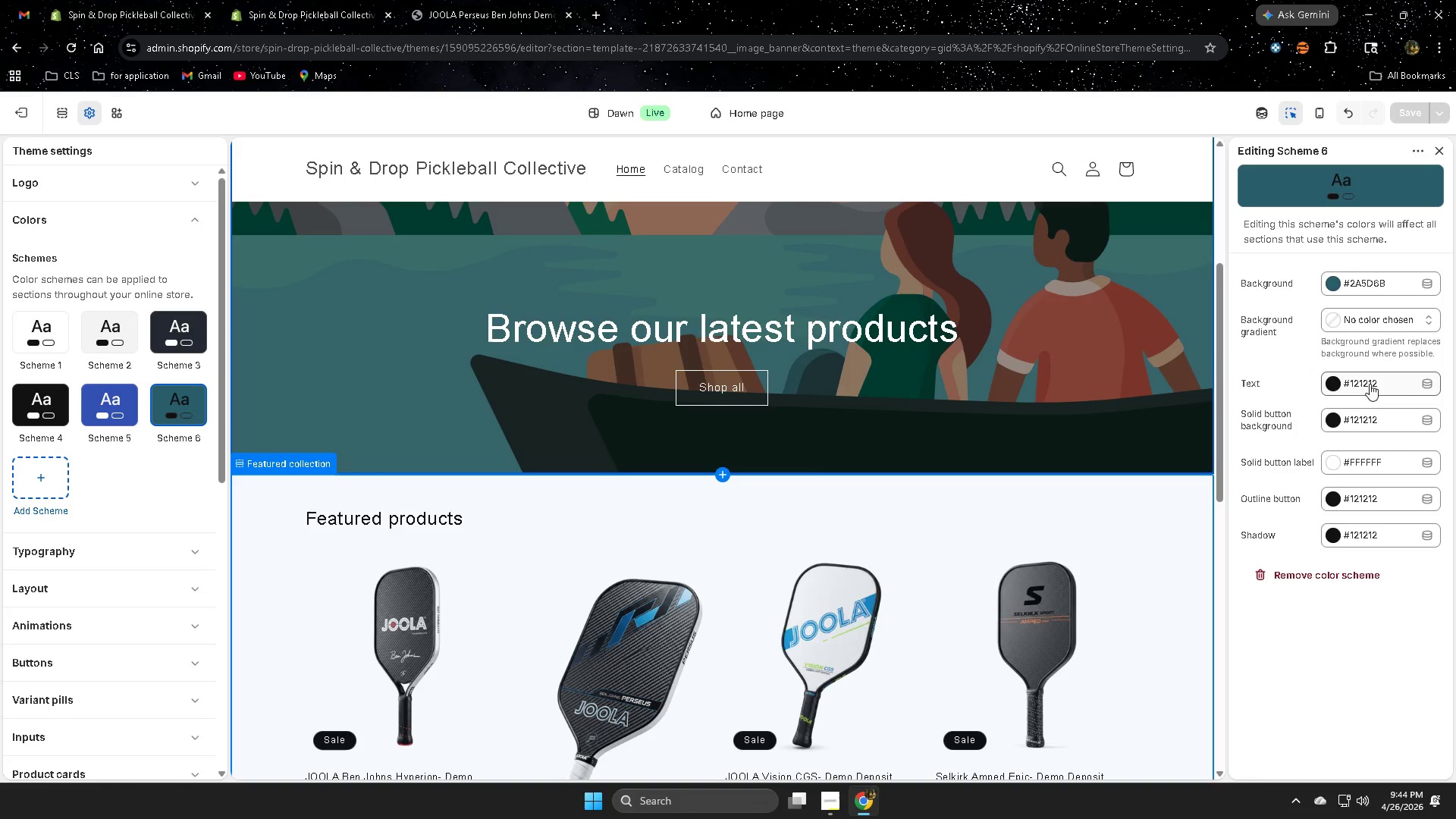 
left_click([1425, 384])
 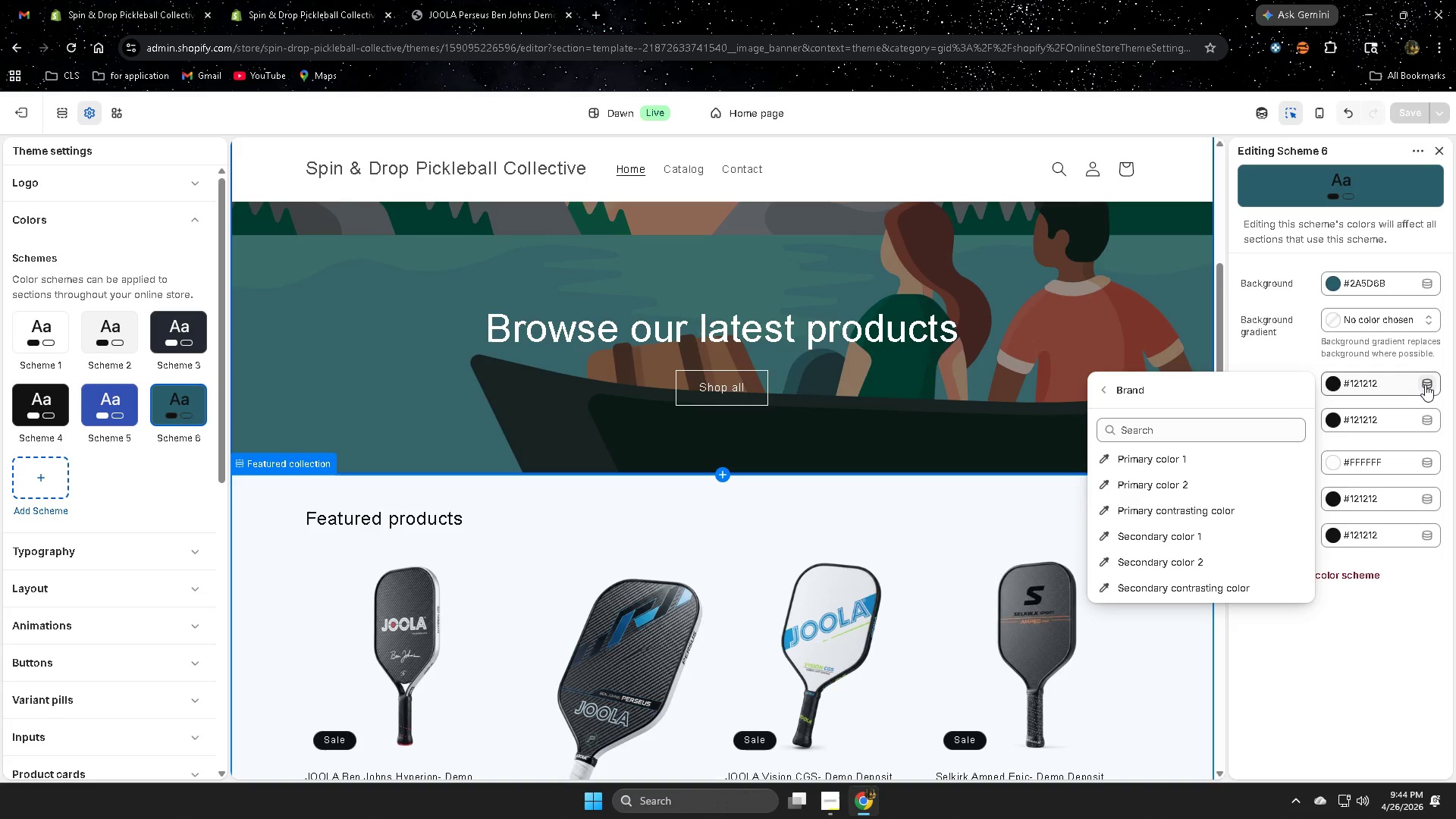 
left_click([1425, 384])
 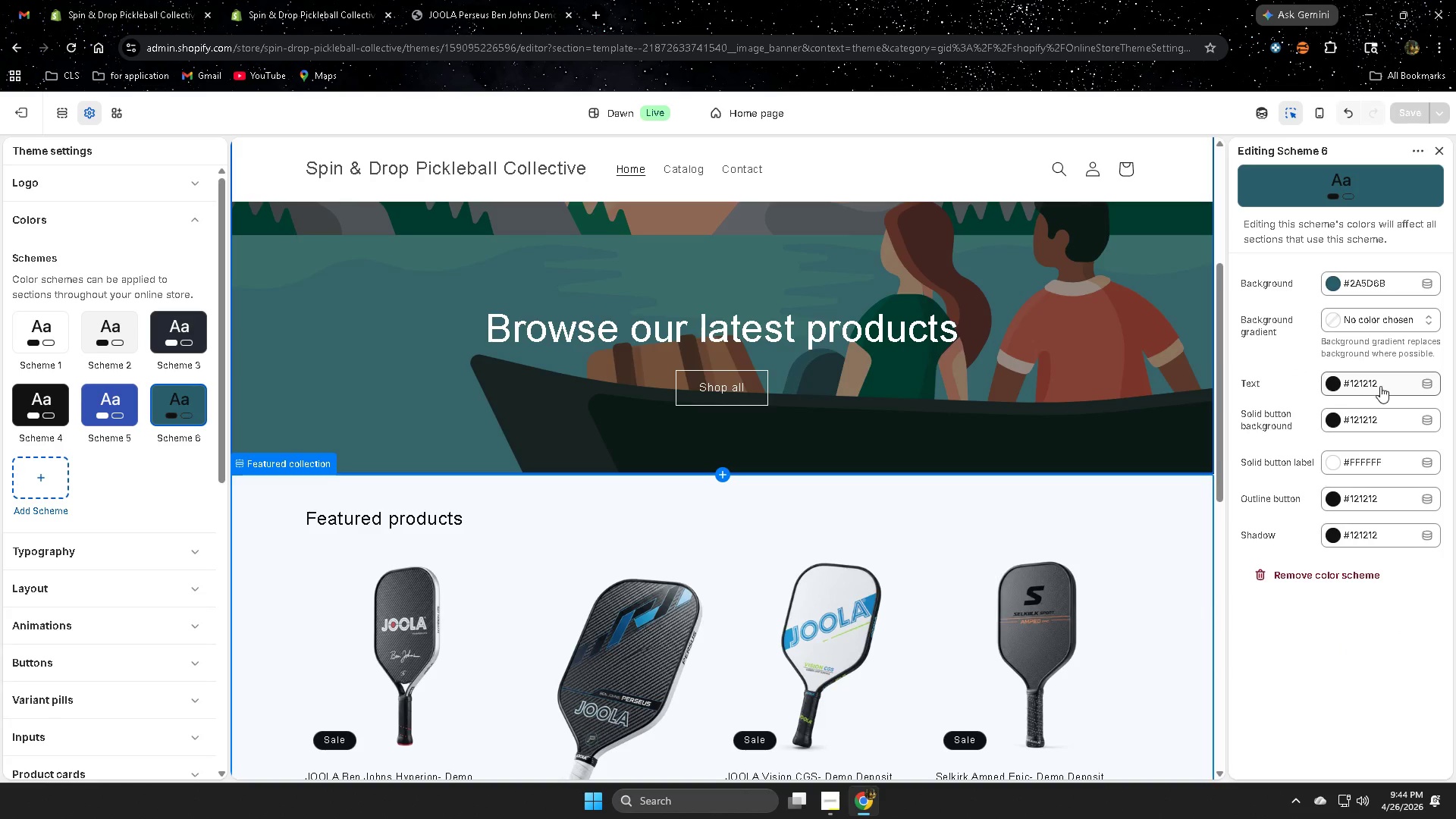 
left_click([1414, 382])
 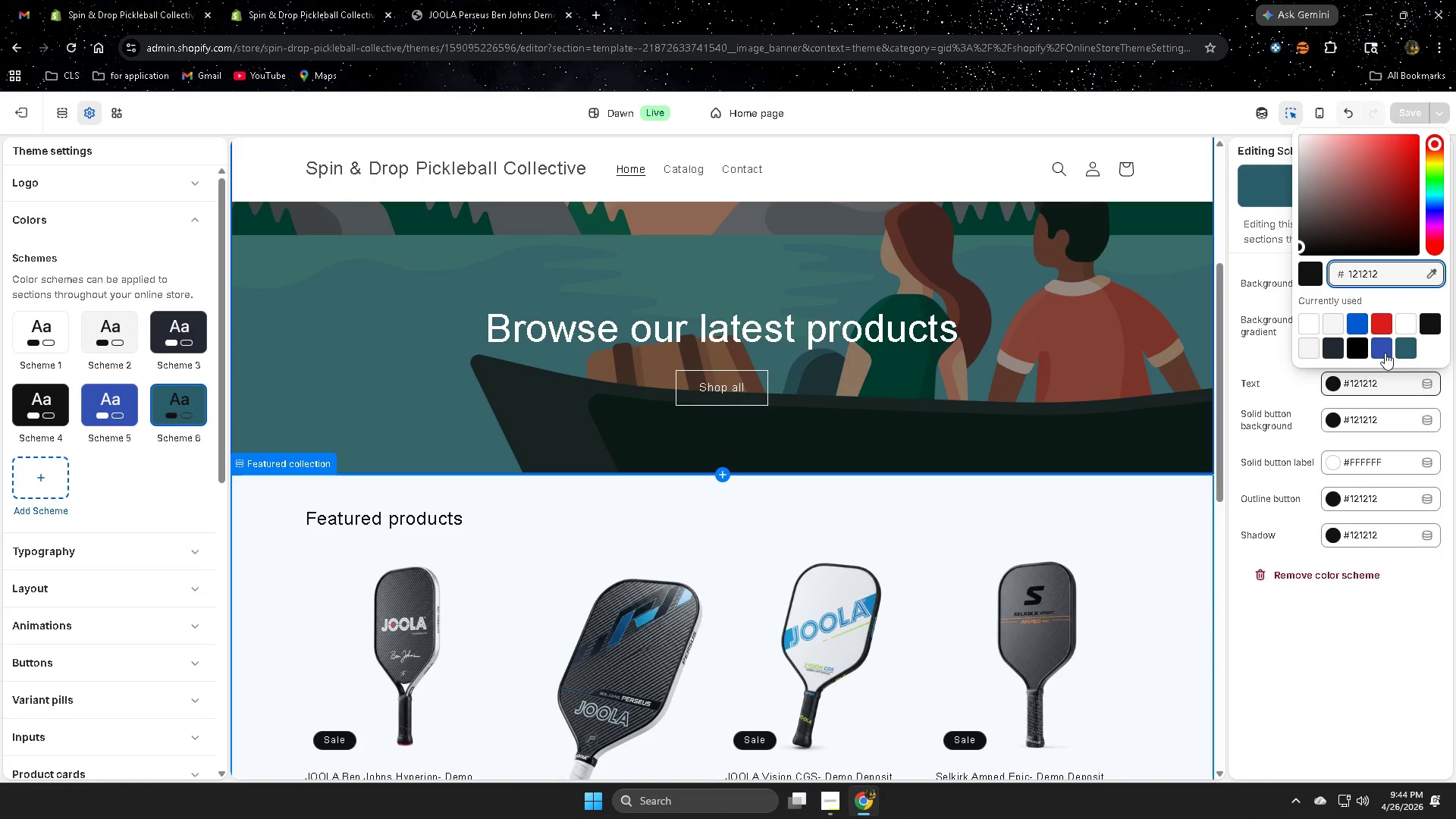 
left_click([1403, 350])
 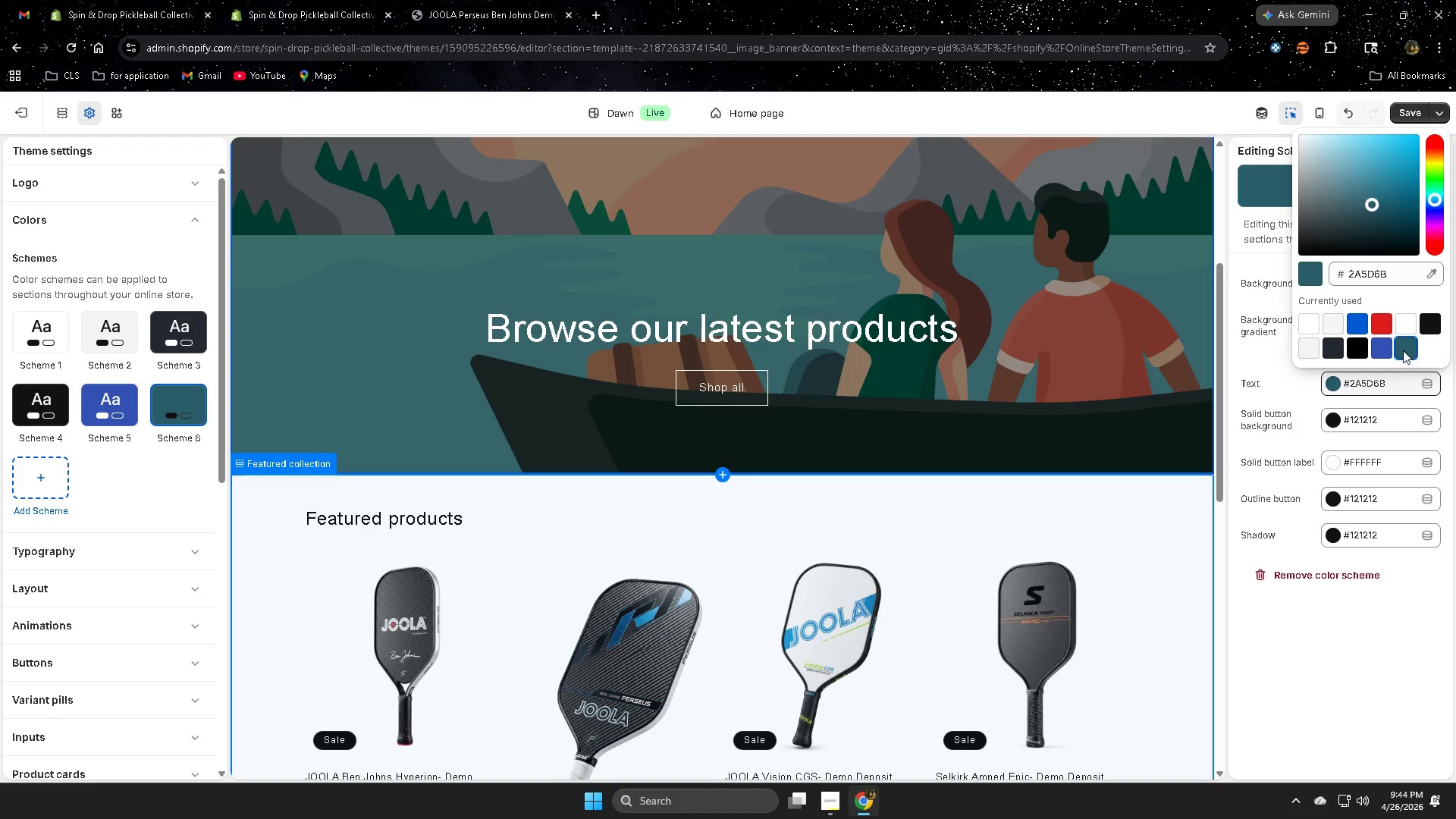 
left_click([1344, 665])
 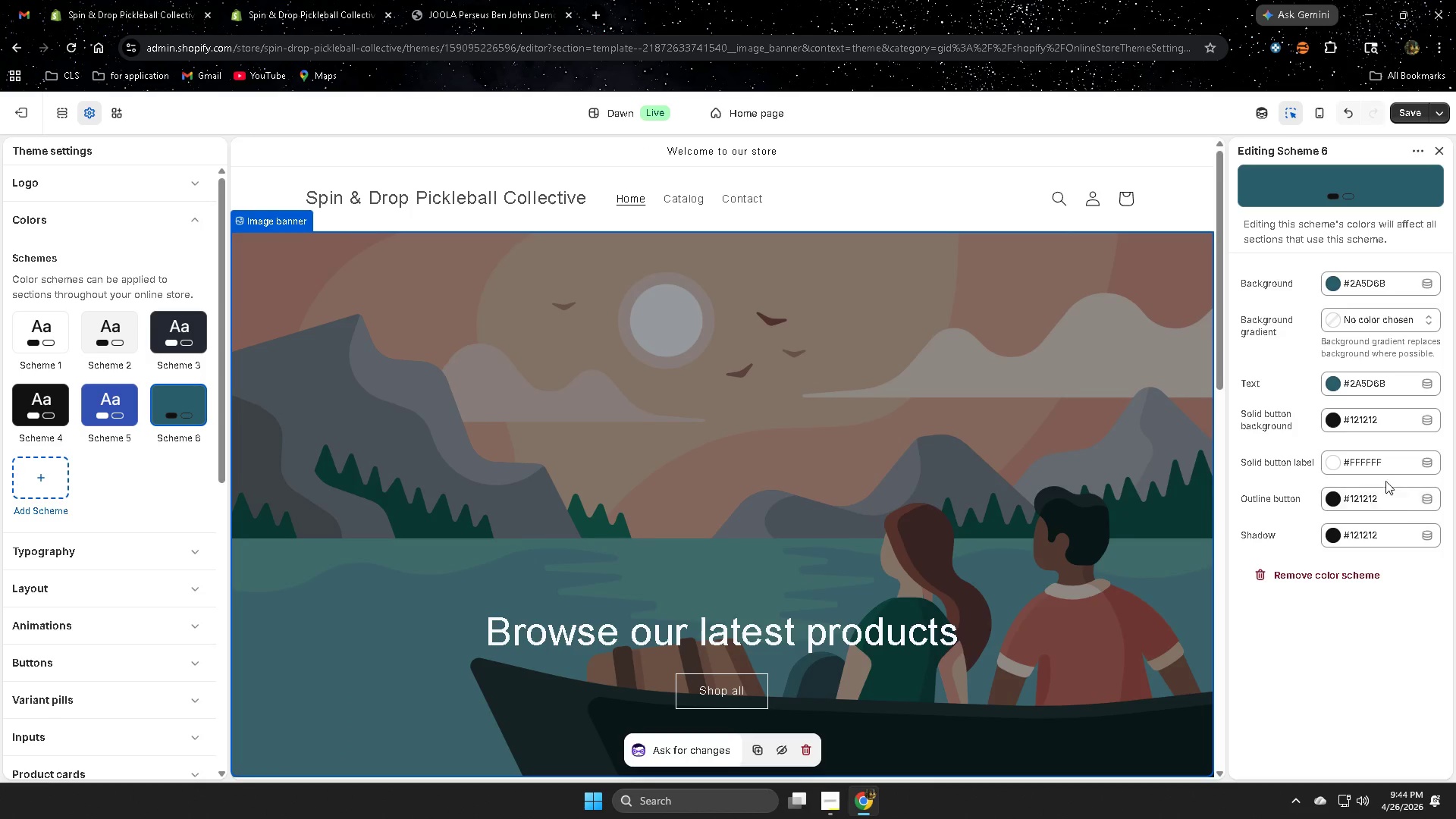 
scroll: coordinate [965, 676], scroll_direction: up, amount: 6.0
 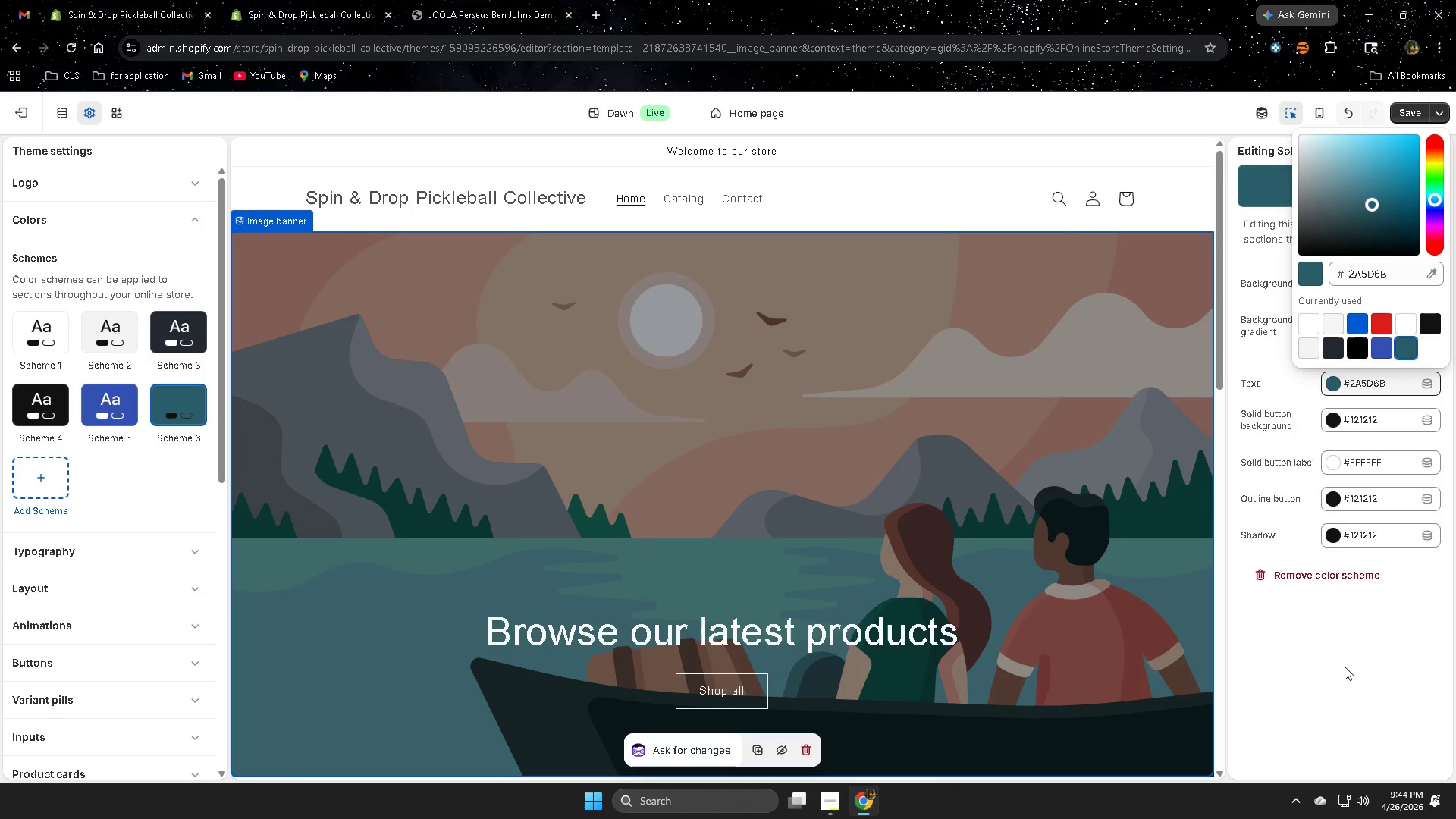 
left_click([1408, 425])
 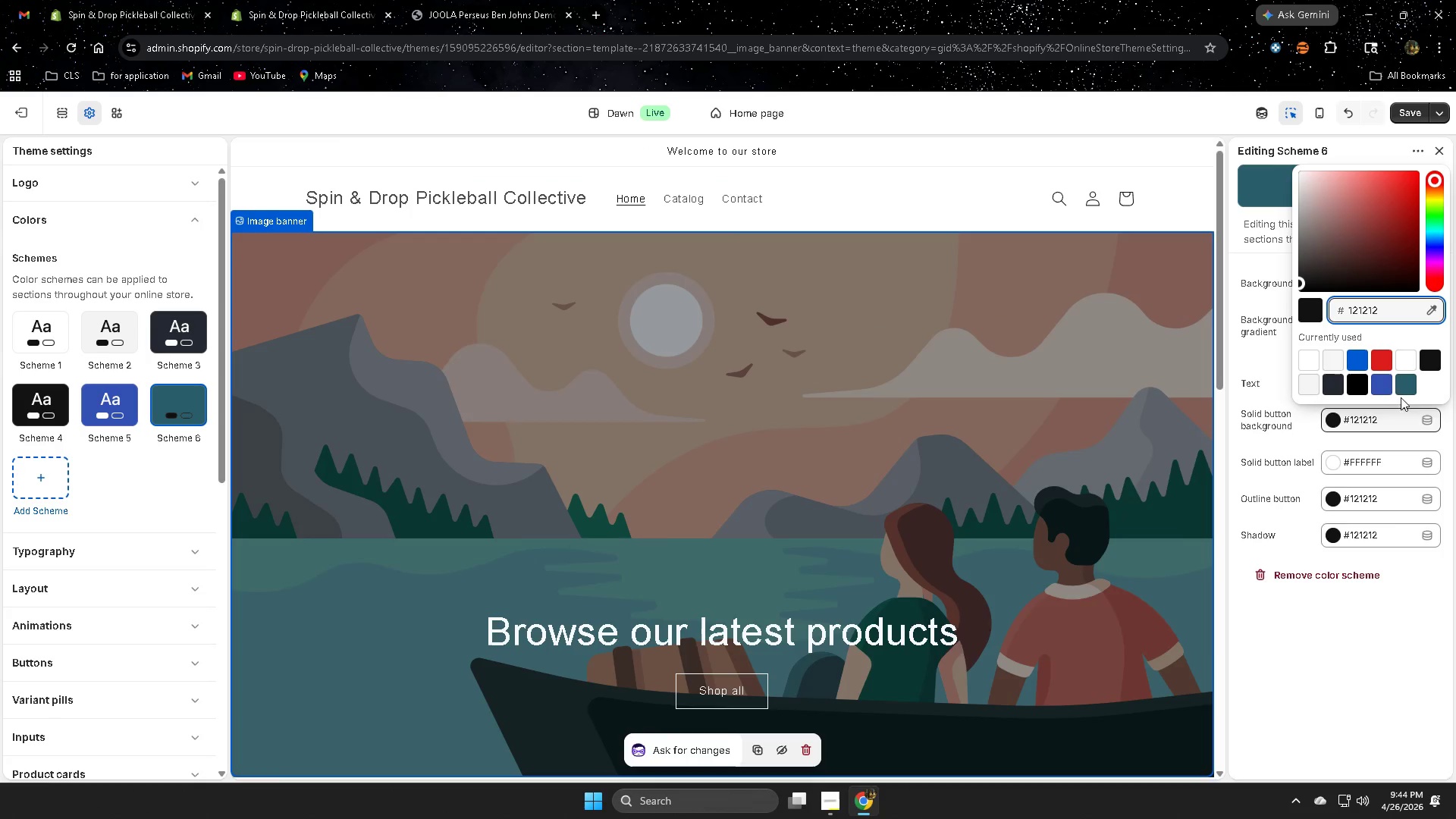 
left_click([1379, 383])
 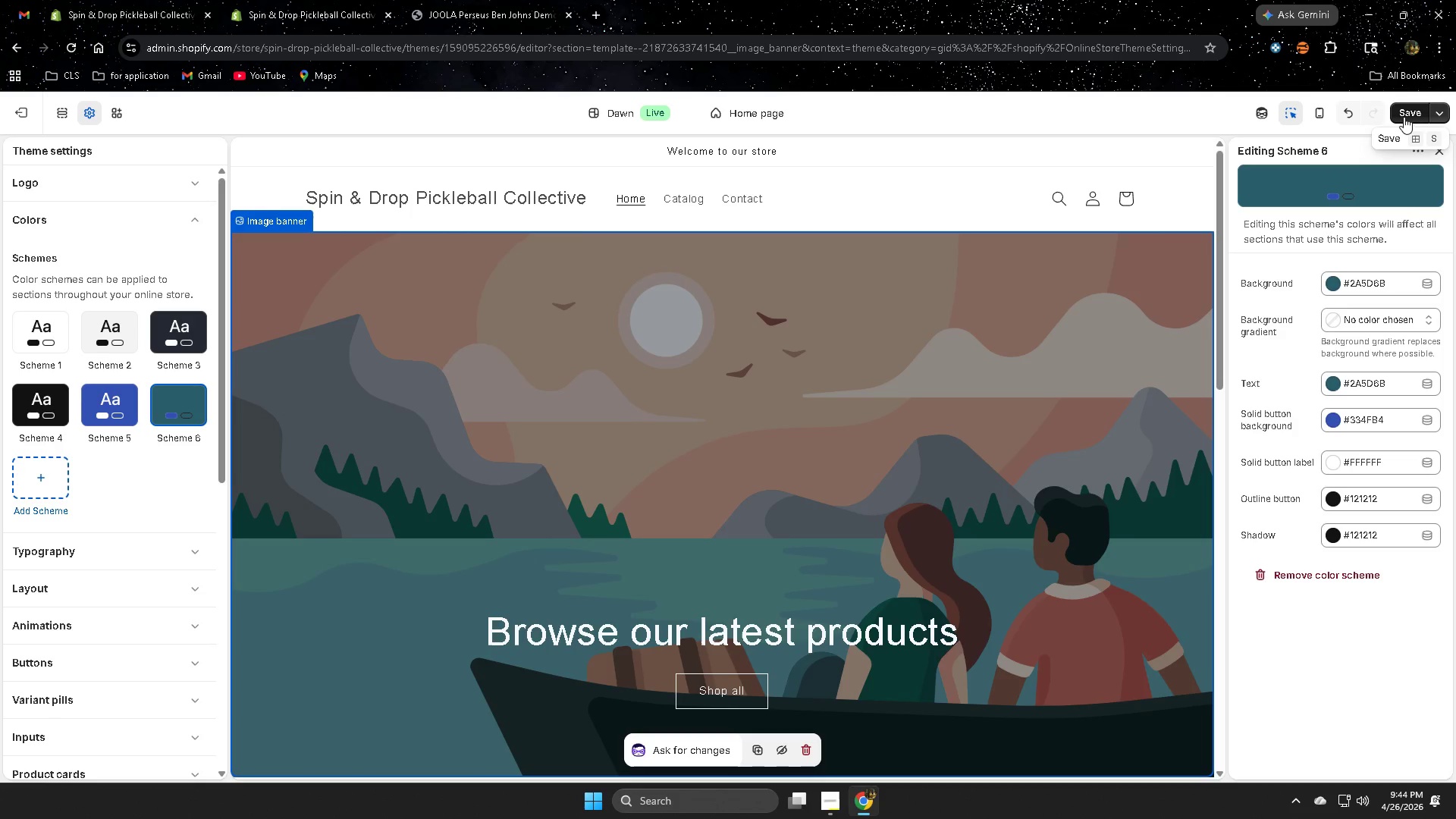 
wait(8.86)
 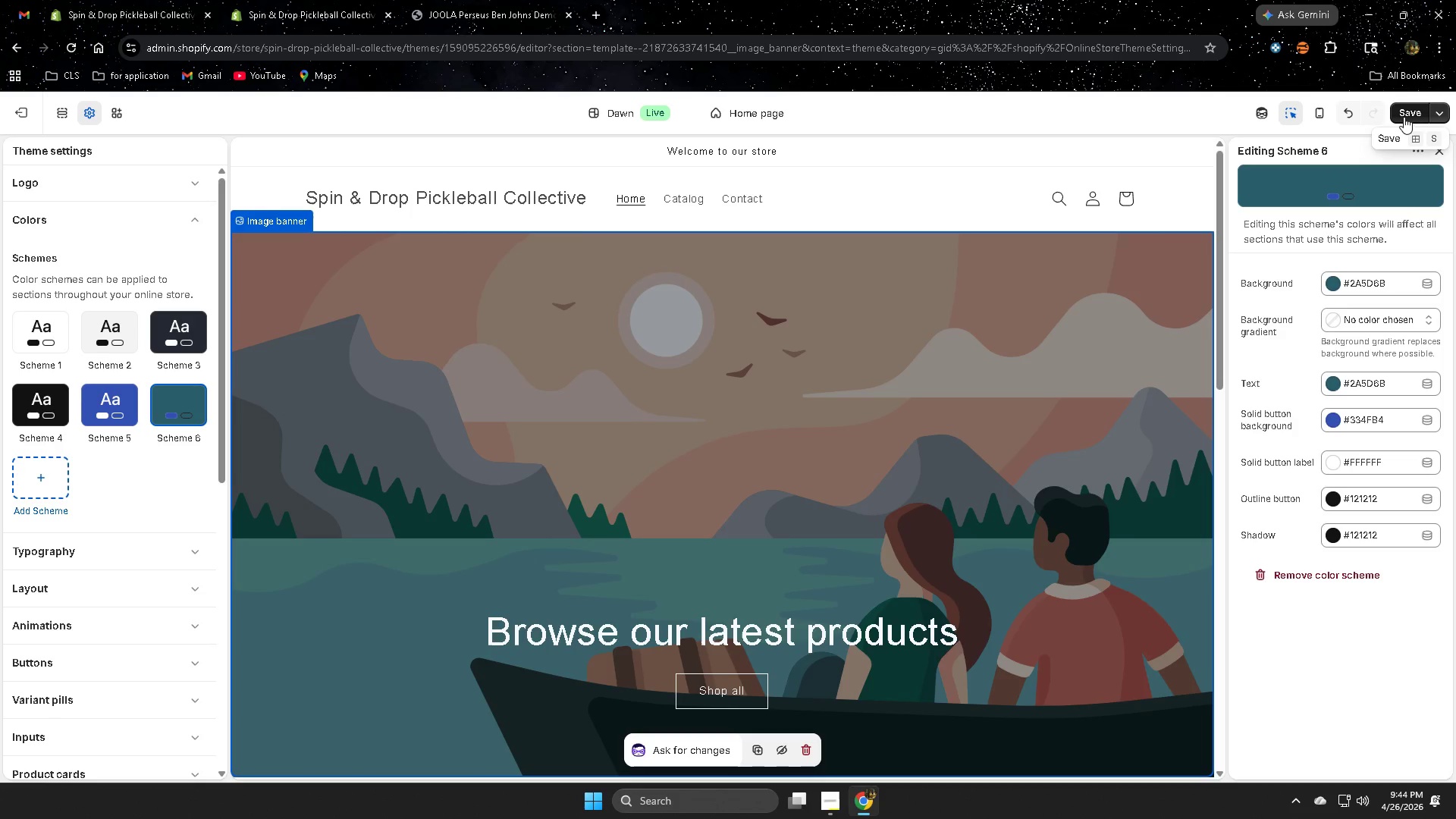 
left_click([1407, 387])
 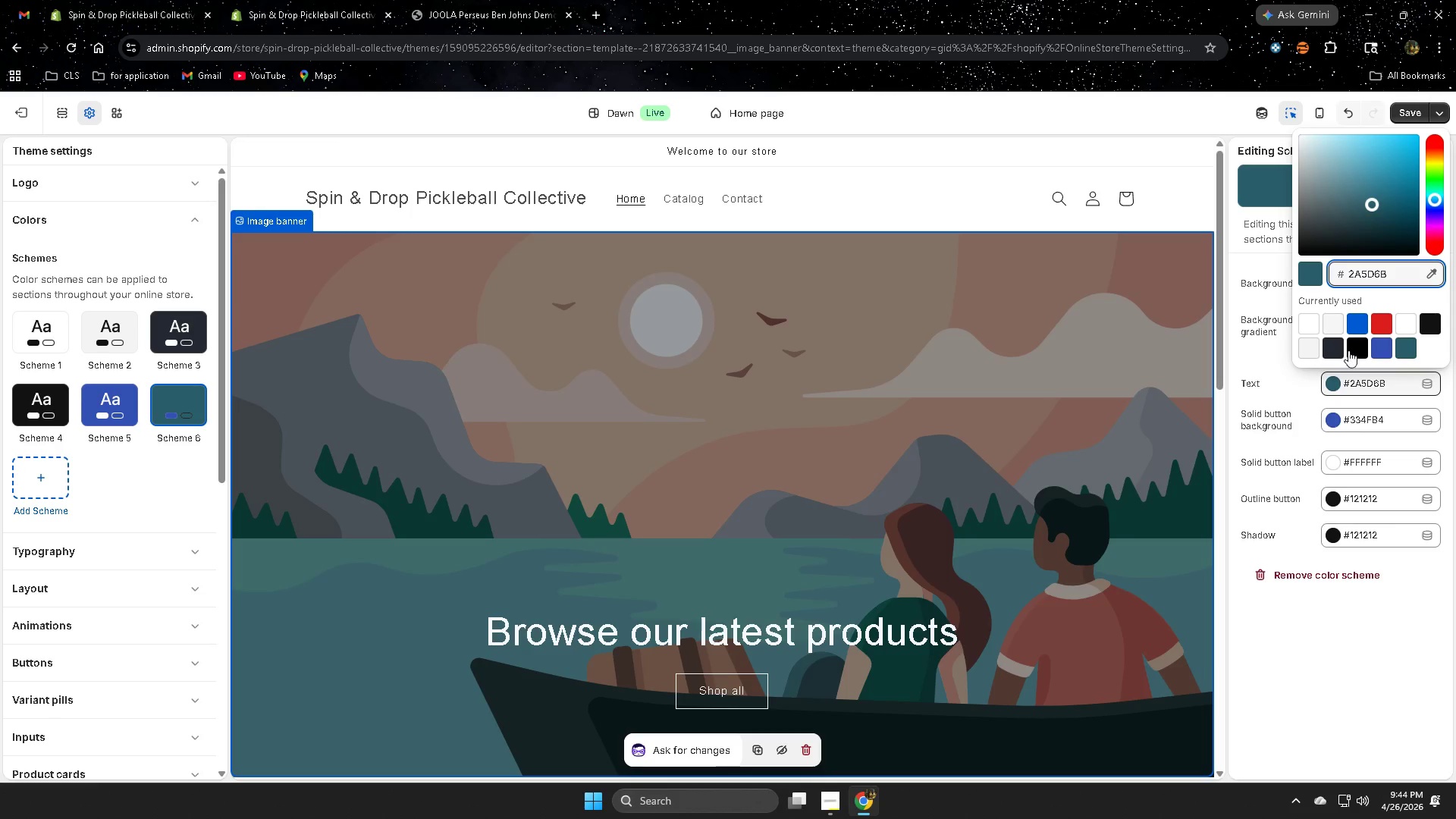 
left_click([1350, 350])
 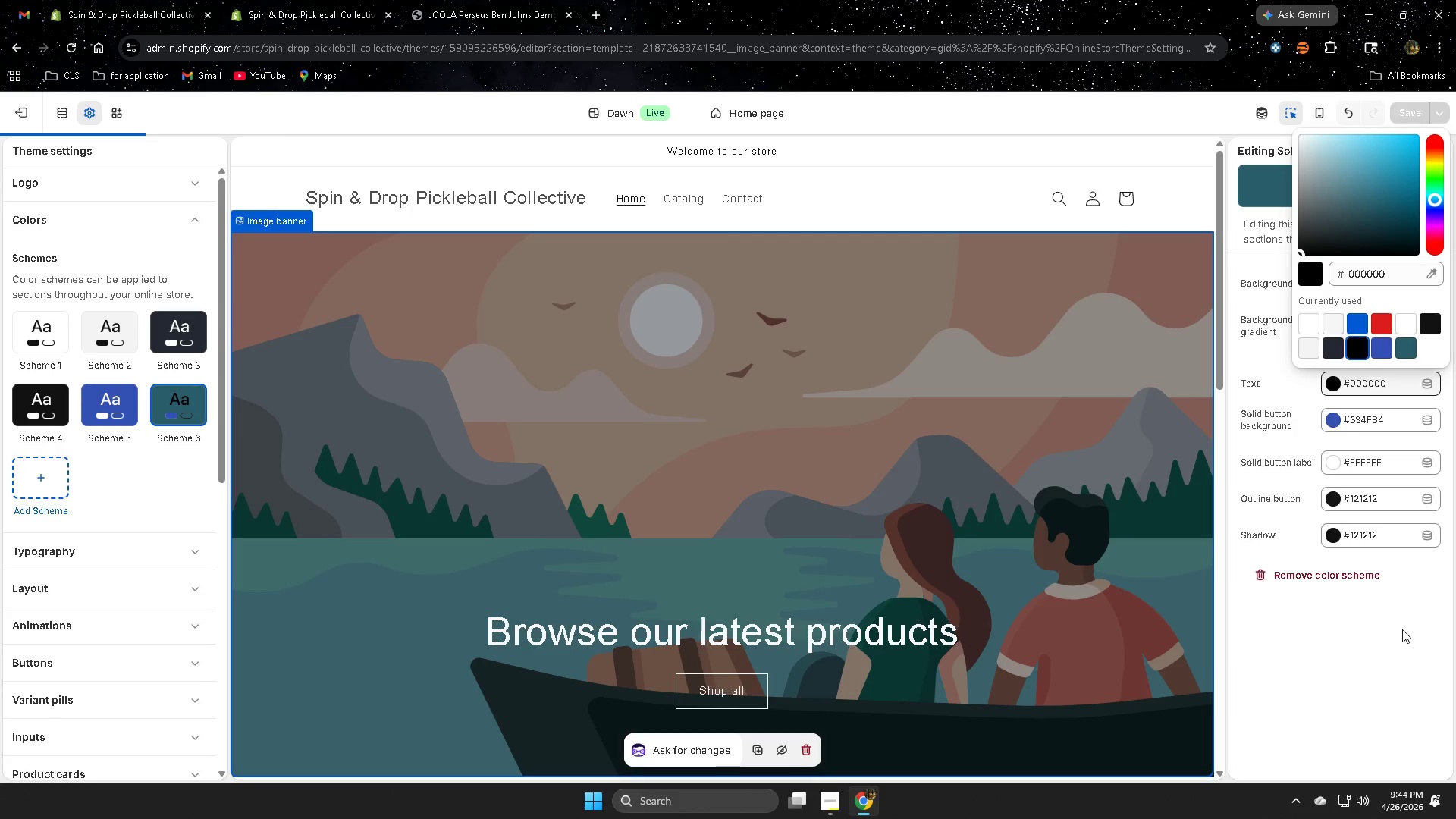 
left_click([1395, 637])
 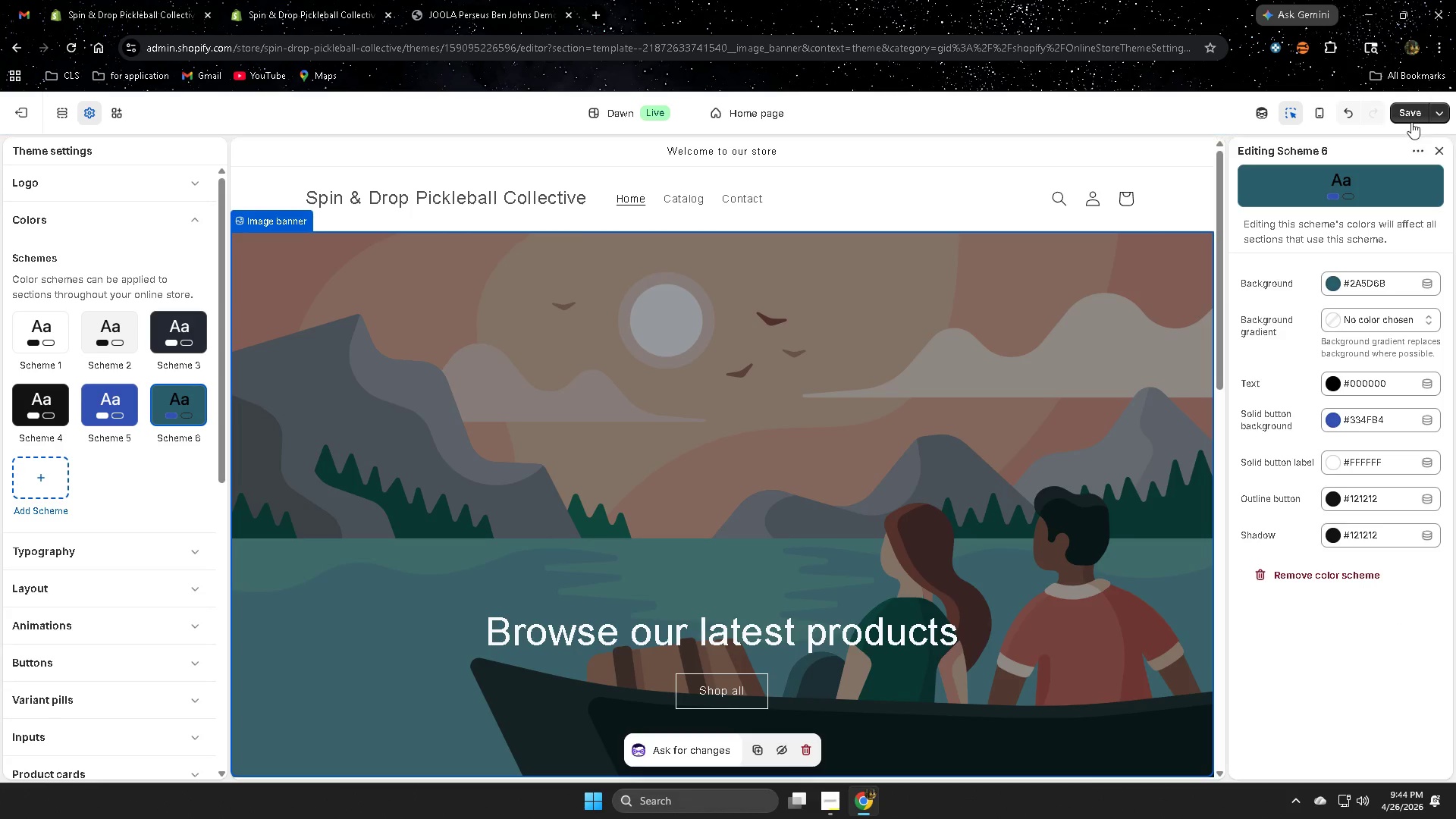 
left_click([1406, 105])
 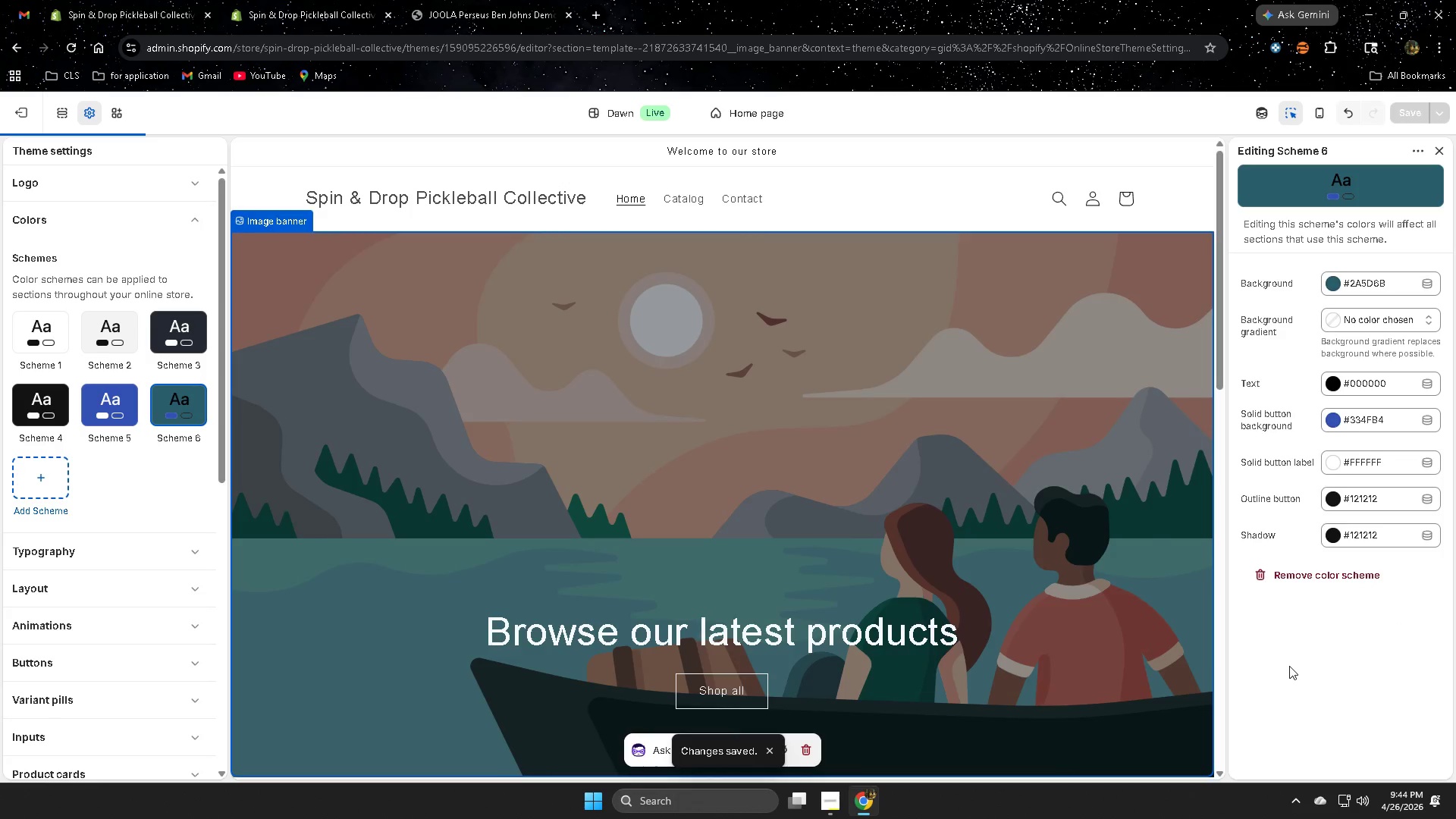 
left_click([1017, 145])
 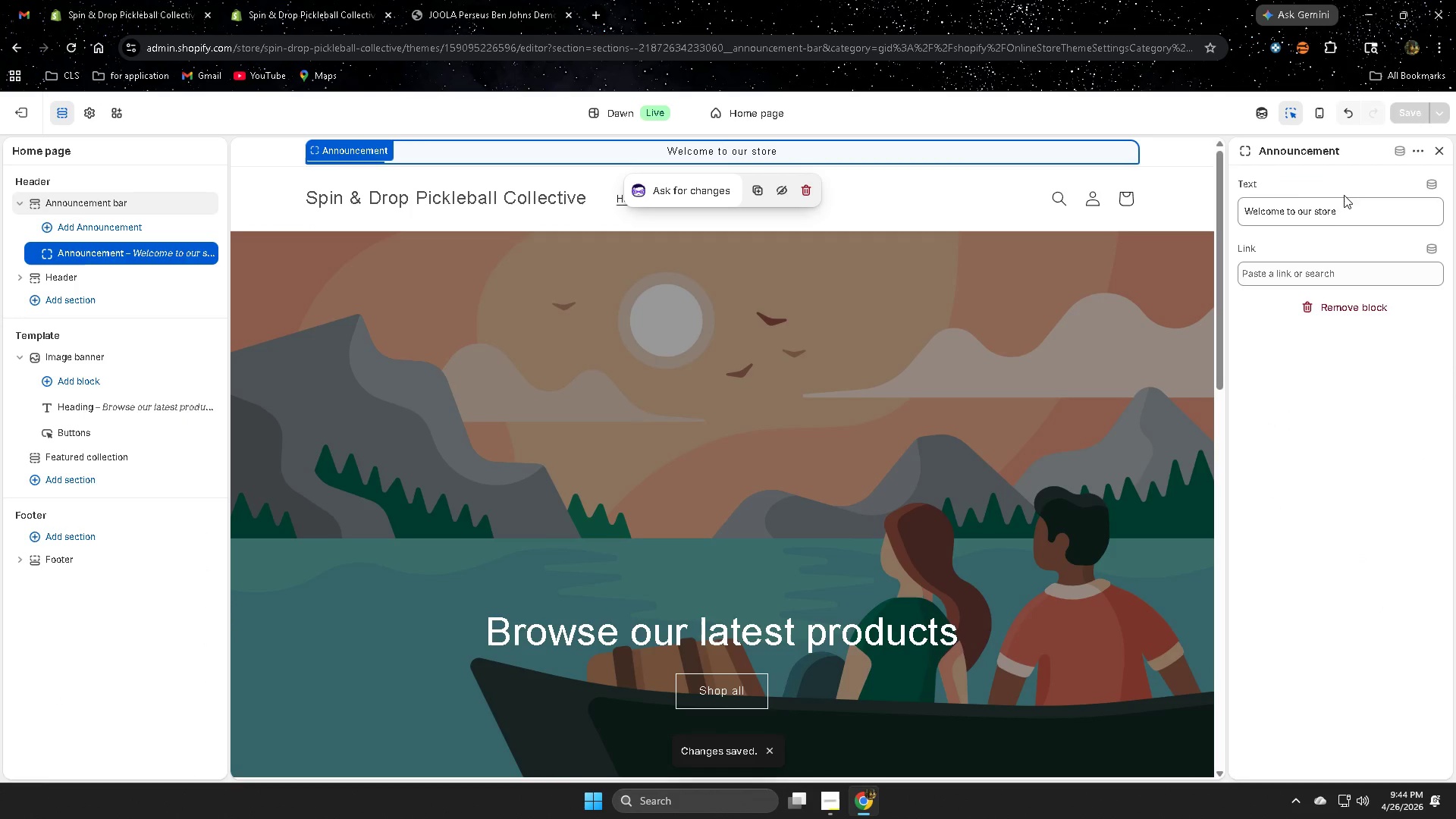 
left_click([1191, 158])
 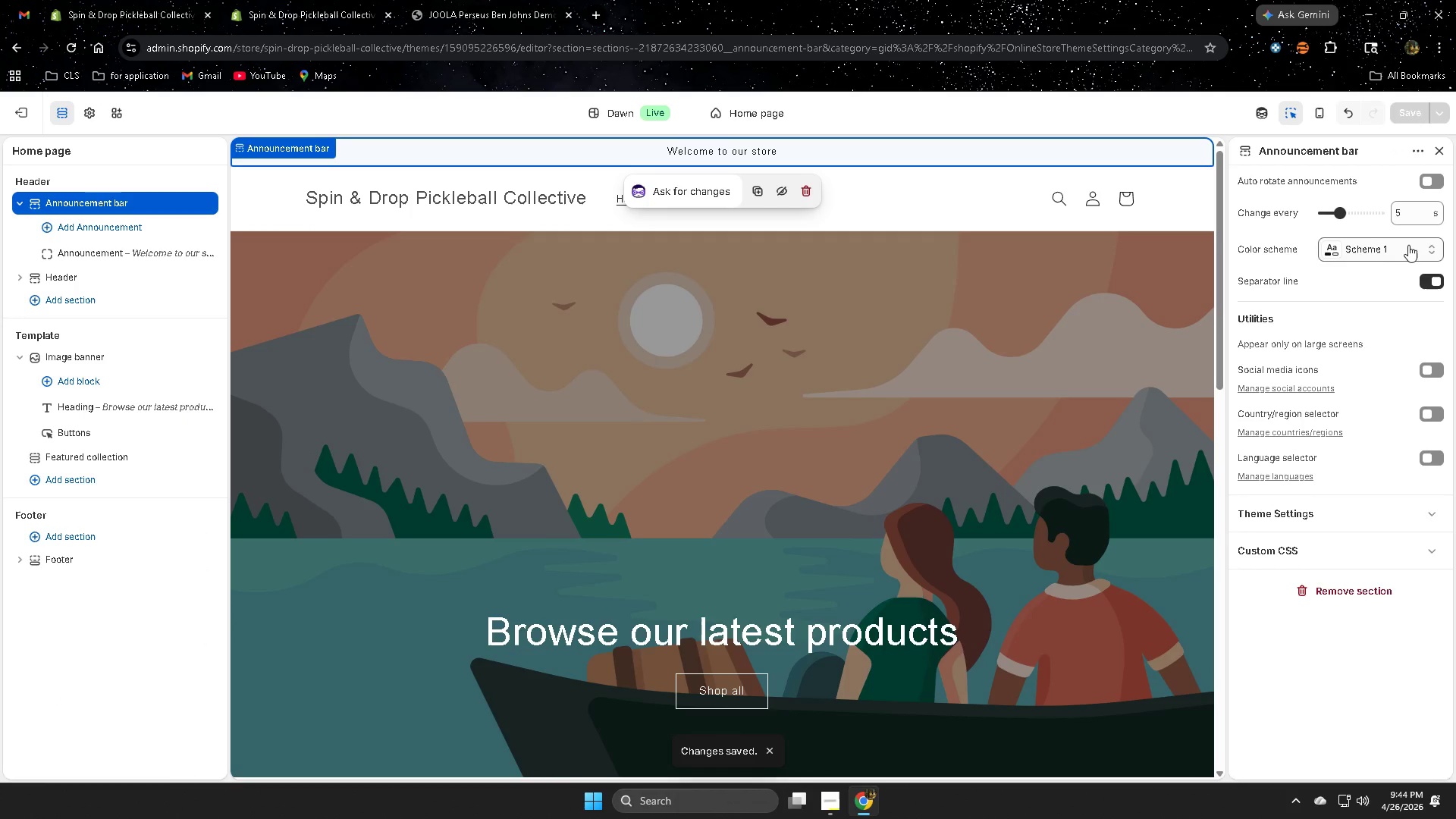 
scroll: coordinate [965, 590], scroll_direction: up, amount: 2.0
 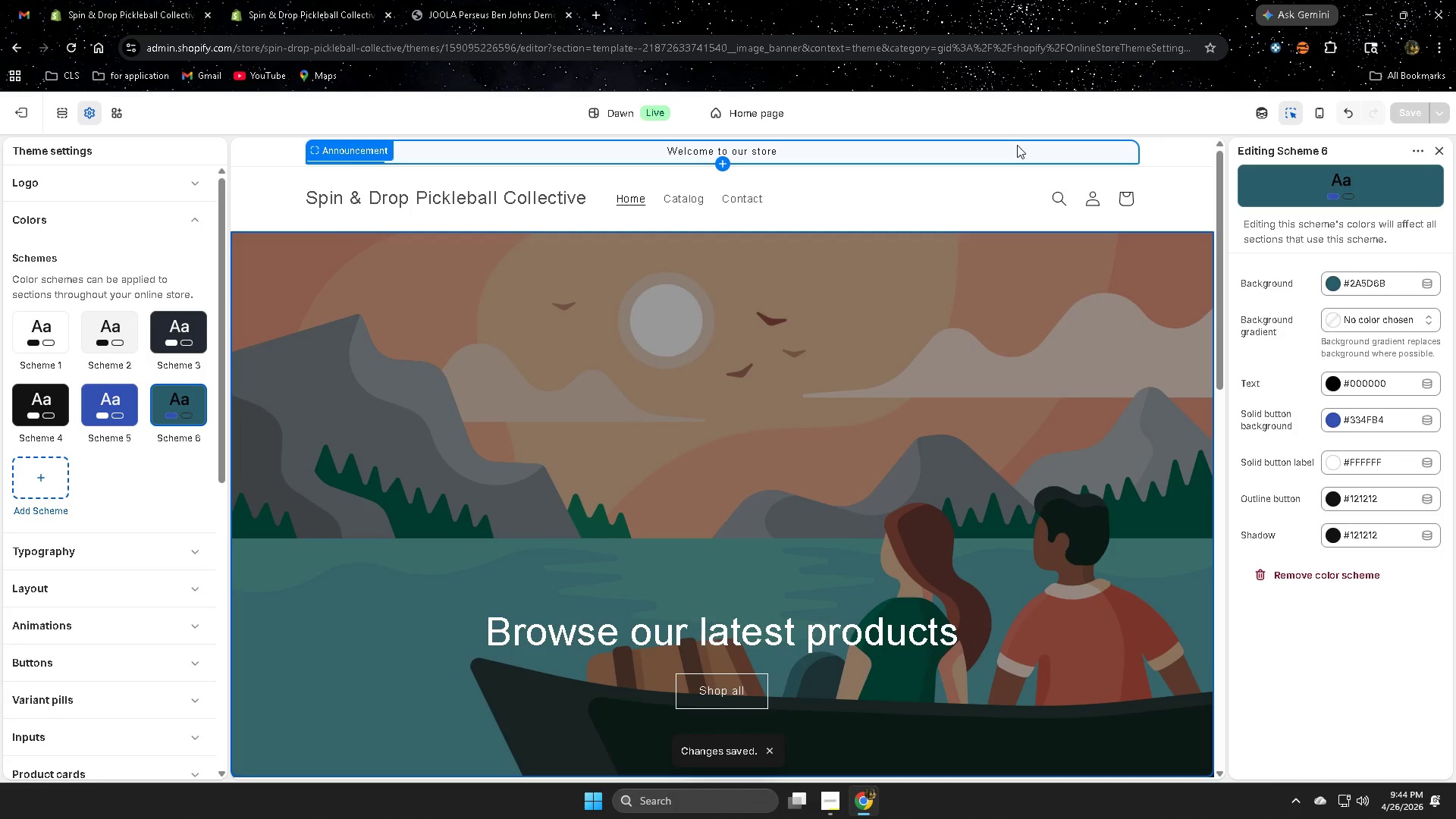 
left_click([1404, 249])
 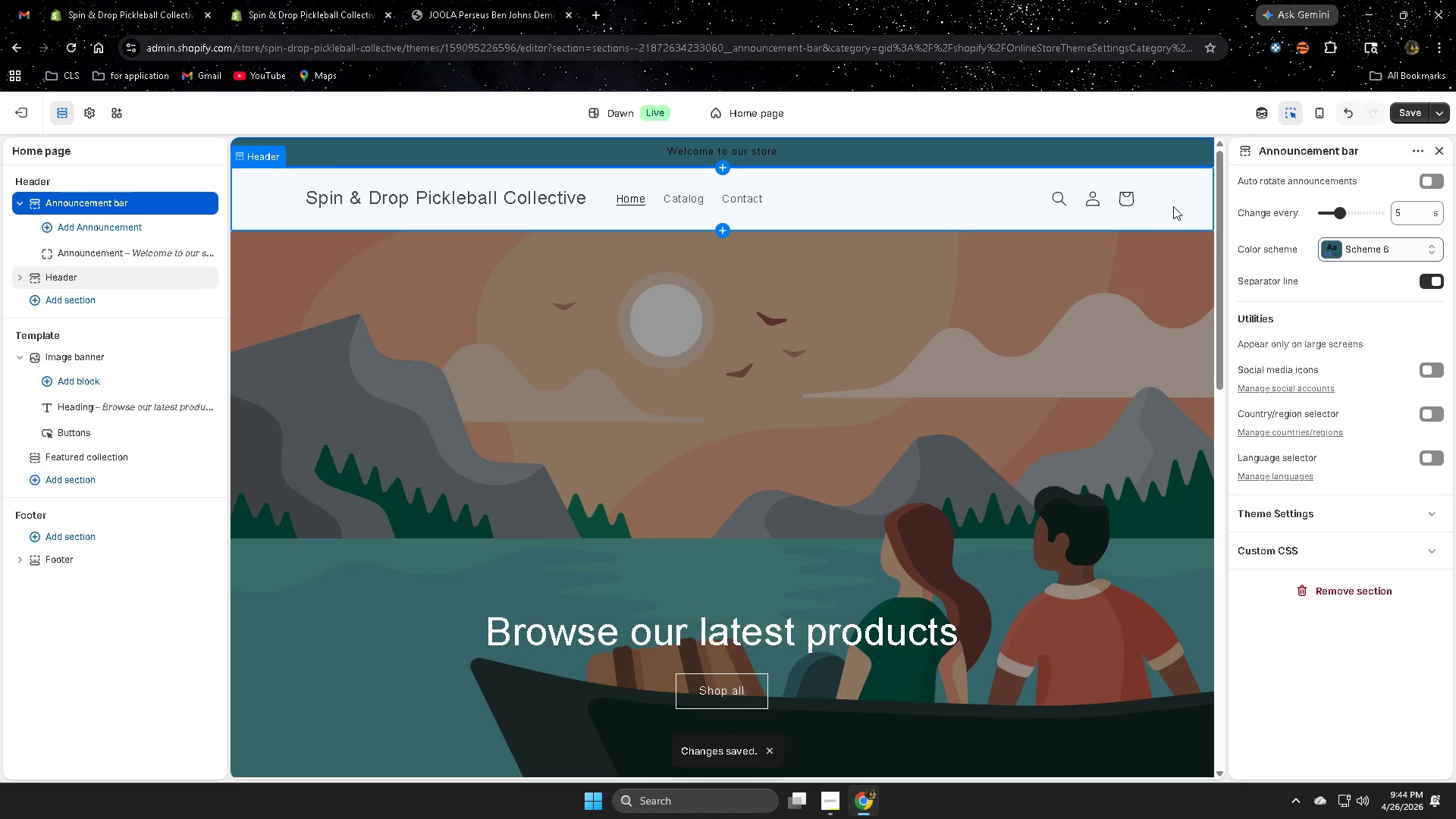 
left_click([1173, 206])
 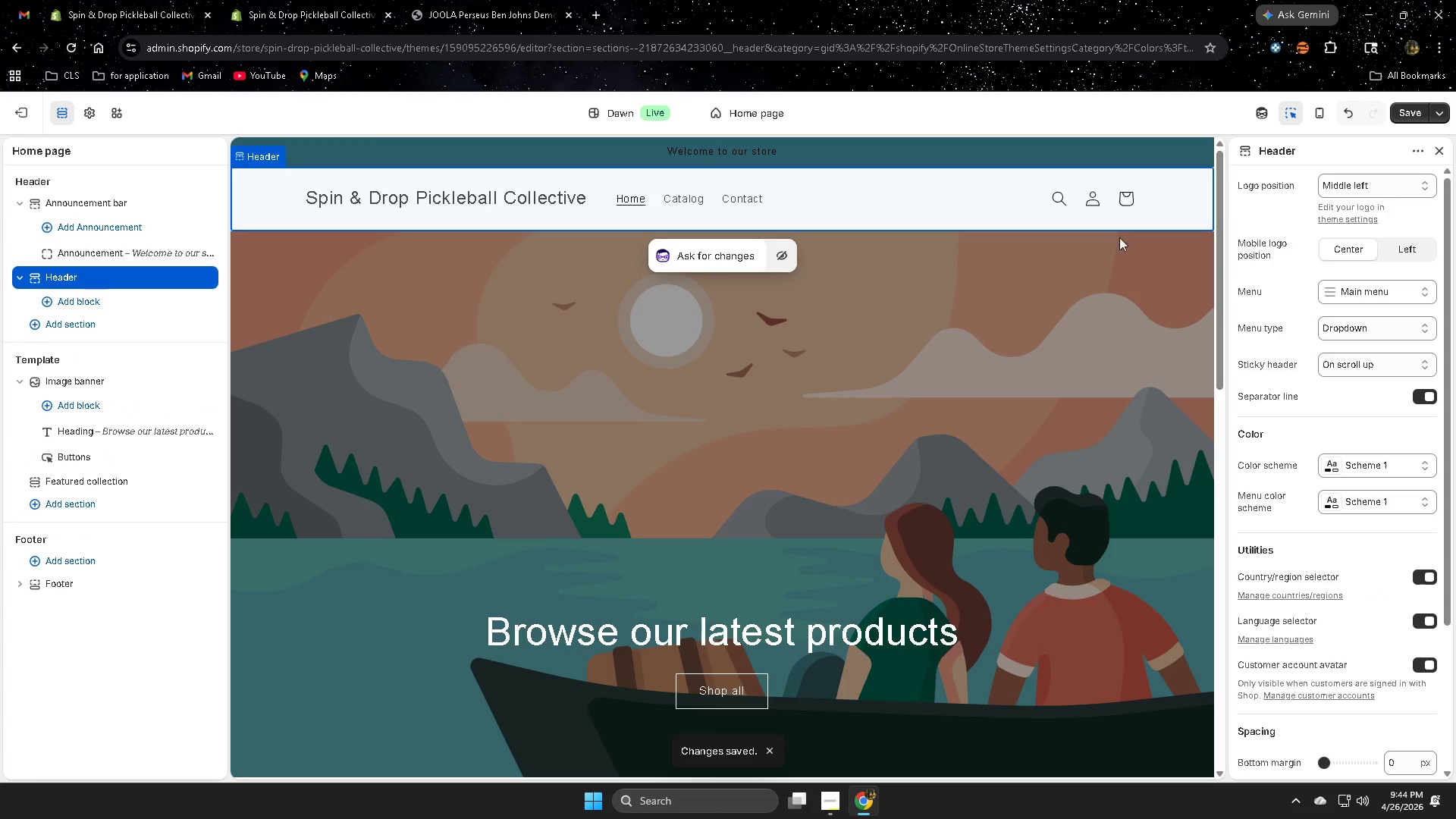 
left_click([1166, 201])
 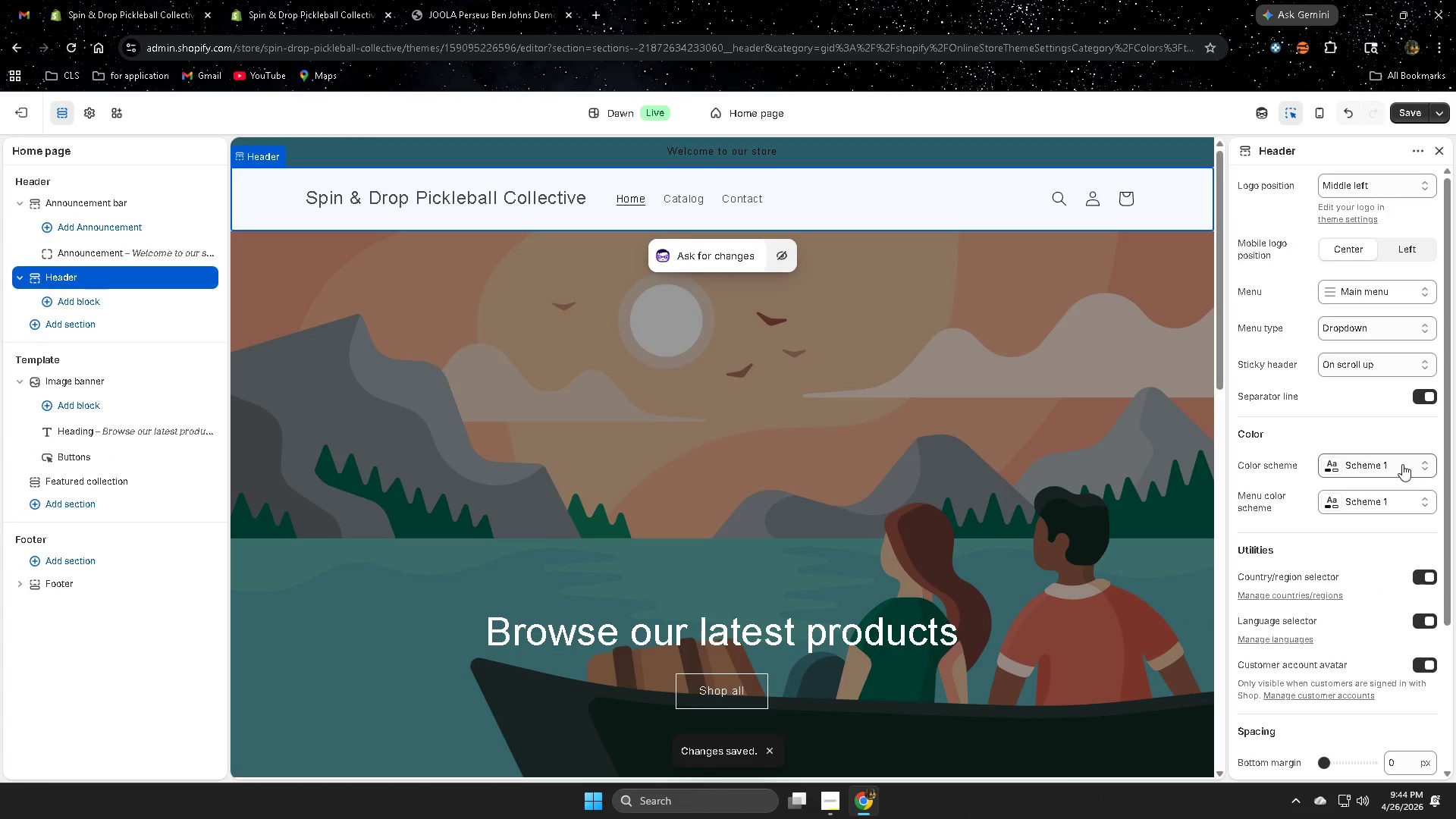 
left_click([1397, 466])
 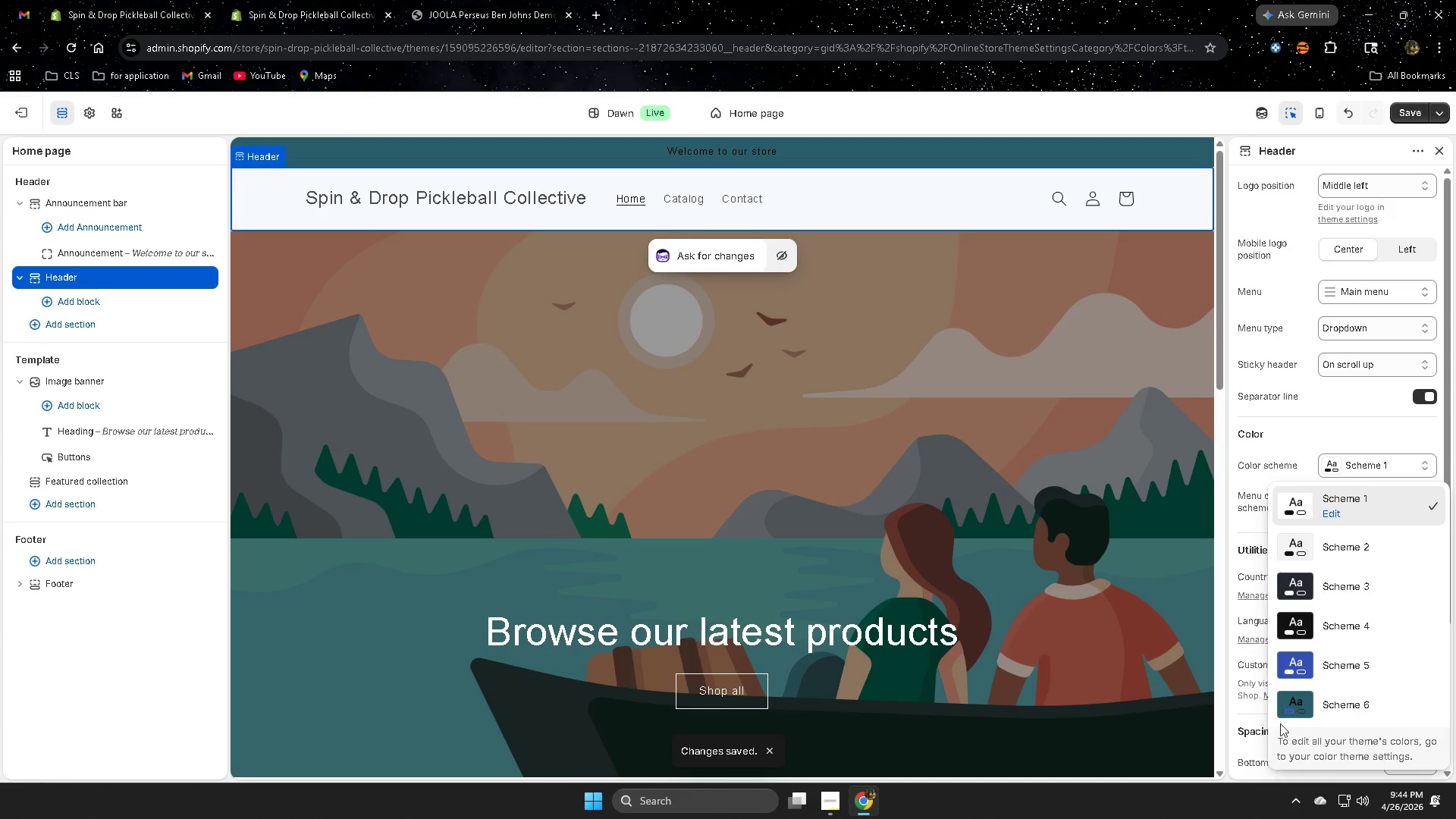 
left_click([1314, 708])
 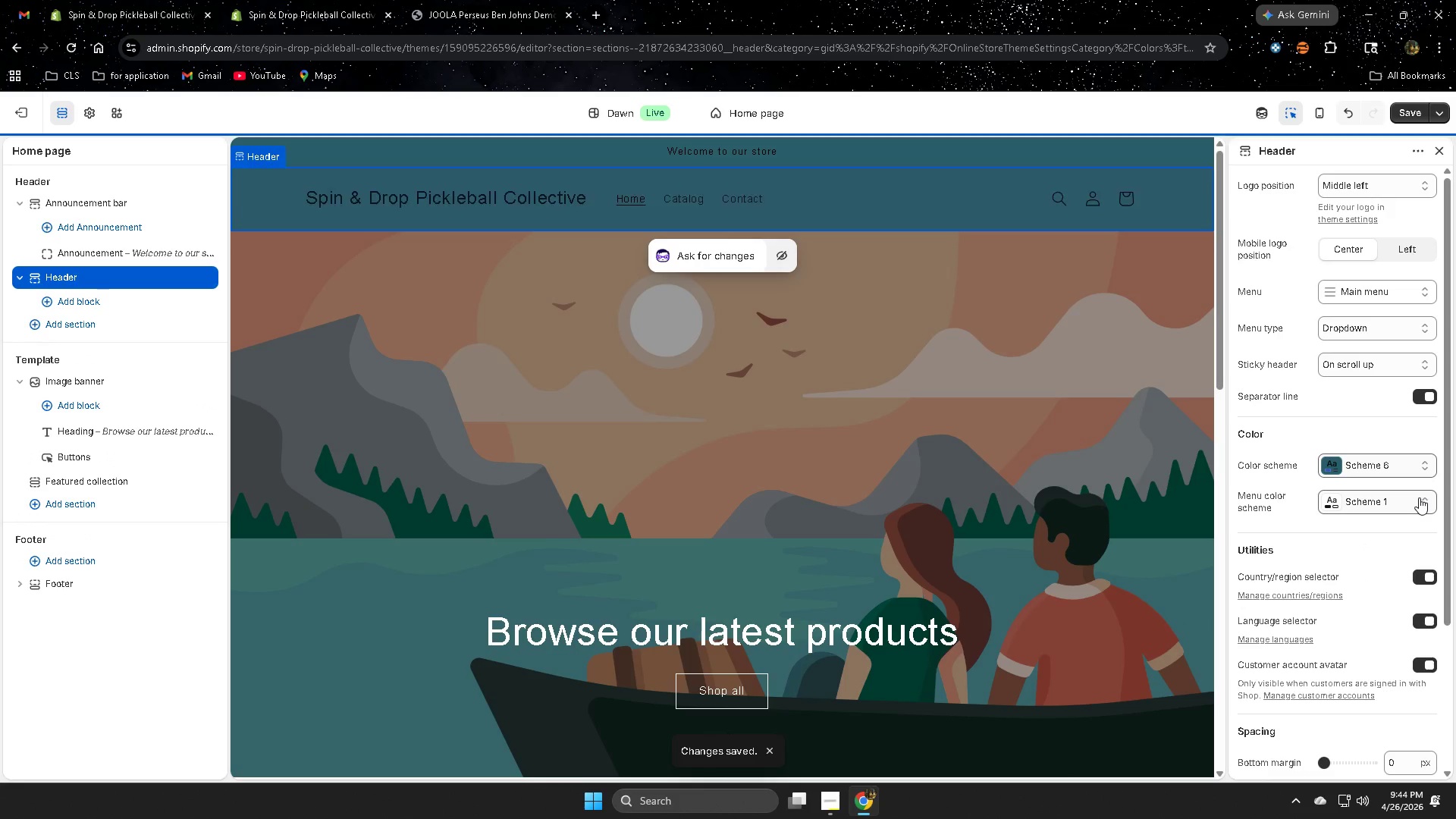 
scroll: coordinate [973, 517], scroll_direction: up, amount: 1.0
 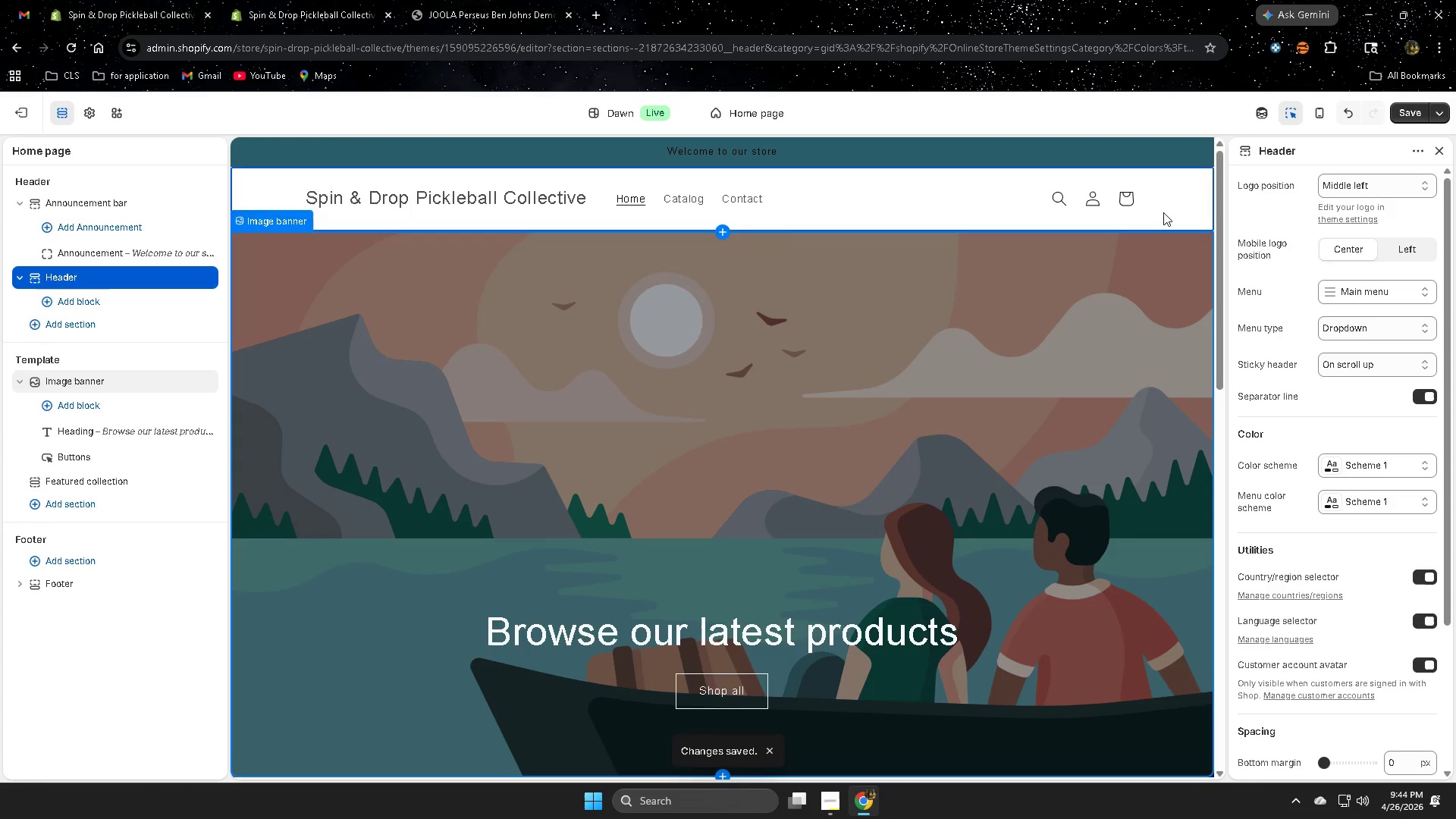 
left_click([1414, 500])
 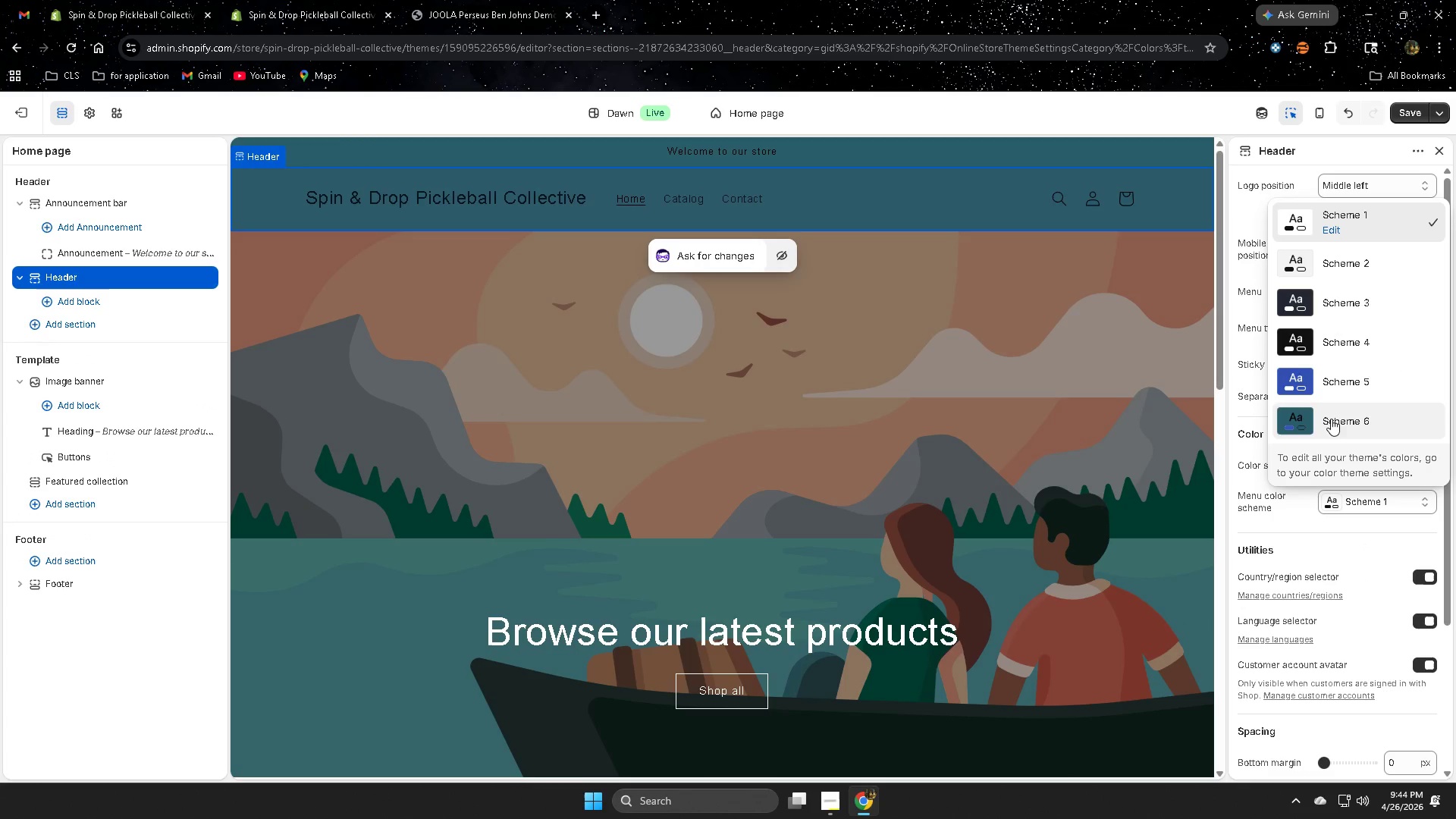 
left_click([1341, 416])
 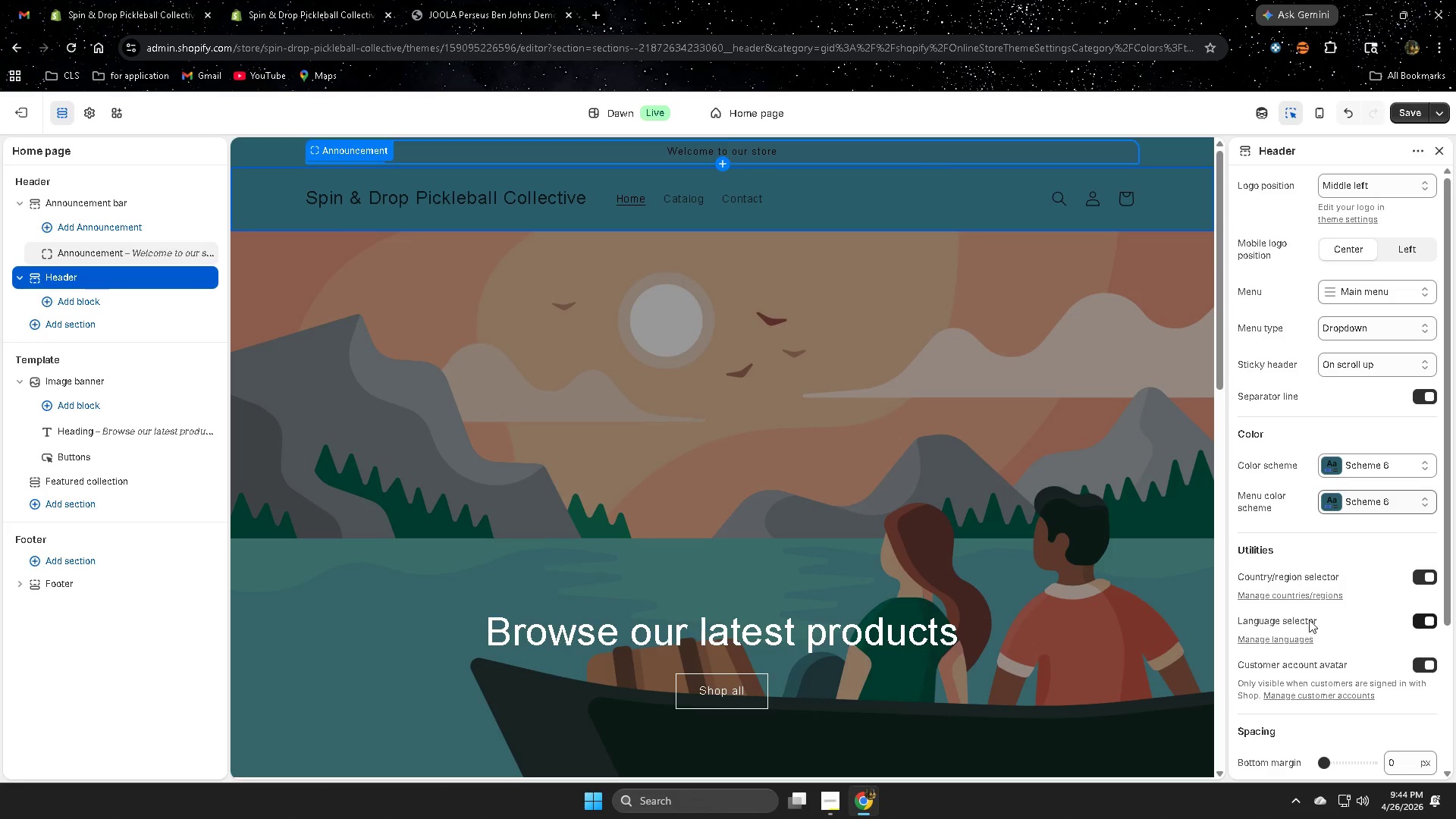 
scroll: coordinate [814, 493], scroll_direction: up, amount: 3.0
 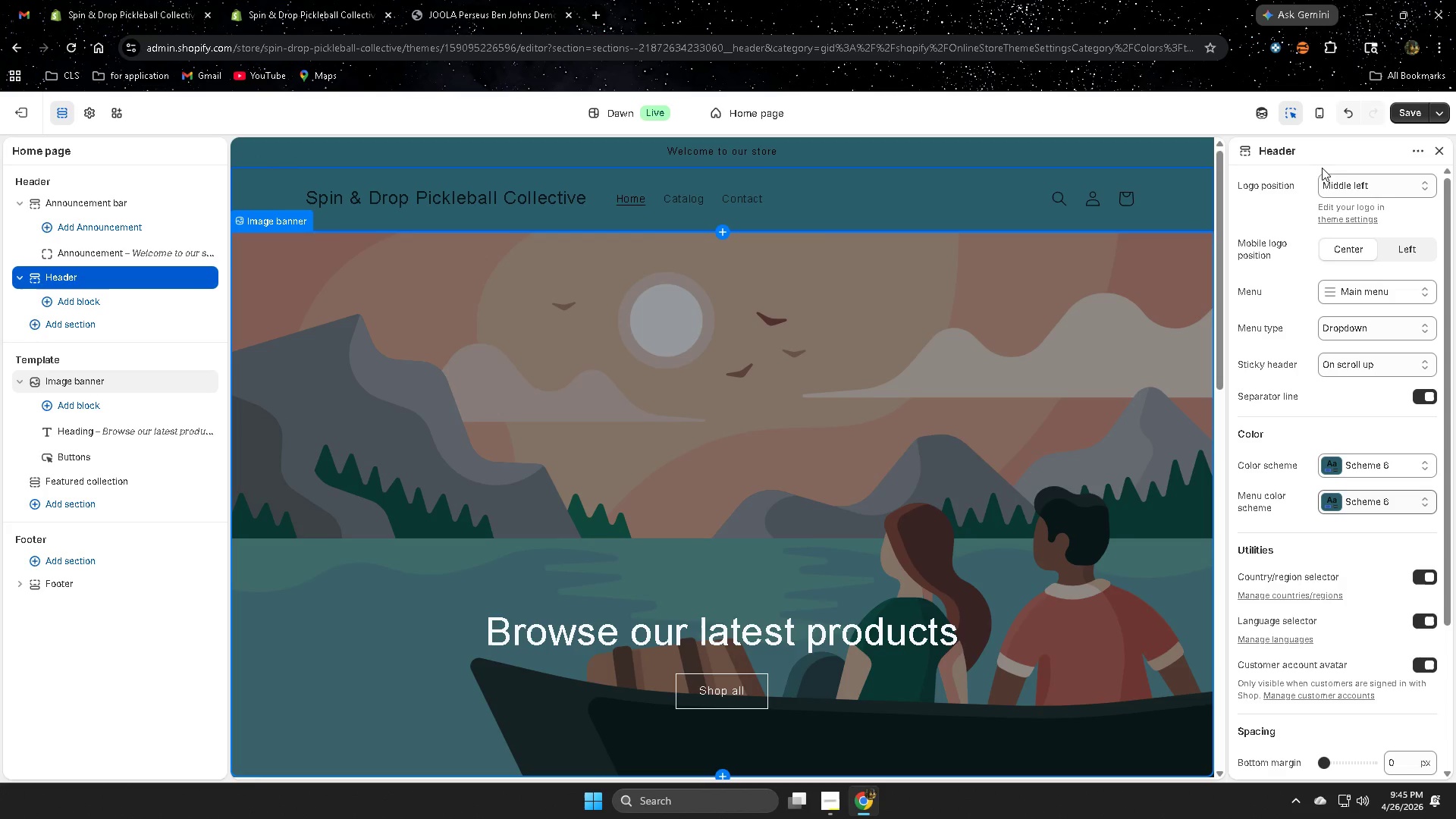 
left_click([1364, 471])
 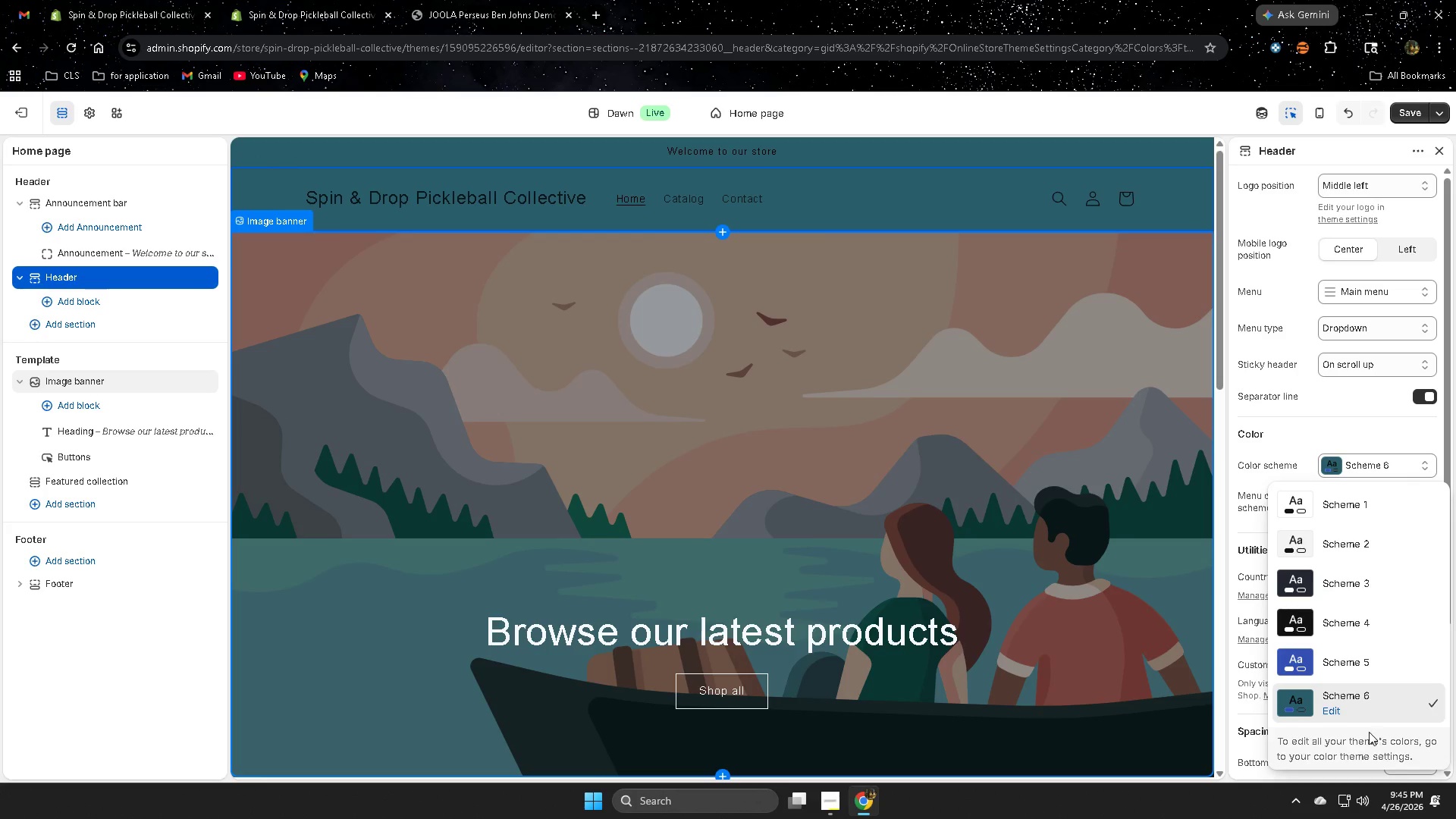 
left_click([1332, 714])
 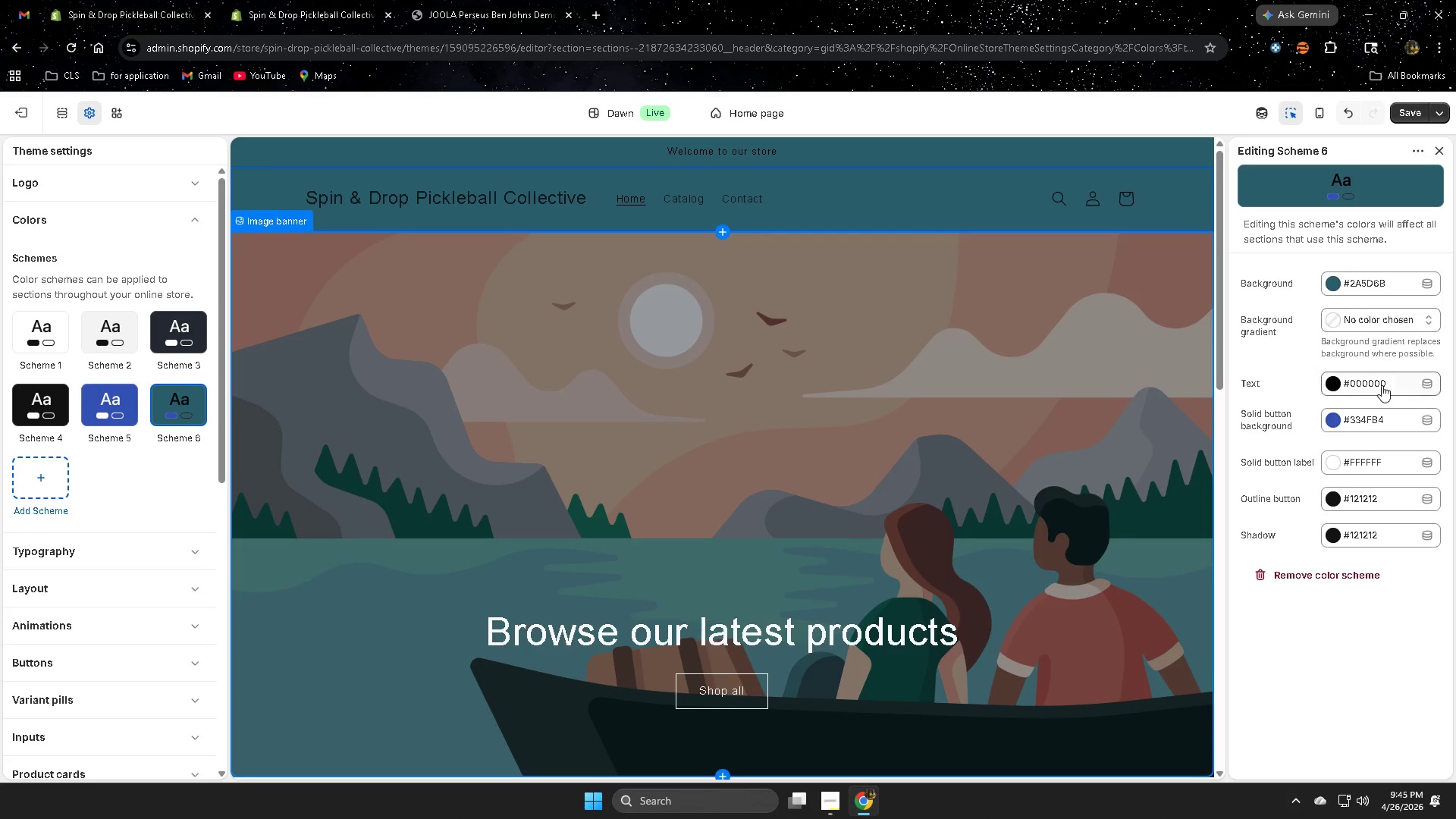 
scroll: coordinate [1371, 479], scroll_direction: up, amount: 1.0
 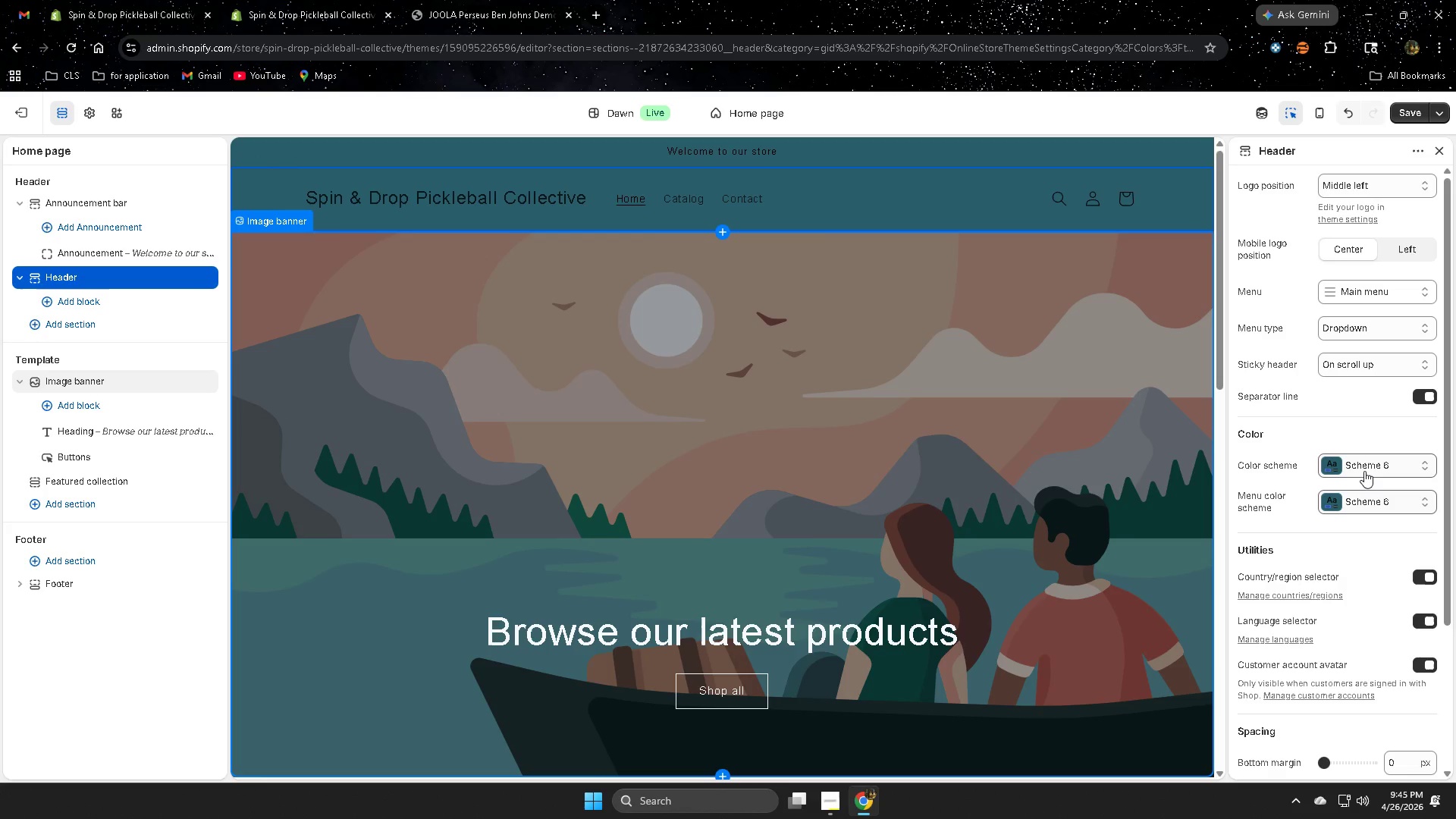 
left_click([1397, 388])
 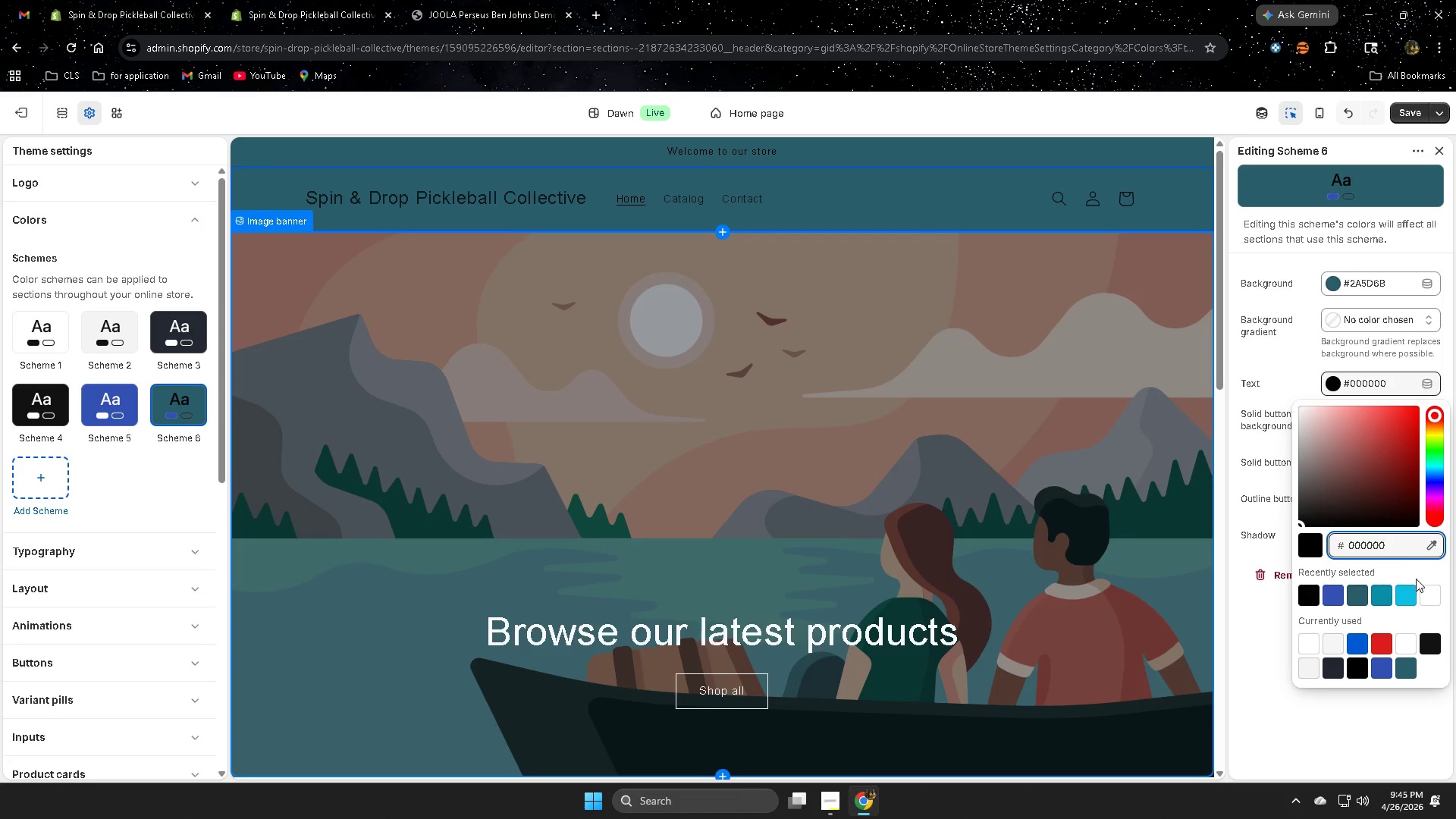 
left_click([1429, 598])
 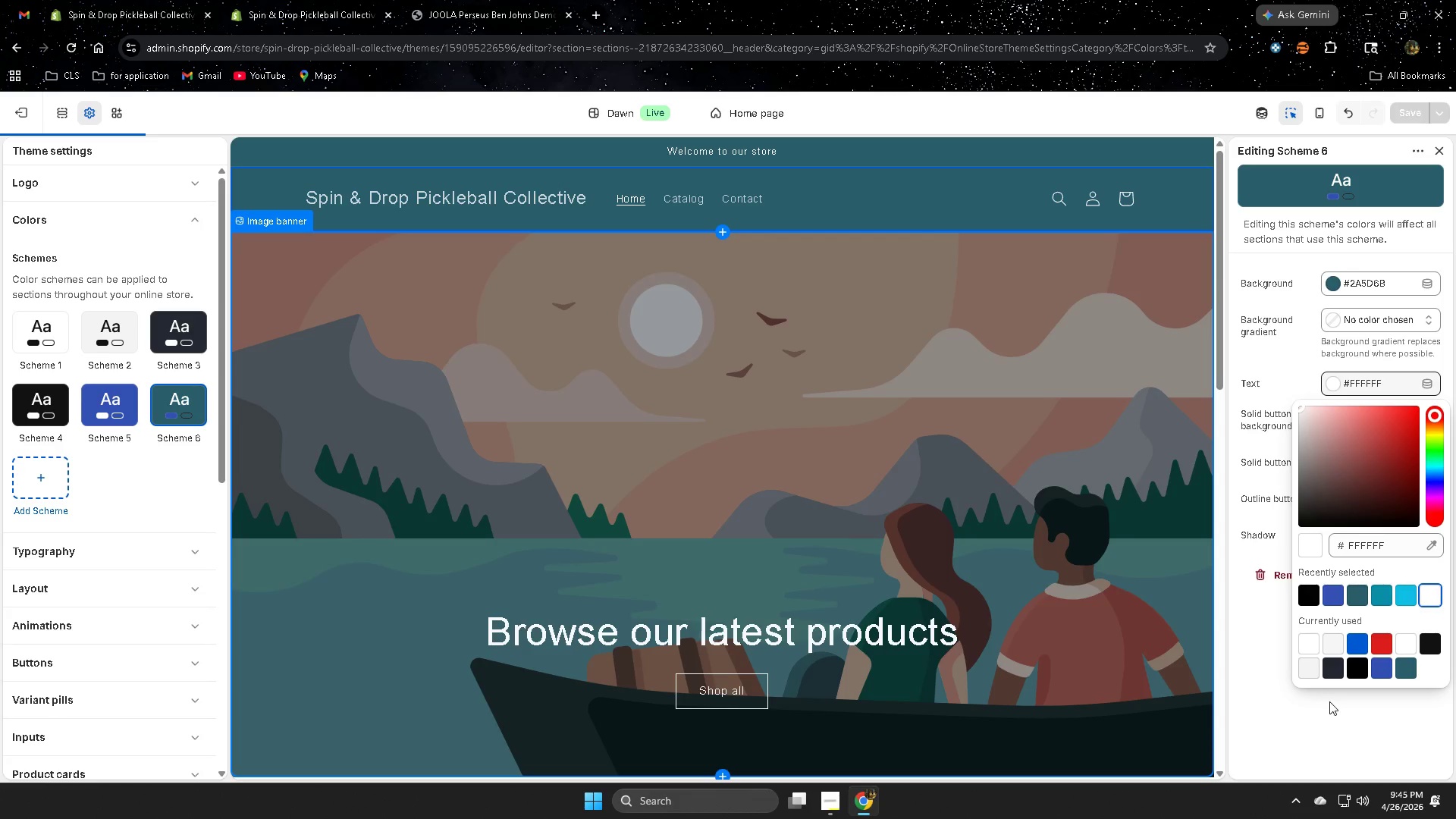 
left_click([1379, 730])
 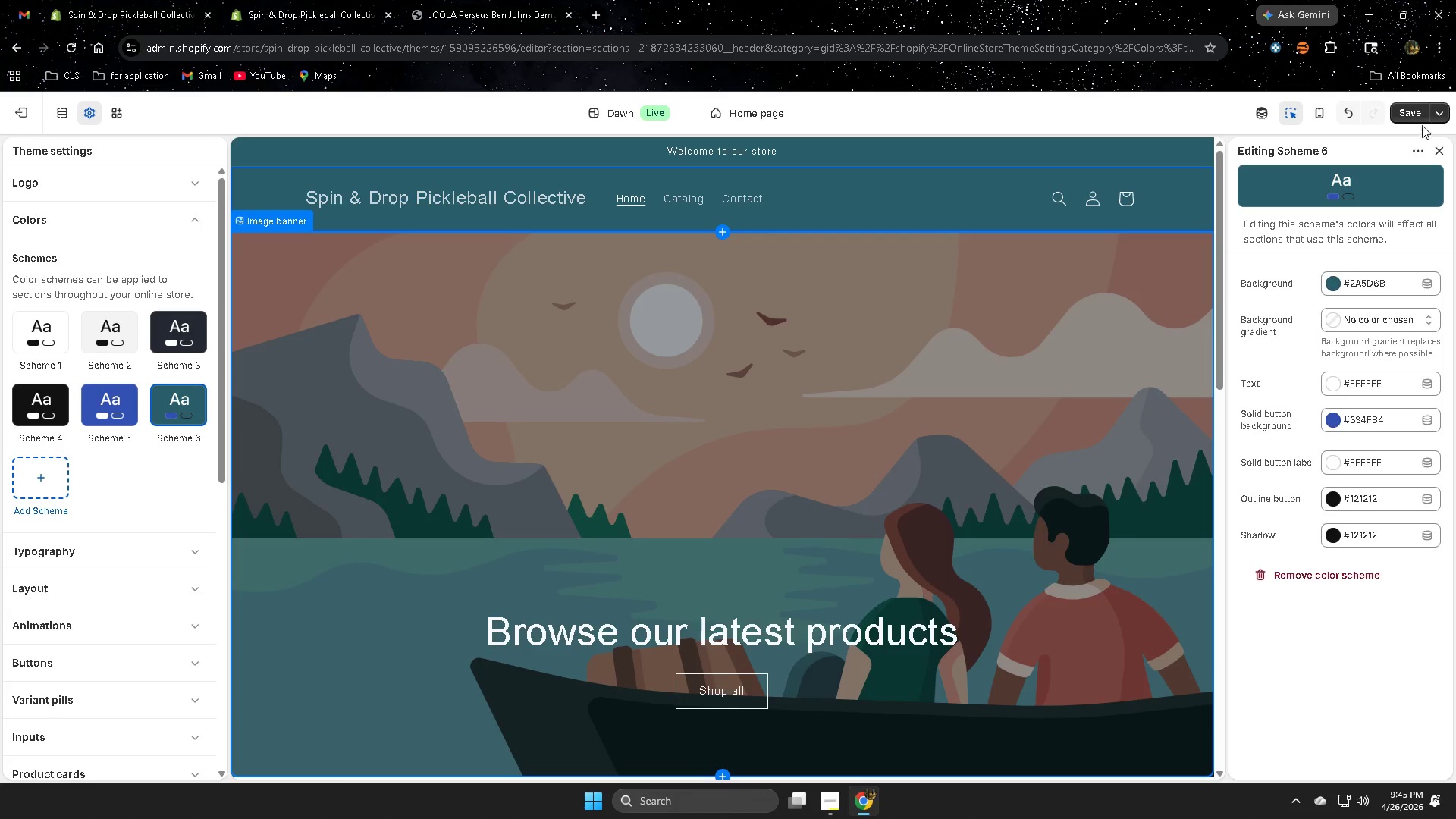 
left_click([1413, 115])
 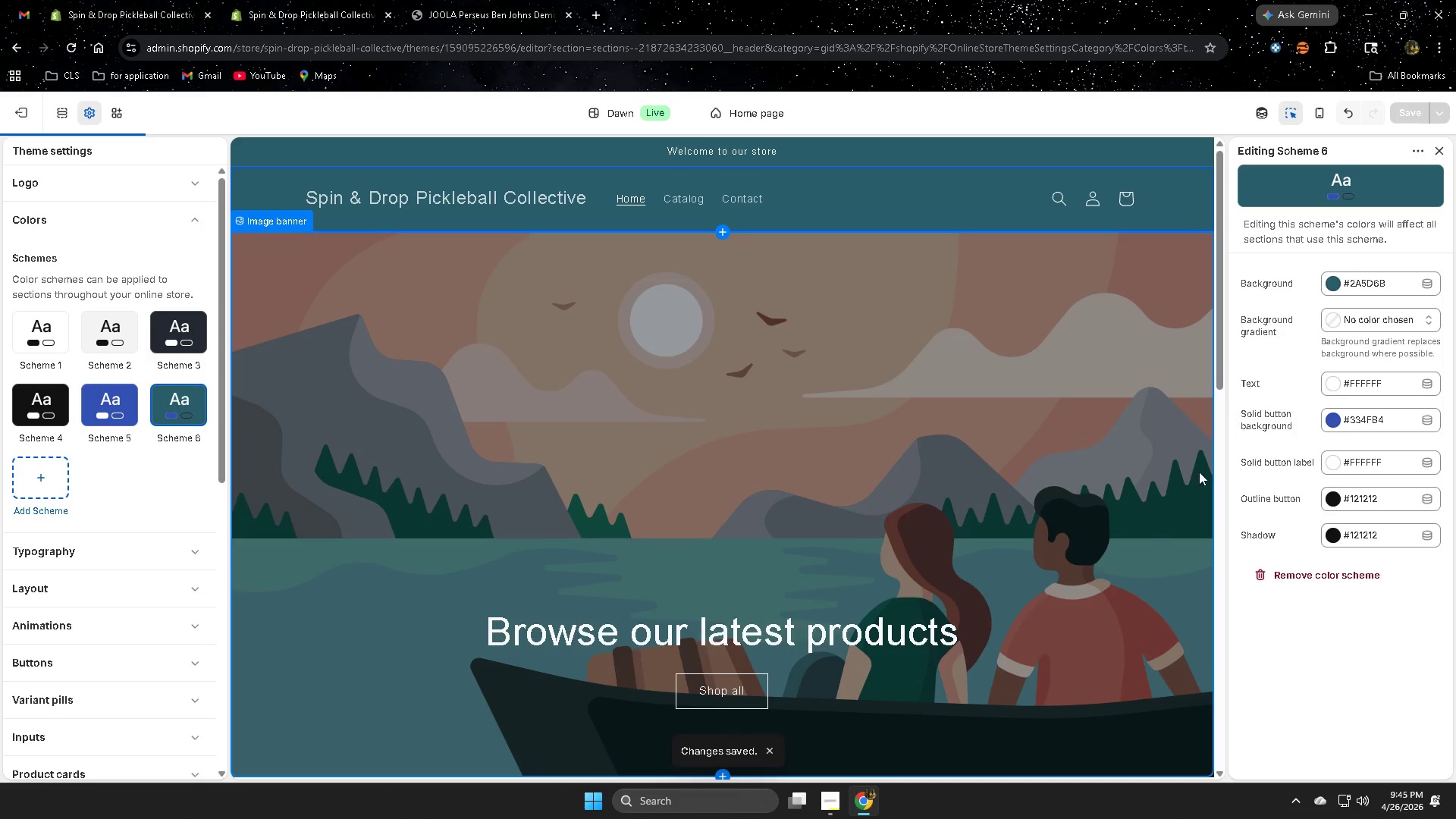 
left_click([1176, 506])
 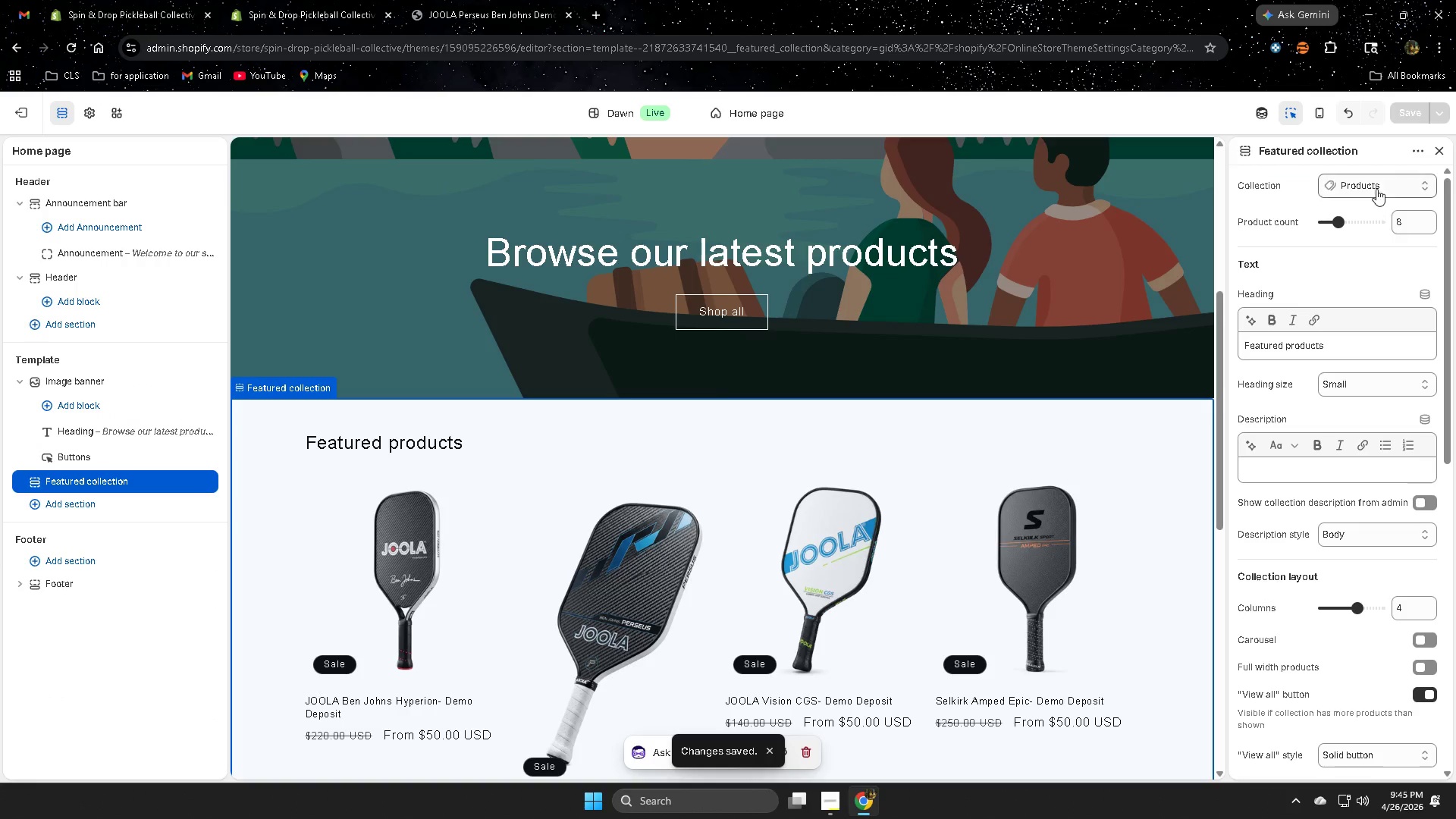 
scroll: coordinate [1089, 523], scroll_direction: down, amount: 5.0
 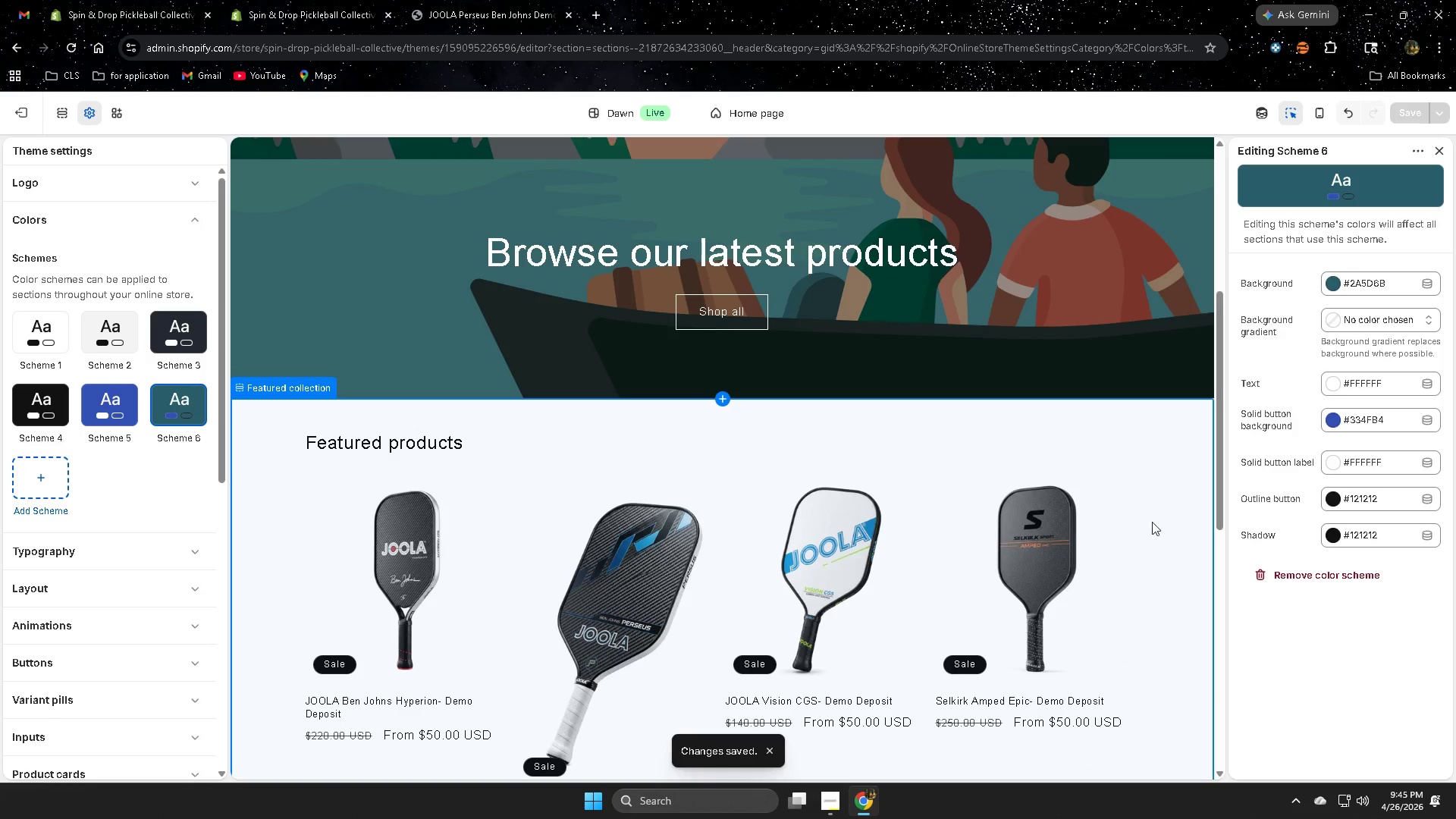 
left_click([1396, 645])
 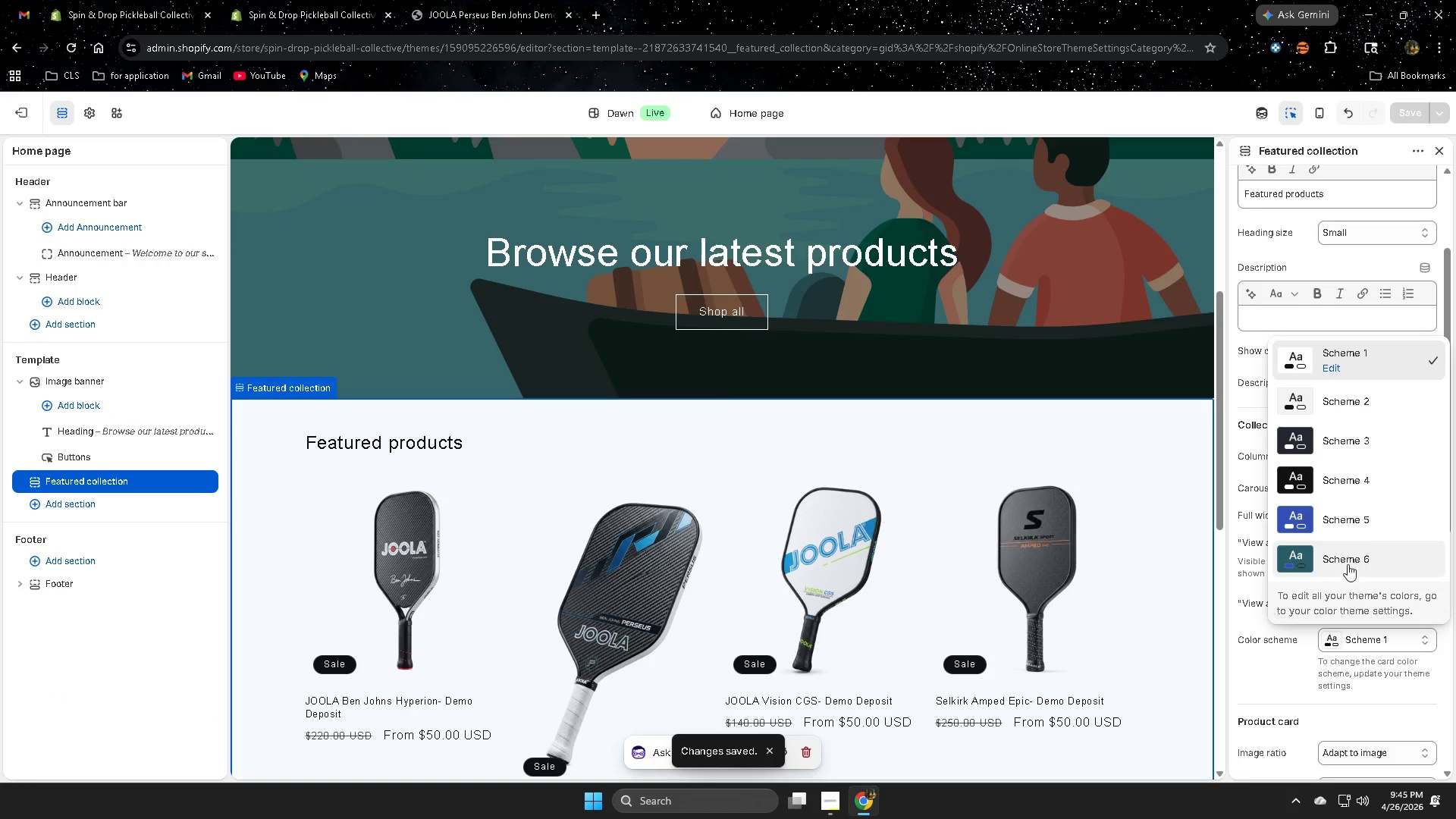 
left_click([1355, 560])
 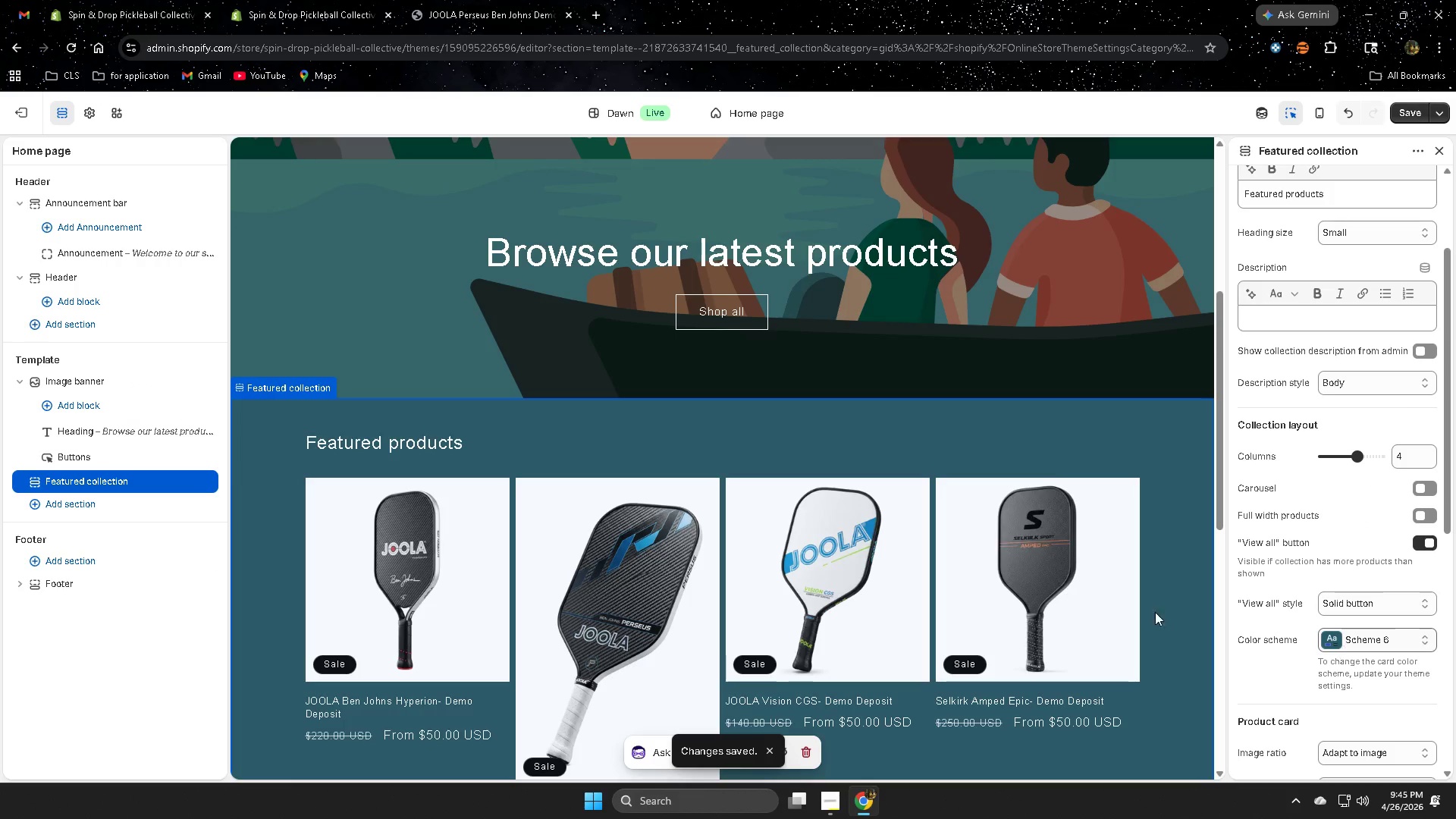 
scroll: coordinate [1393, 633], scroll_direction: down, amount: 2.0
 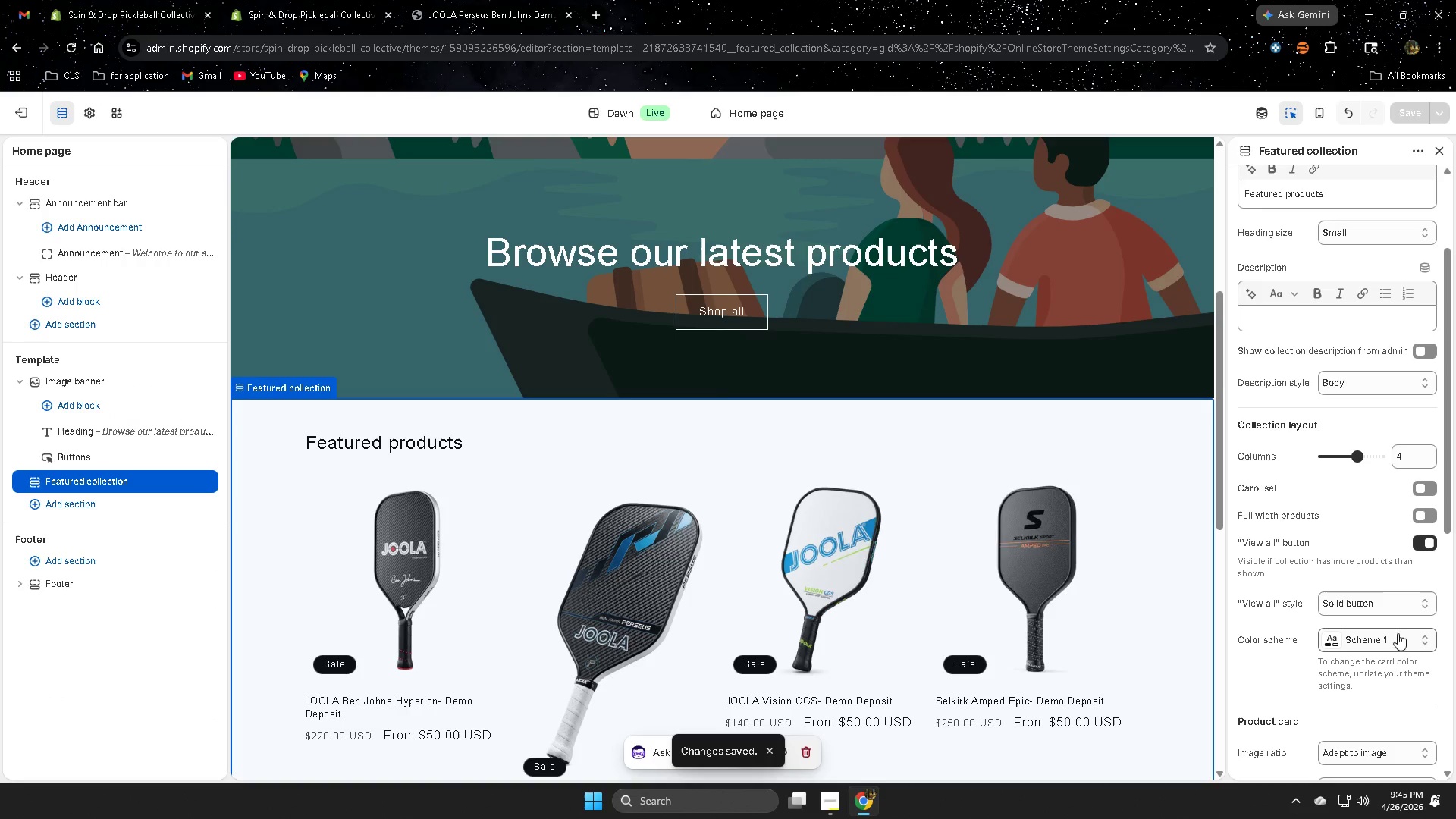 
left_click([1166, 635])
 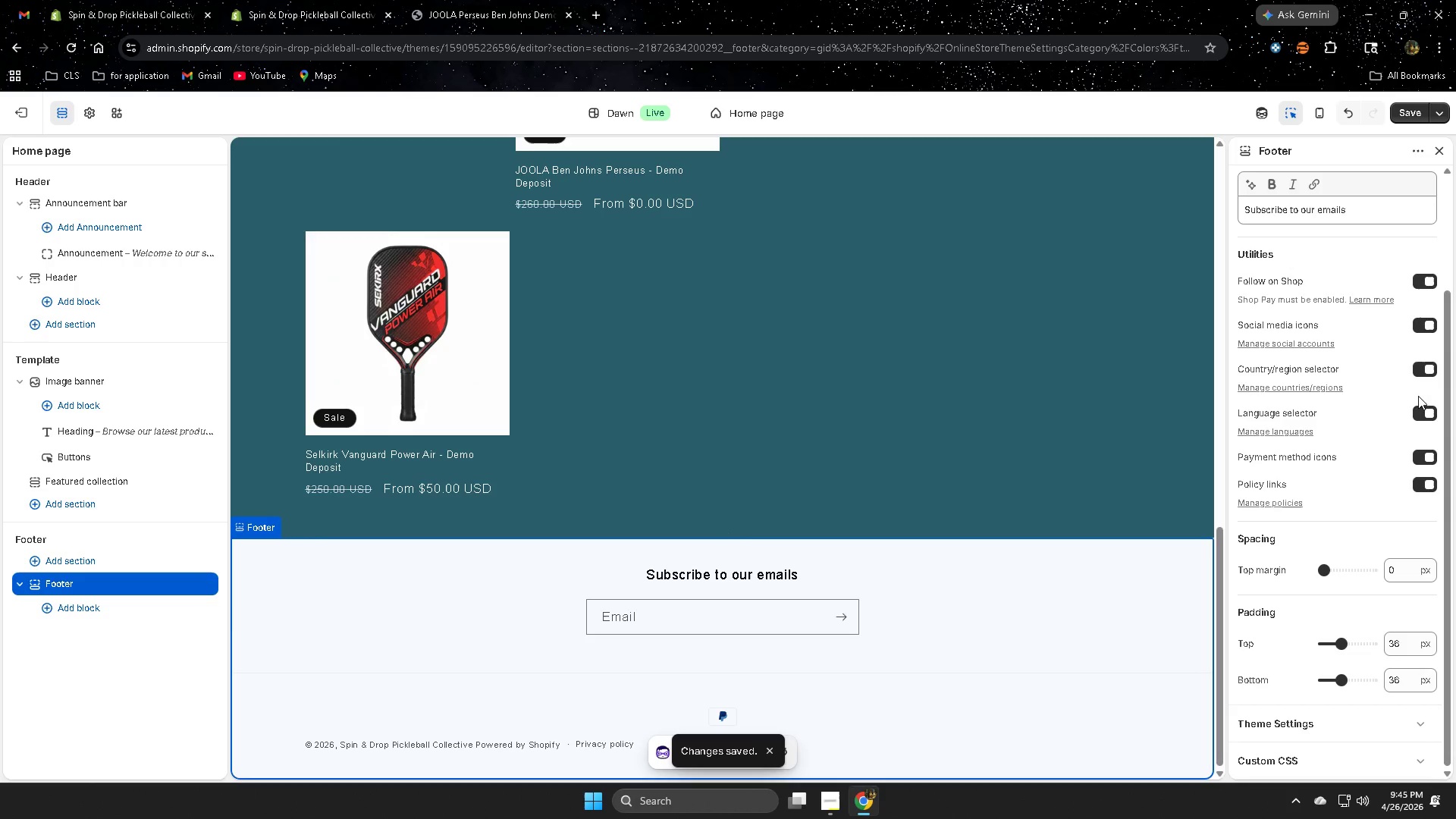 
scroll: coordinate [1105, 601], scroll_direction: none, amount: 0.0
 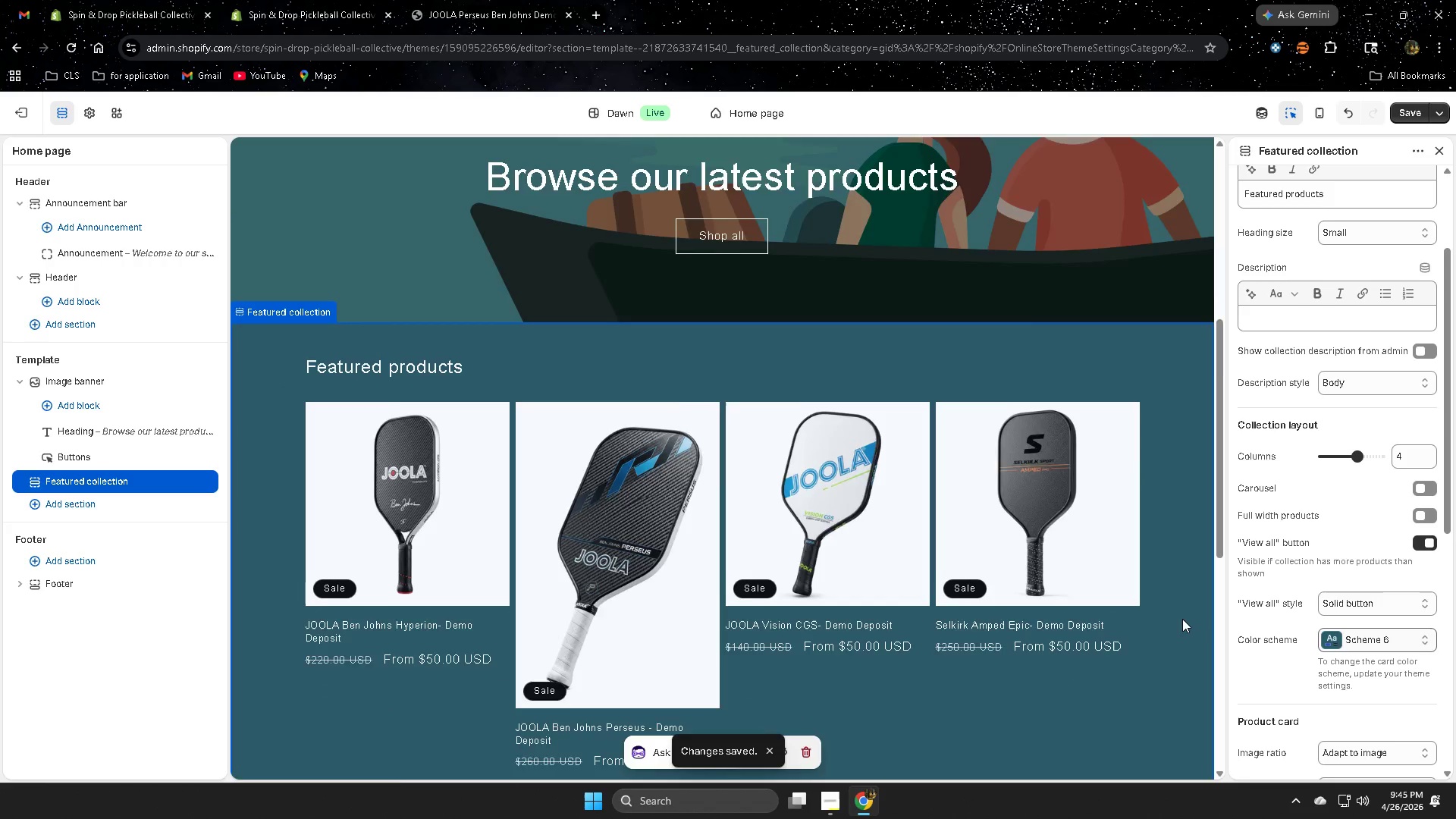 
scroll: coordinate [1182, 620], scroll_direction: down, amount: 8.0
 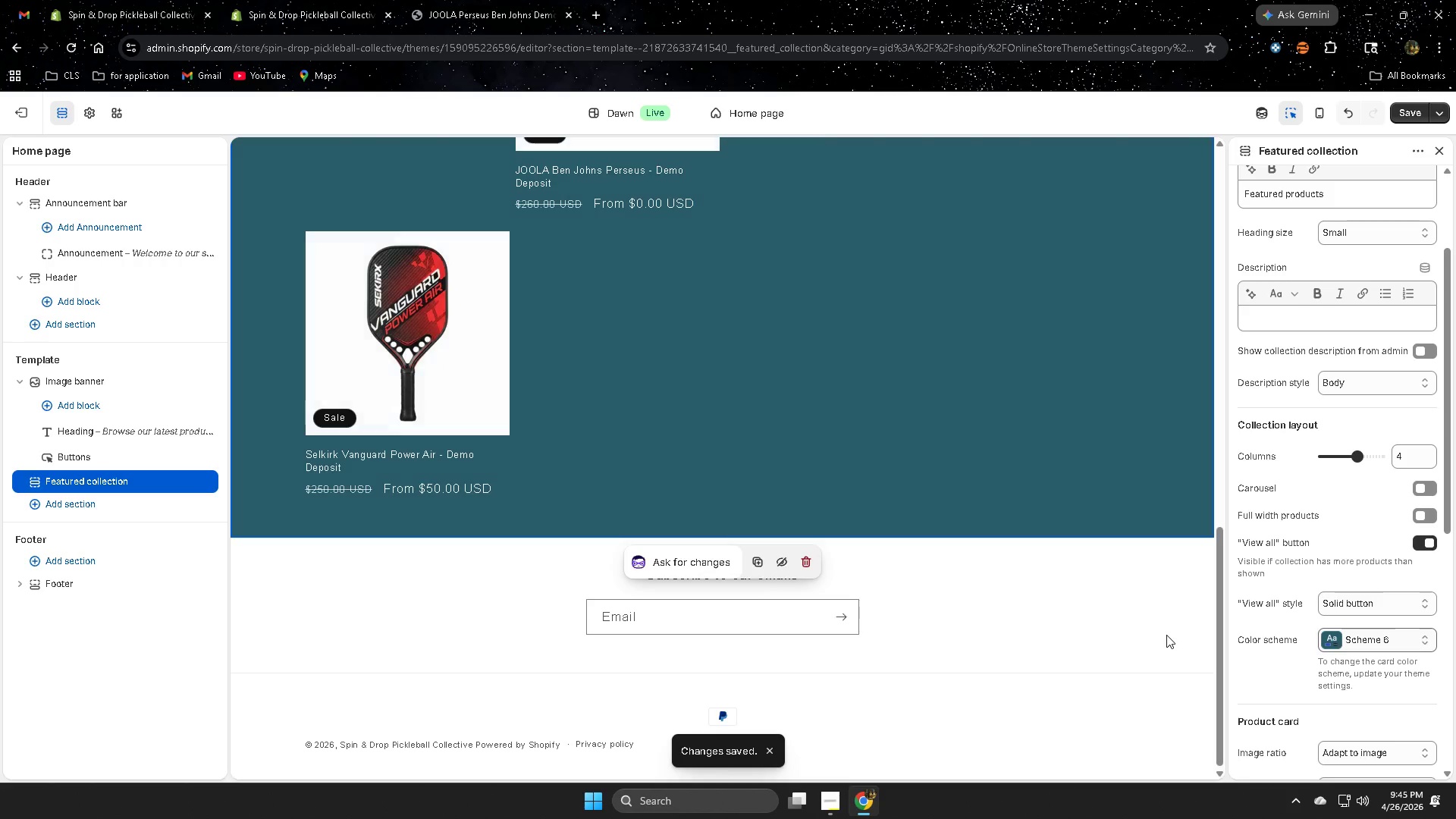 
double_click([1036, 598])
 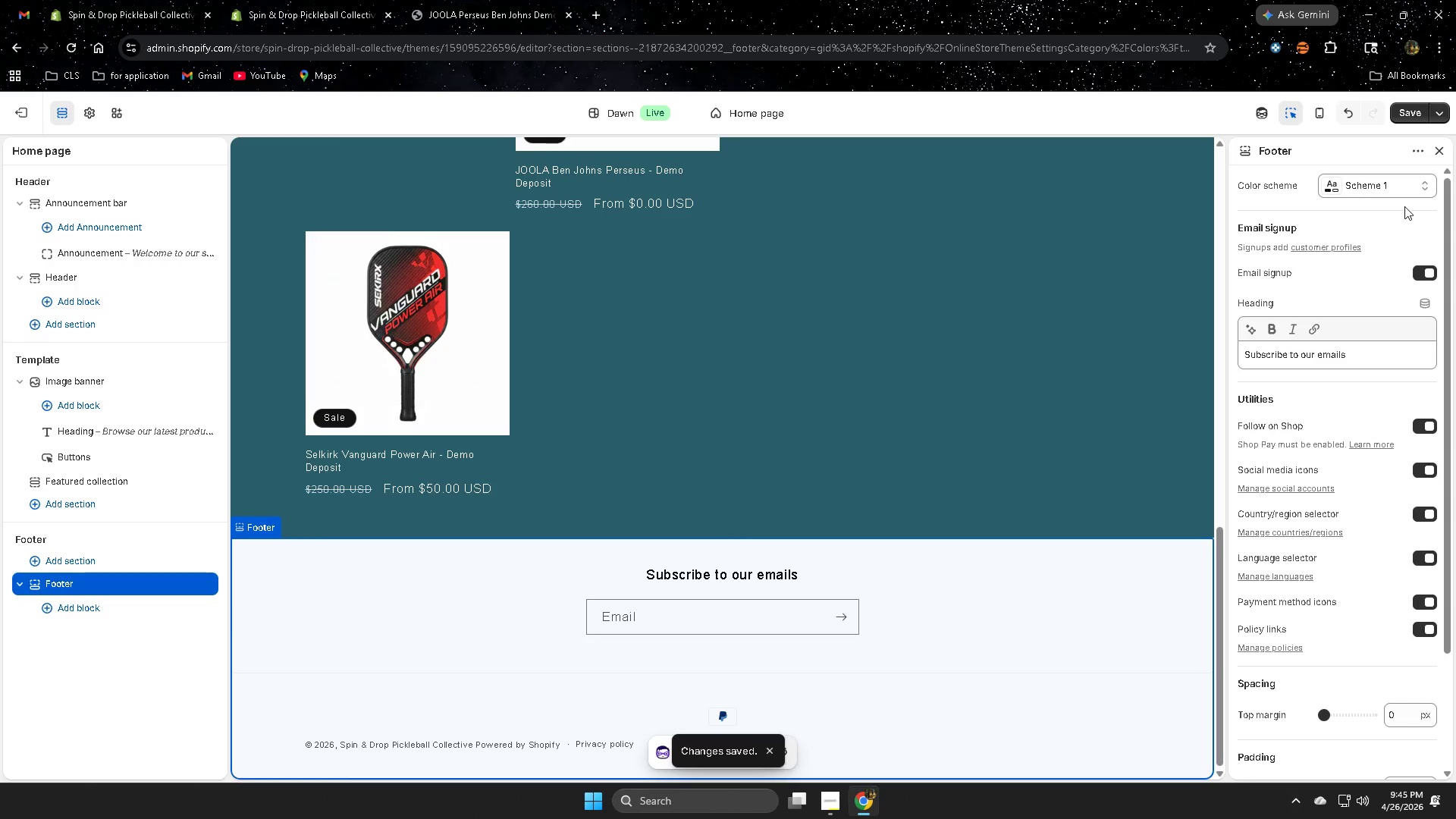 
left_click([1409, 187])
 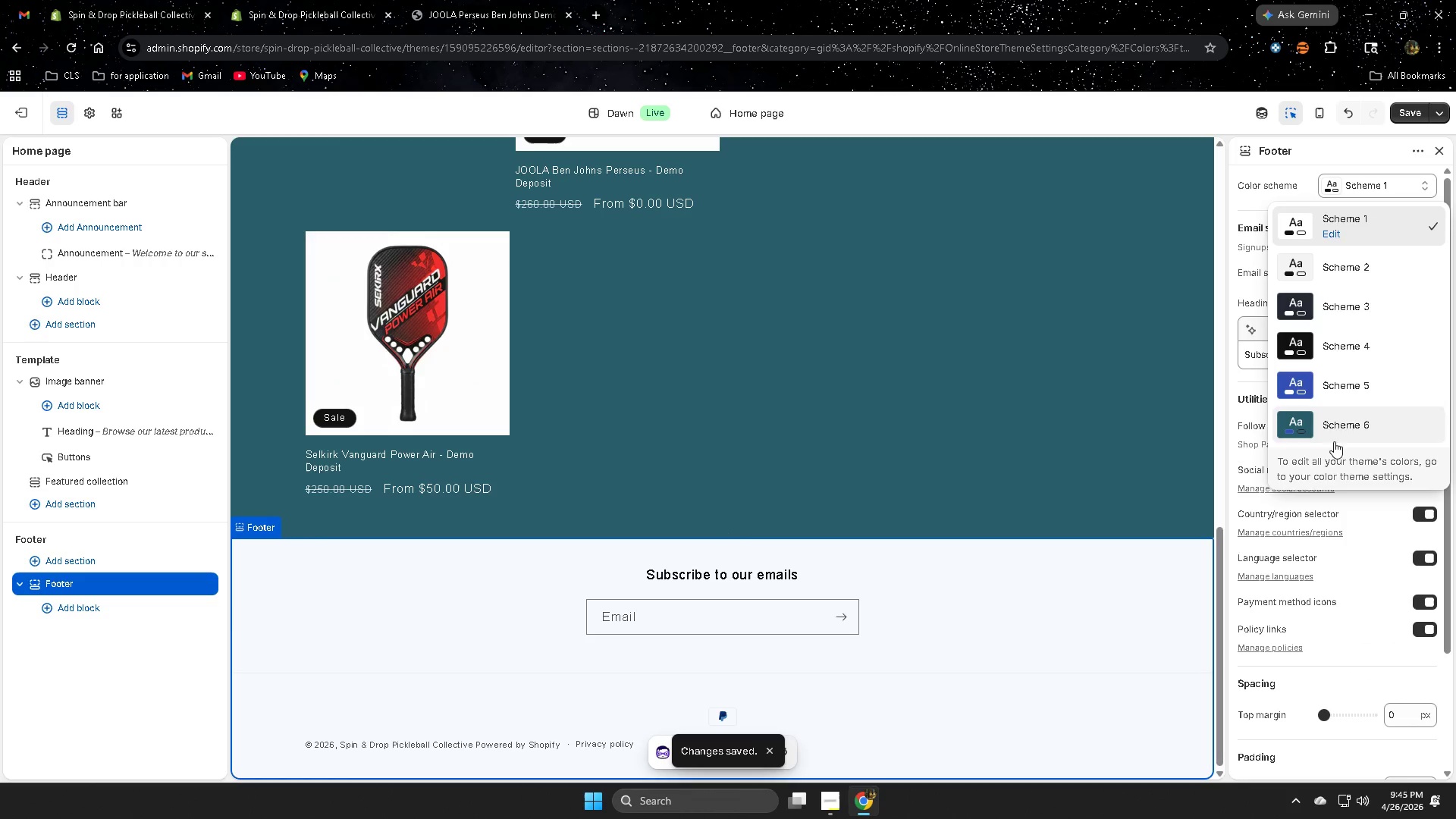 
left_click([1345, 422])
 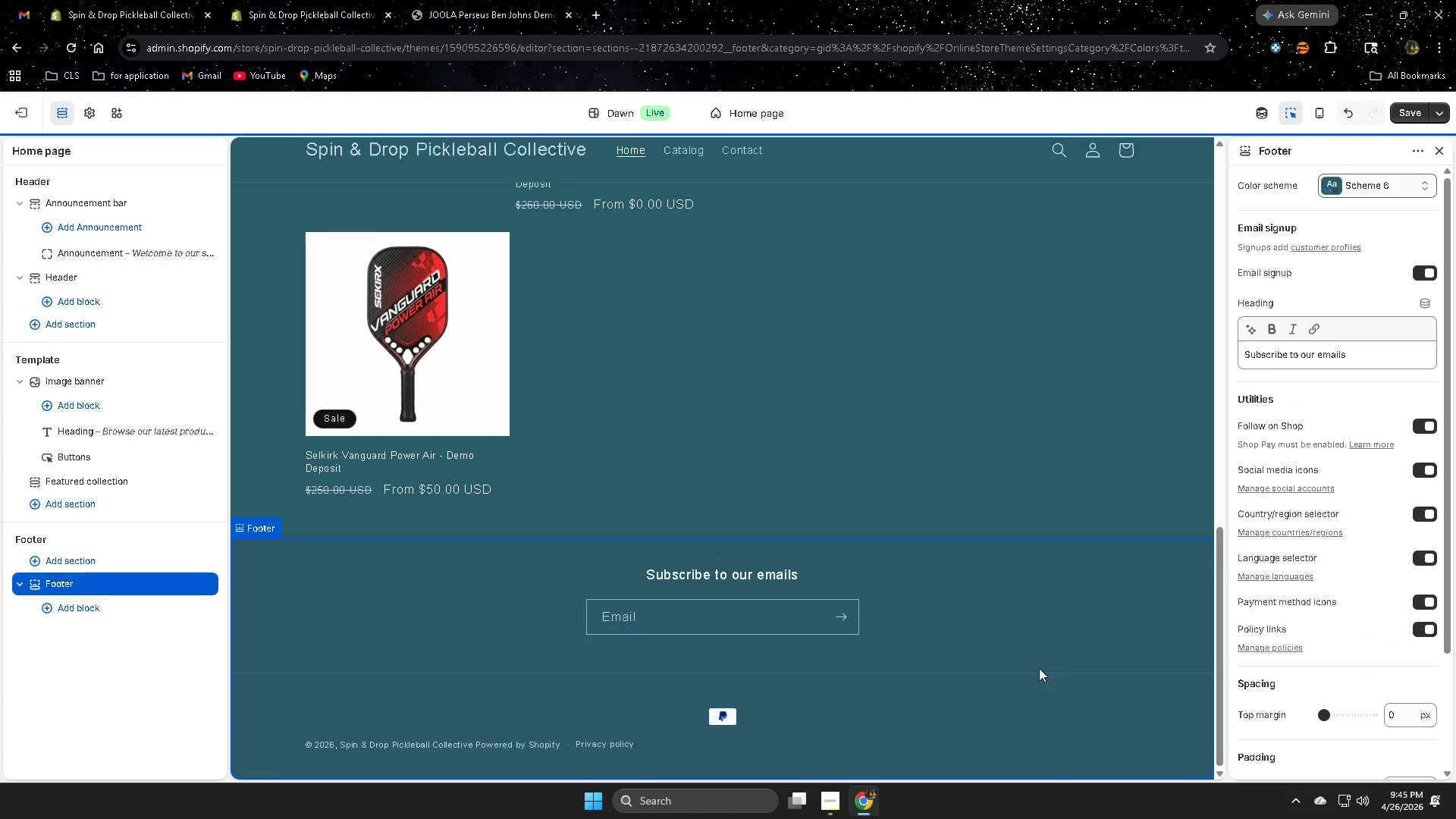 
scroll: coordinate [1345, 657], scroll_direction: none, amount: 0.0
 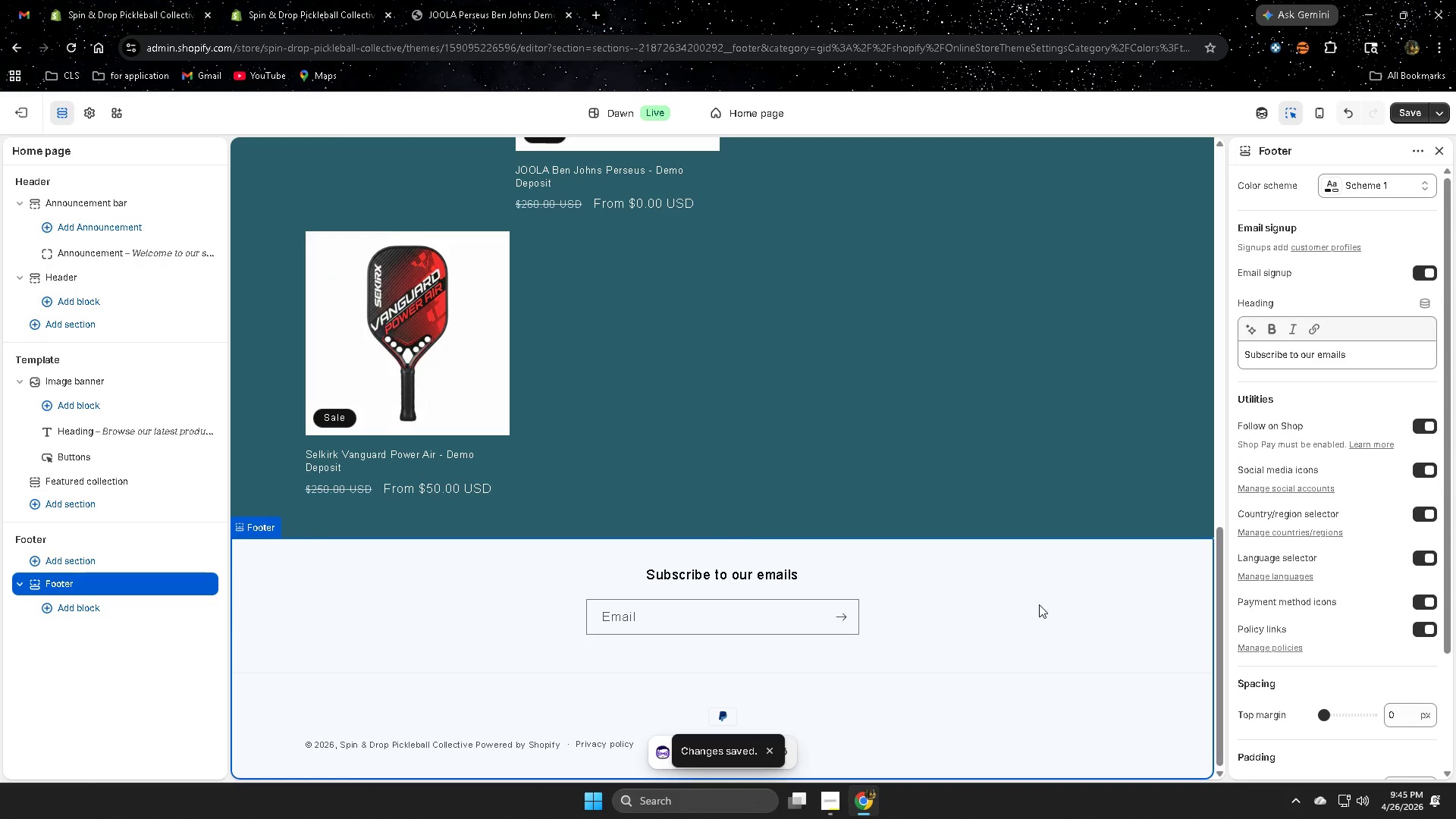 
scroll: coordinate [1039, 604], scroll_direction: down, amount: 3.0
 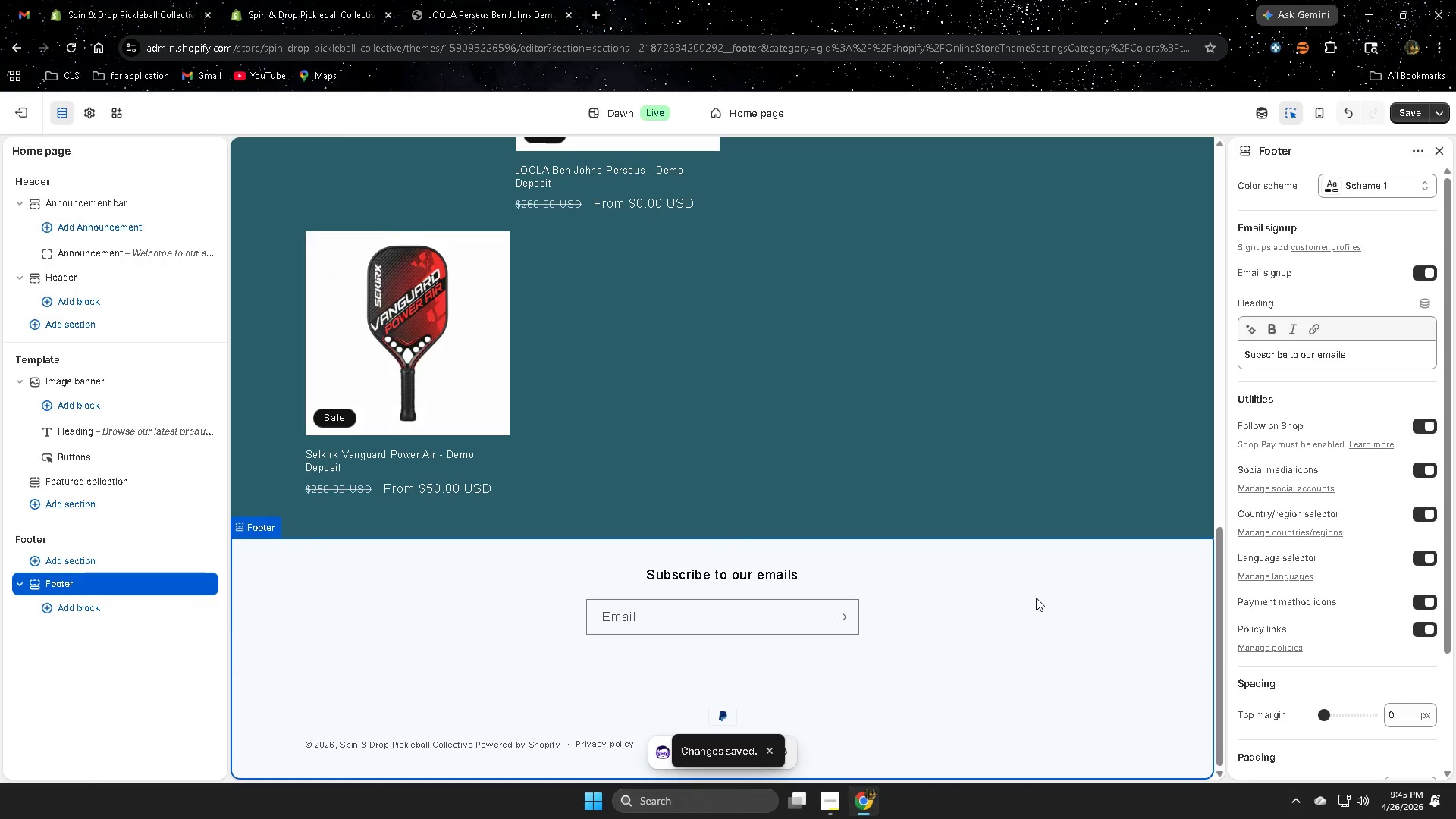 
left_click([495, 628])
 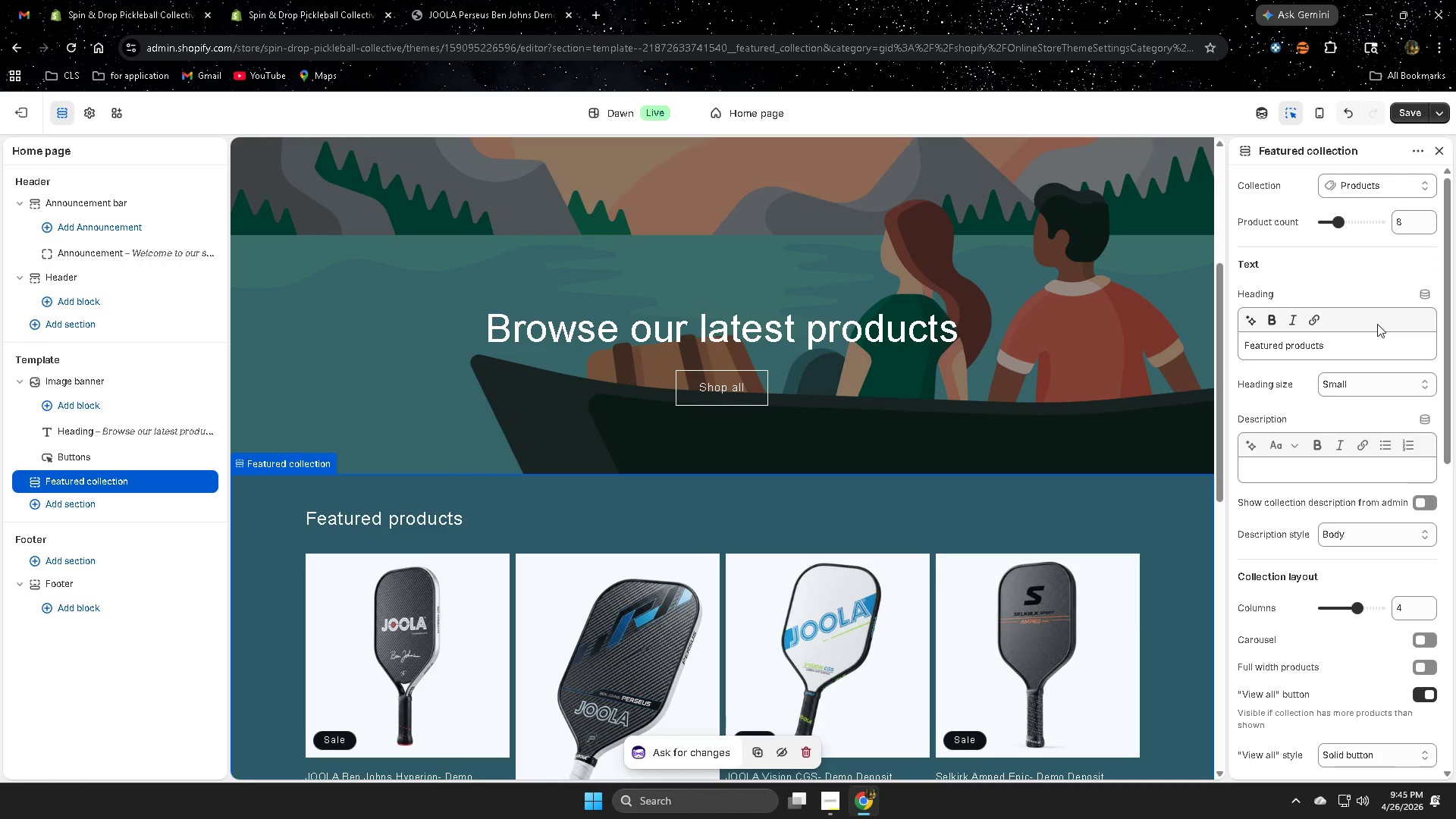 
scroll: coordinate [1020, 660], scroll_direction: up, amount: 14.0
 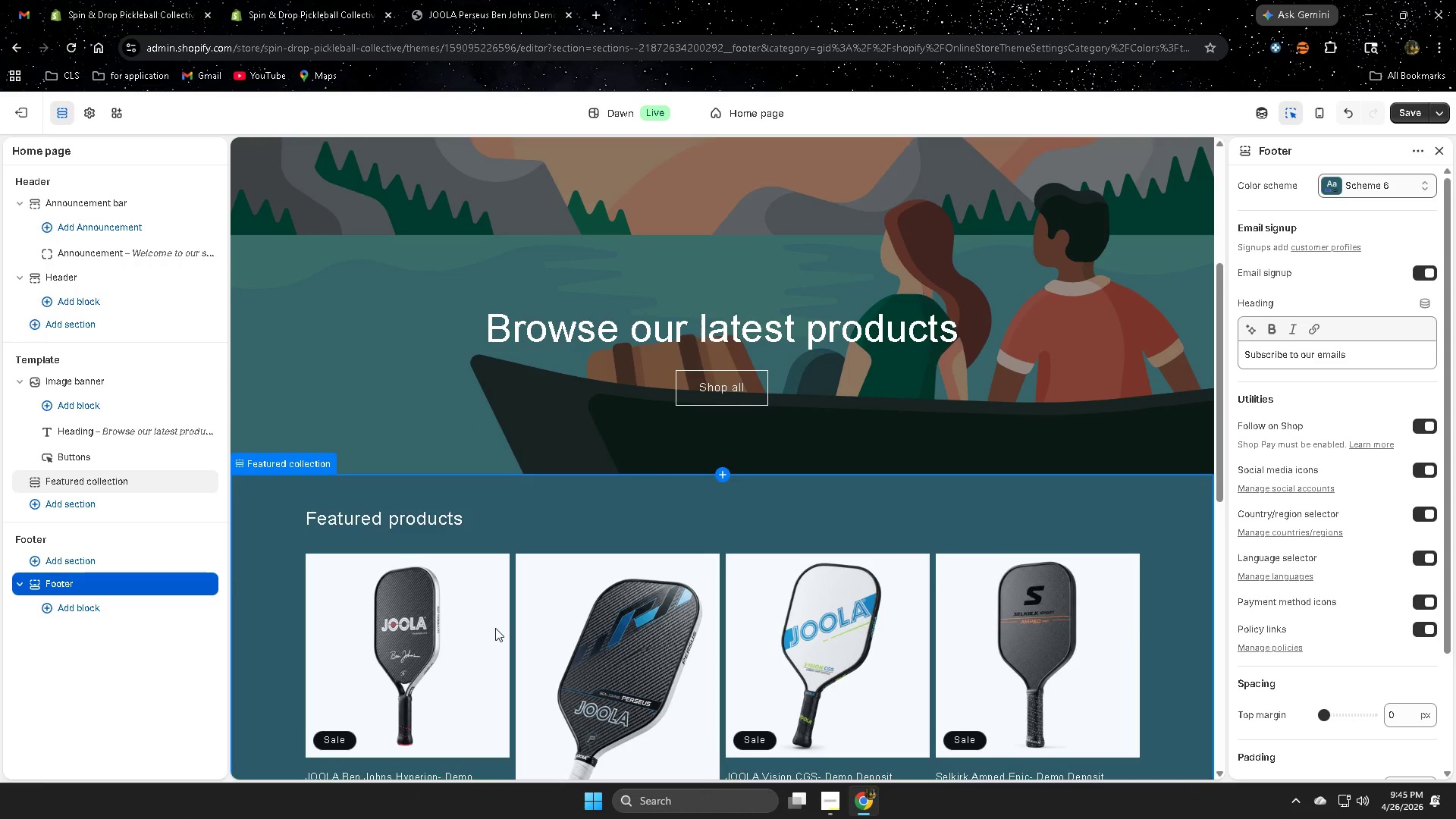 
mouse_move([508, 620])
 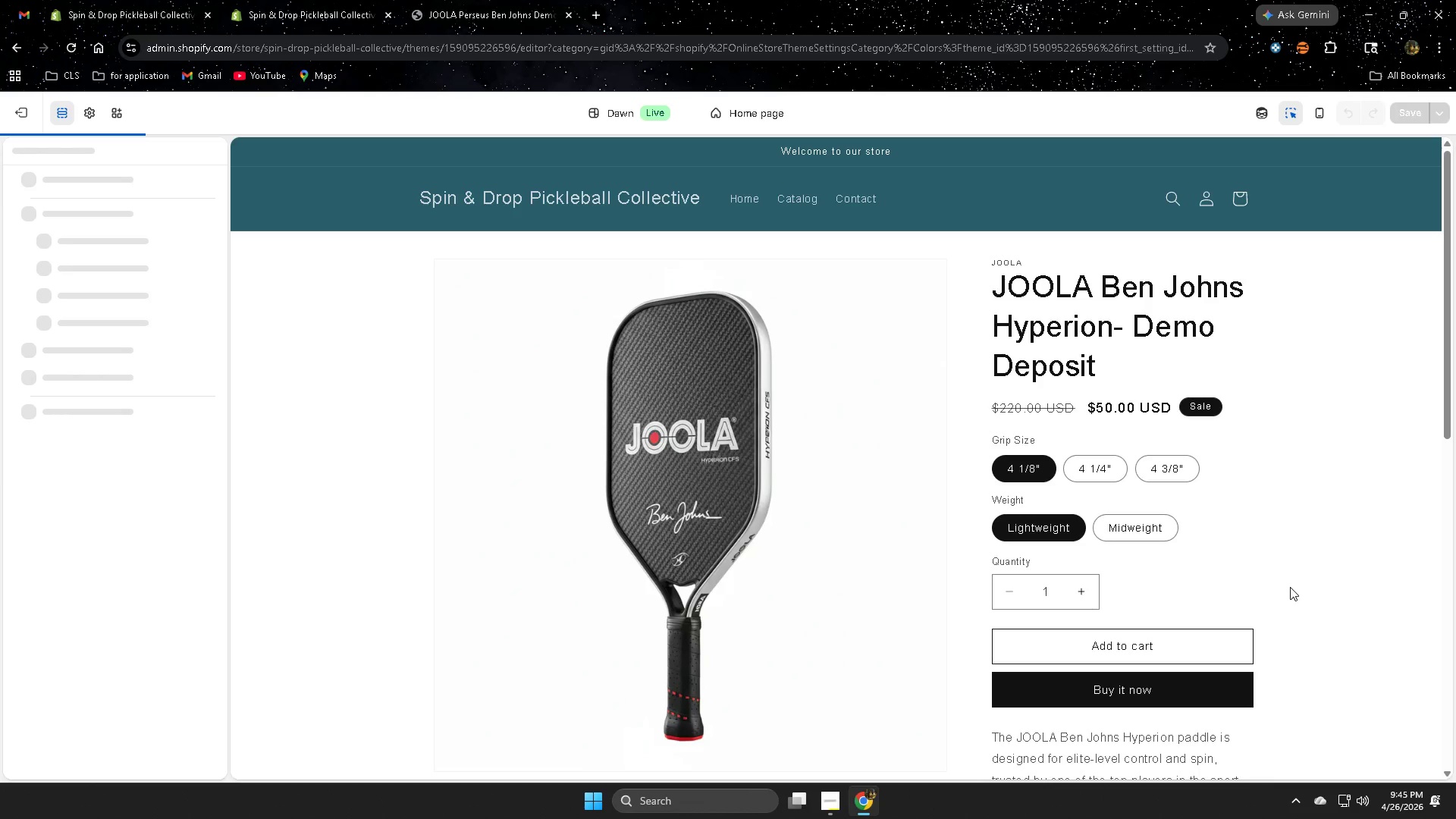 
left_click([1357, 492])
 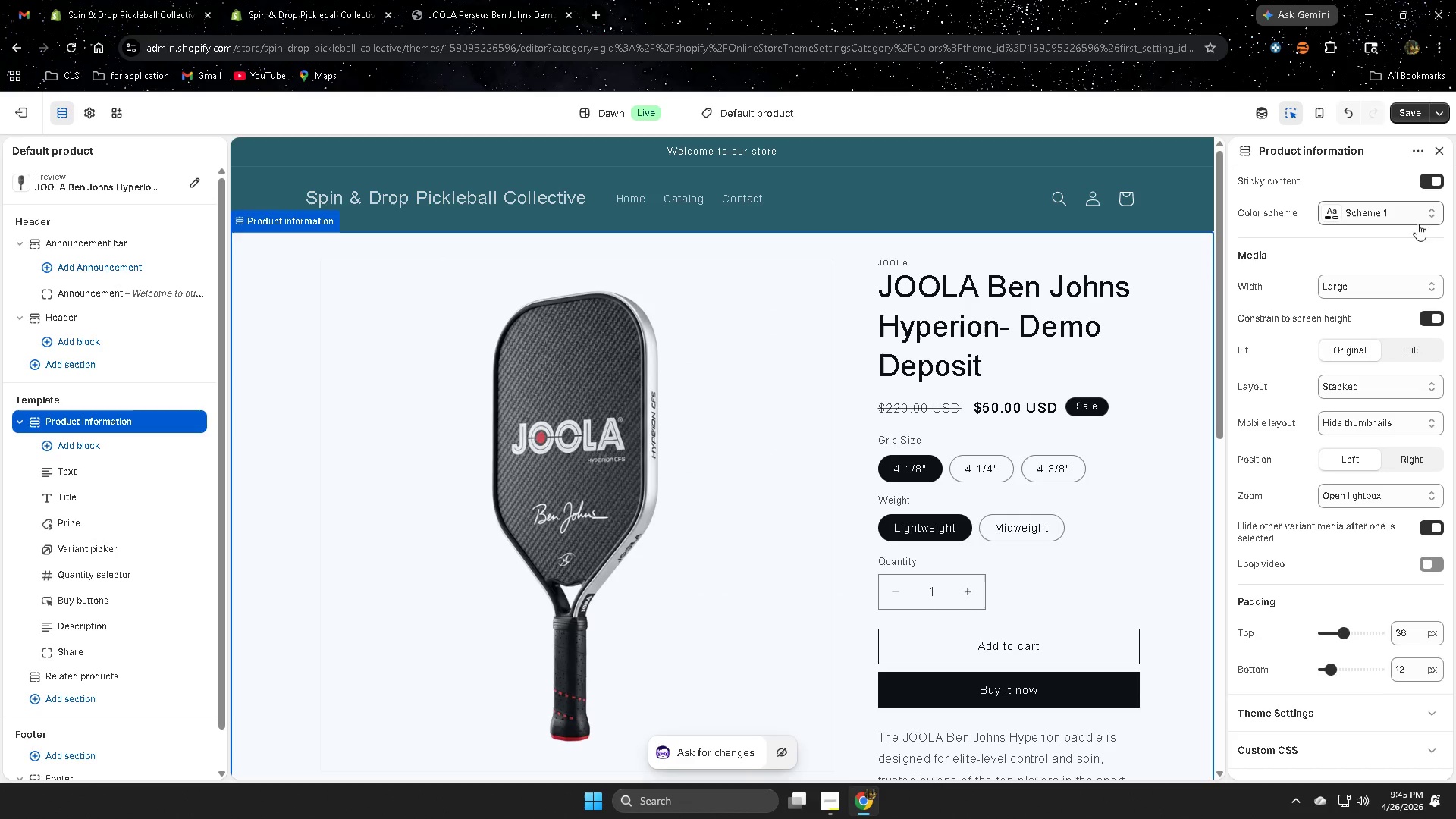 
left_click([1420, 209])
 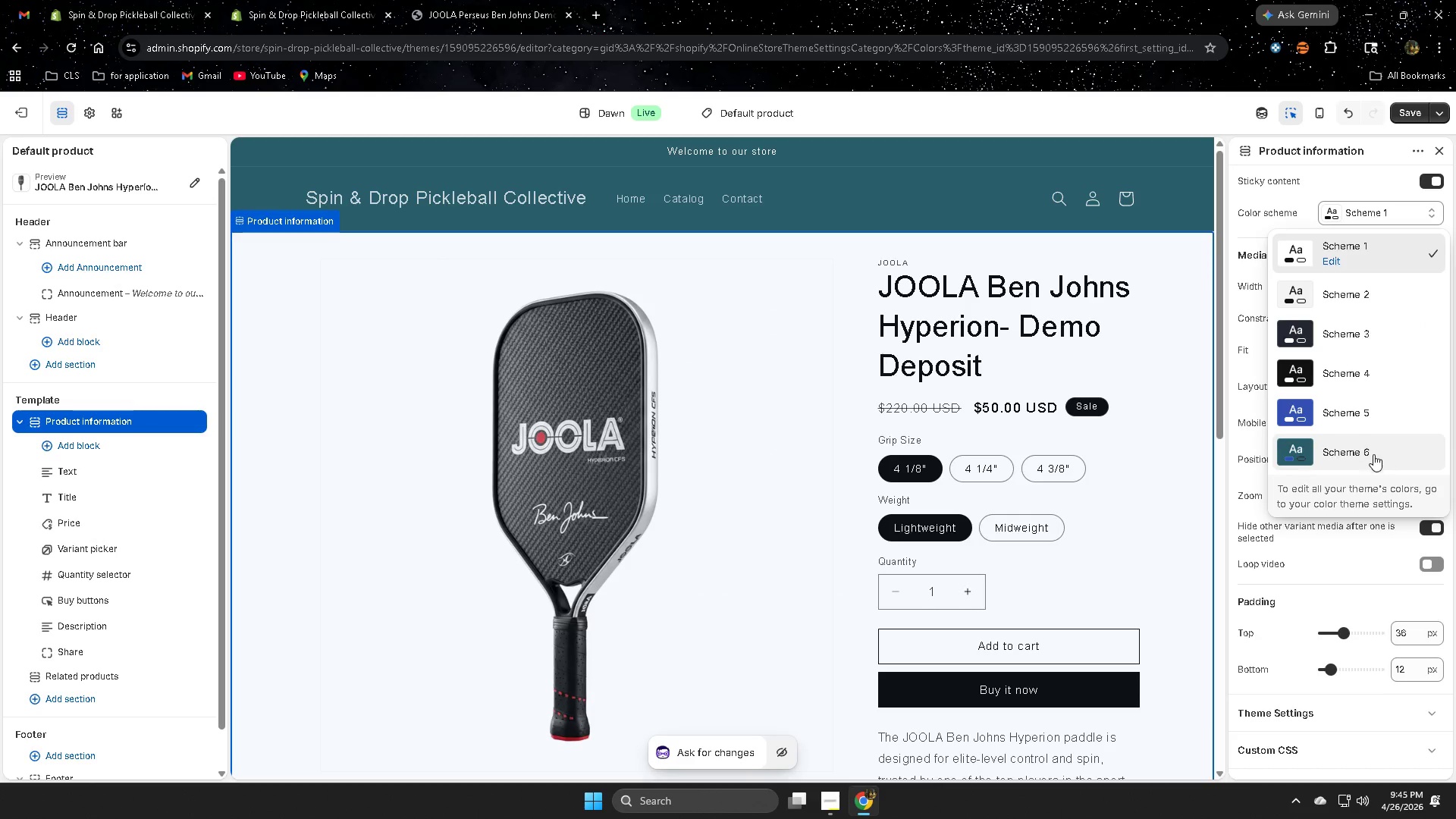 
left_click([1355, 450])
 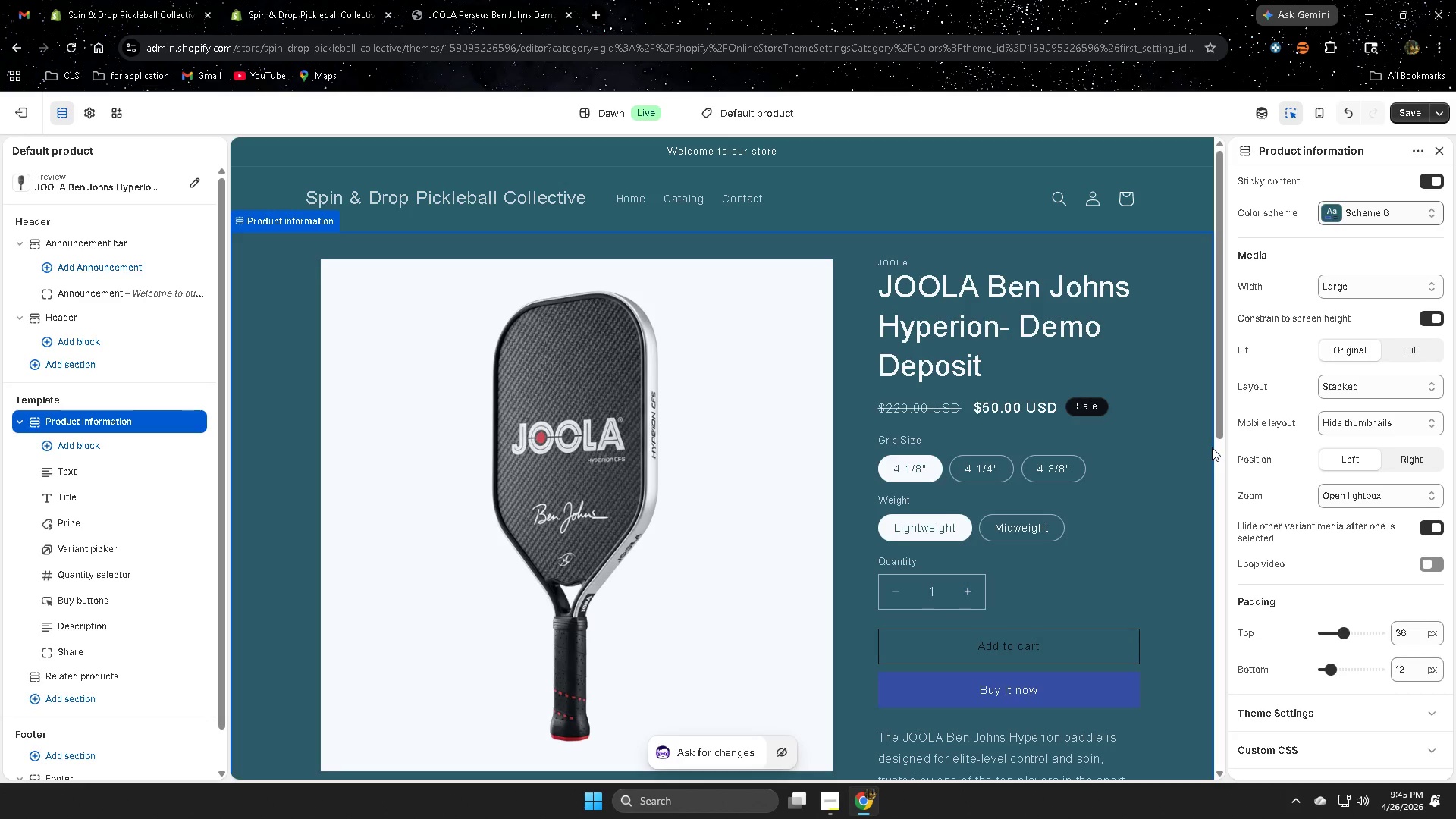 
left_click([1171, 447])
 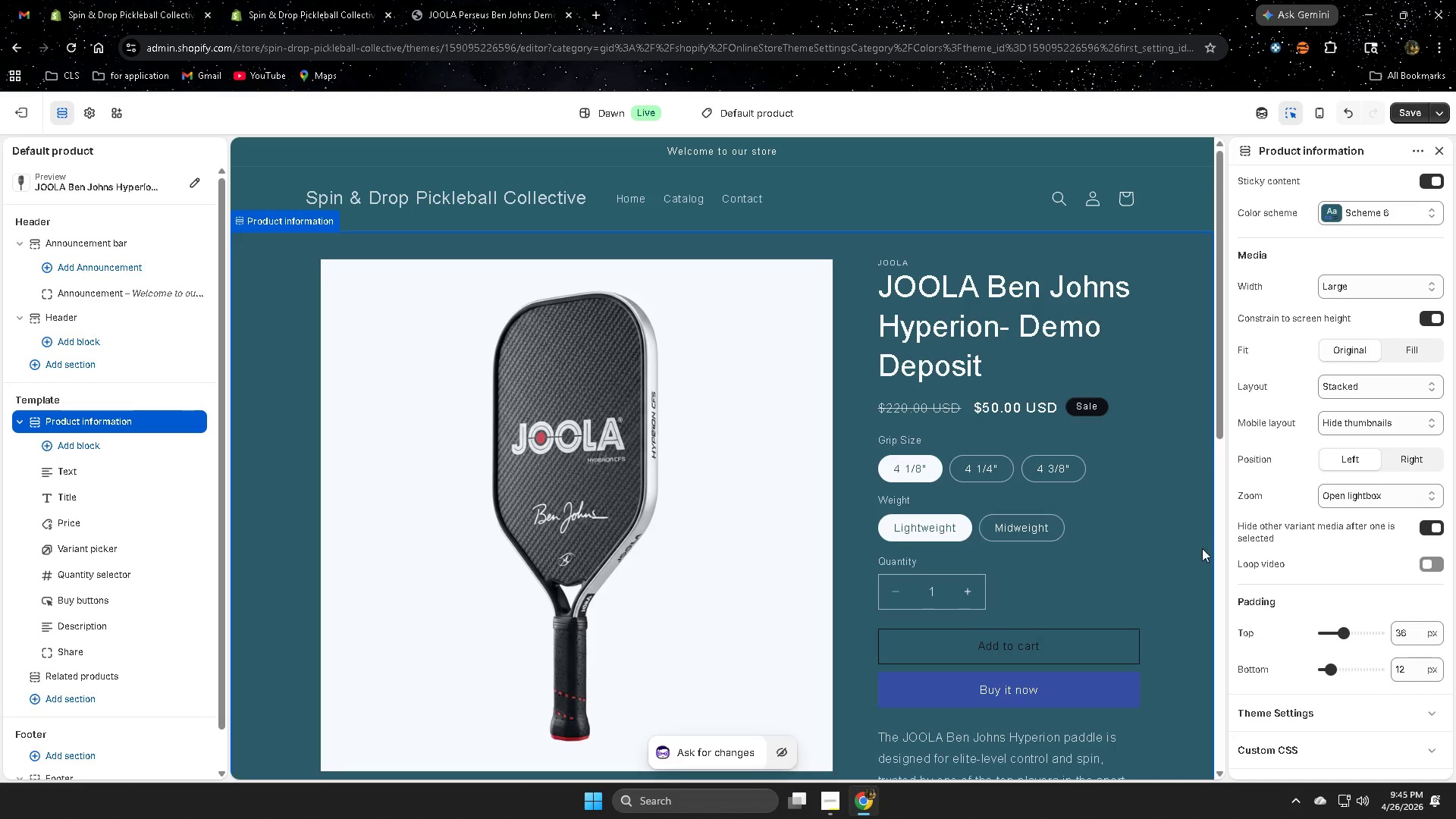 
left_click([1173, 401])
 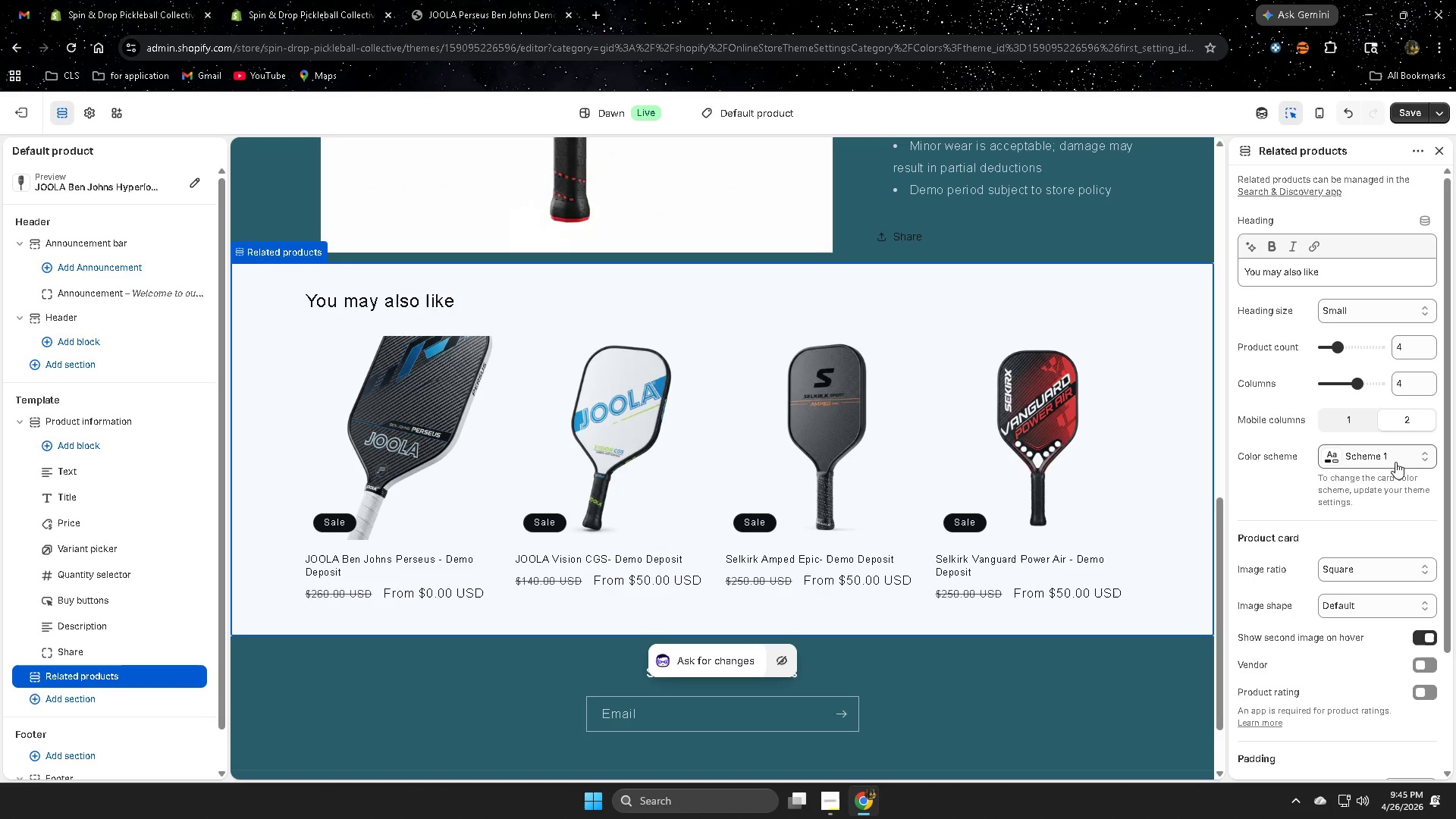 
scroll: coordinate [1201, 548], scroll_direction: none, amount: 0.0
 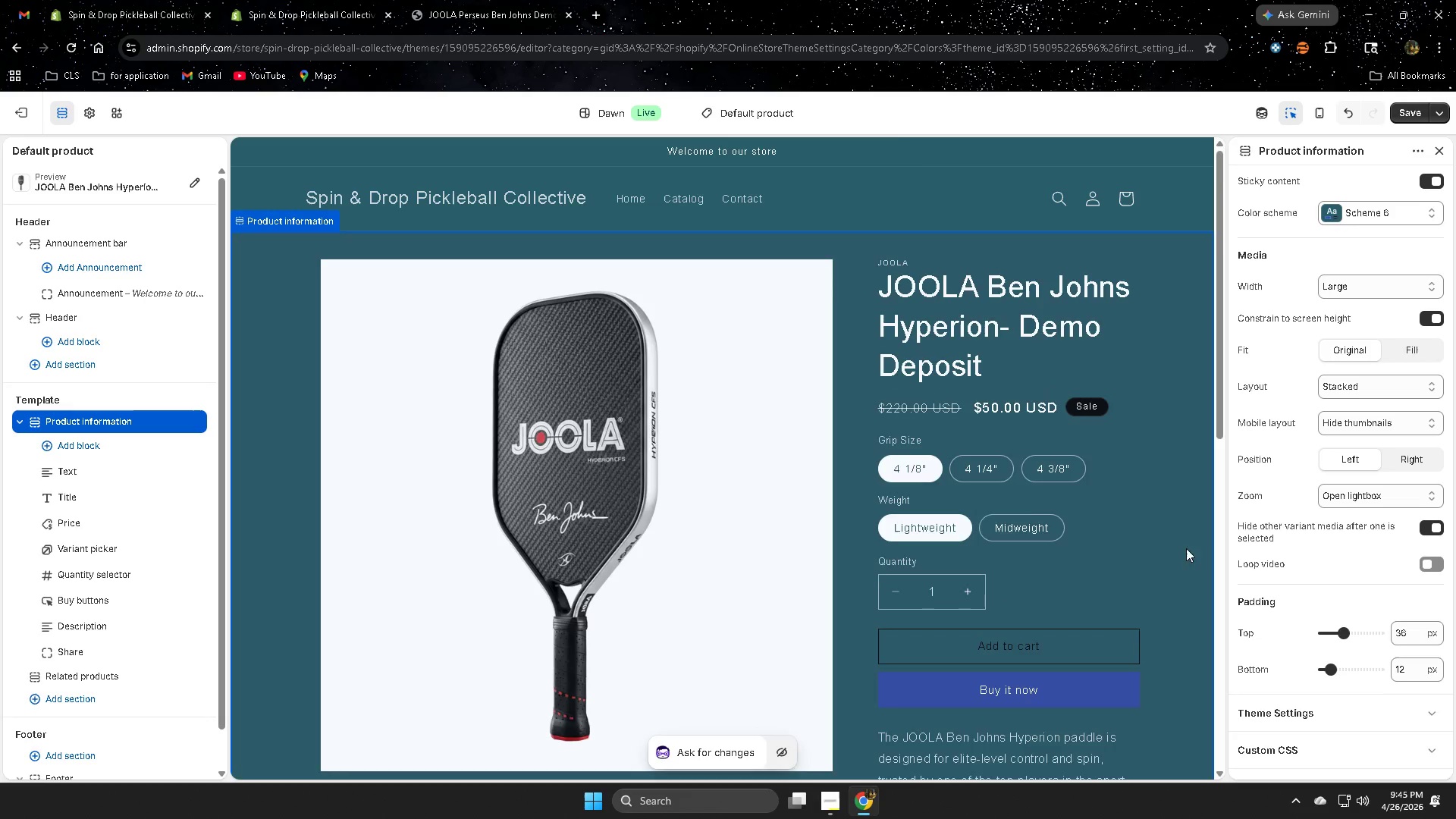 
left_click([1401, 457])
 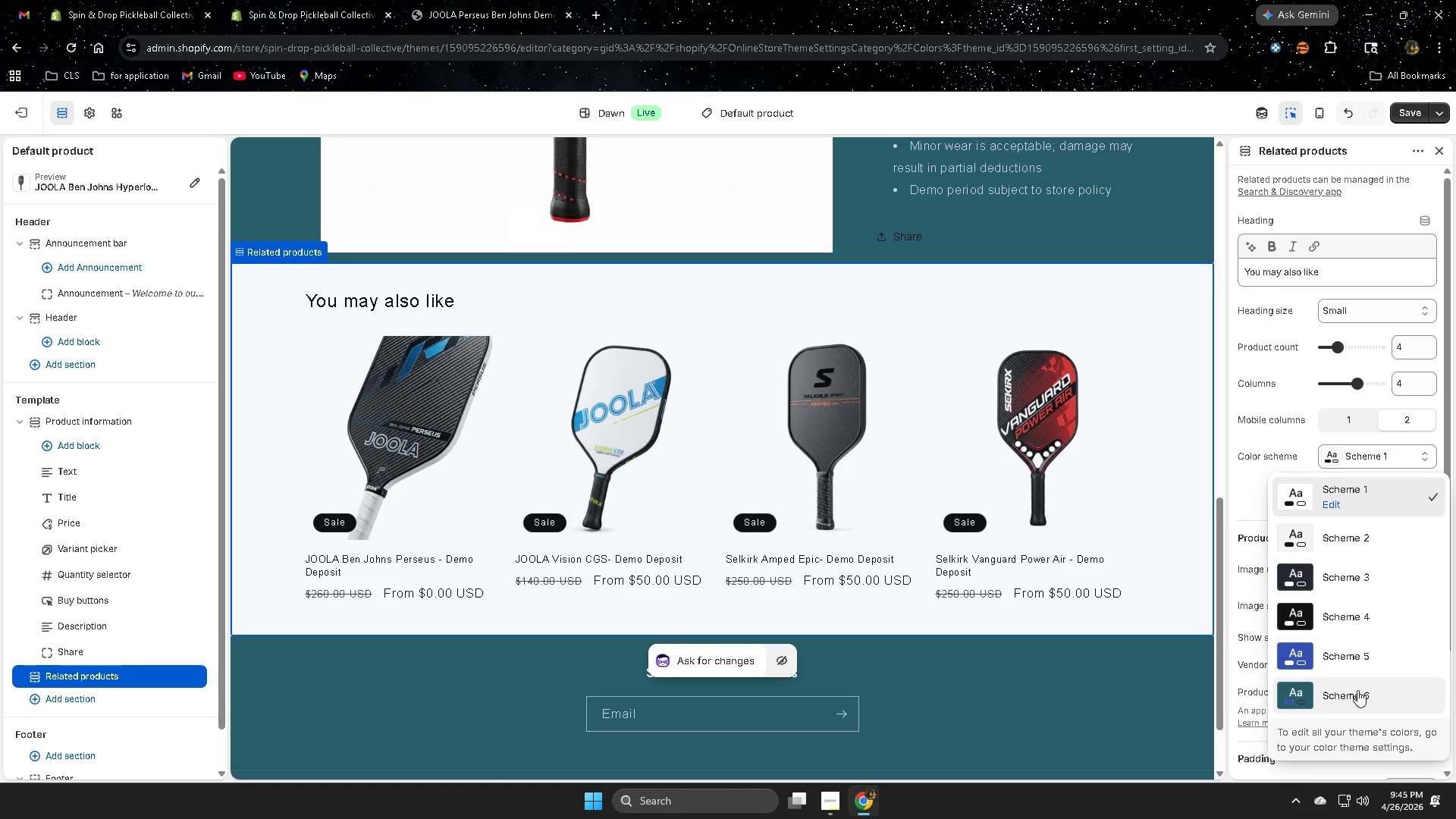 
scroll: coordinate [1087, 551], scroll_direction: down, amount: 13.0
 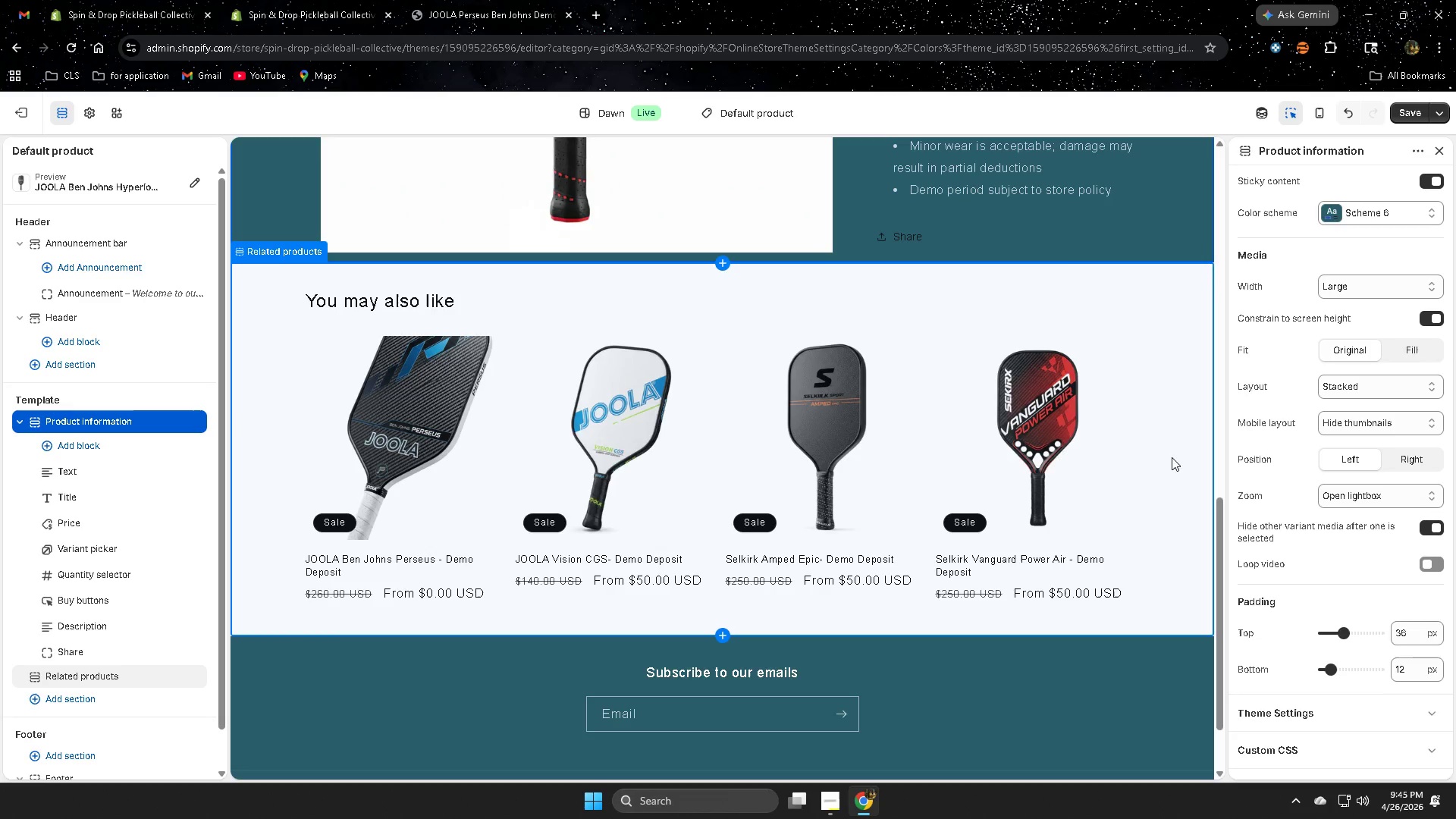 
left_click([1357, 690])
 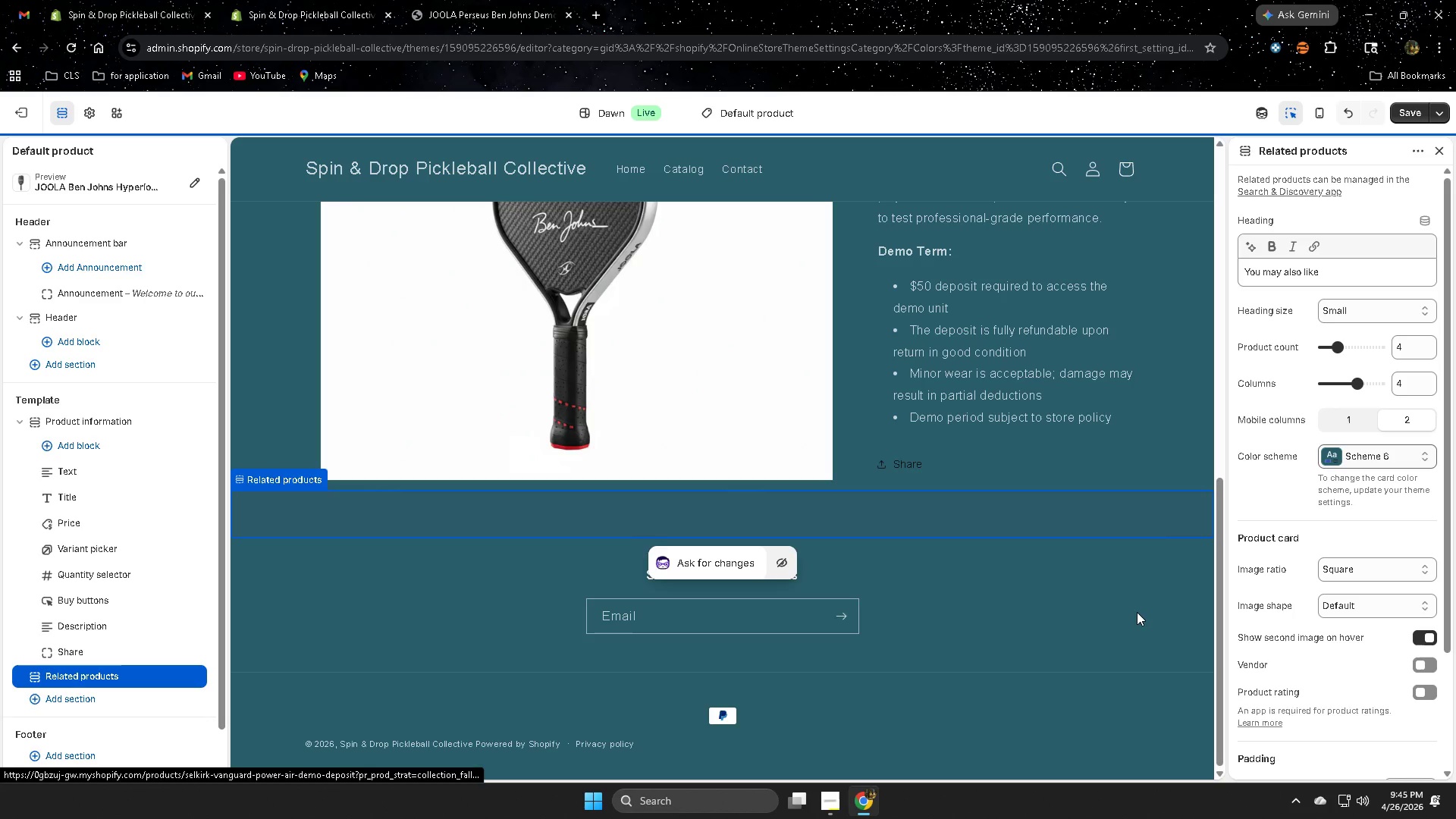 
left_click([1413, 113])
 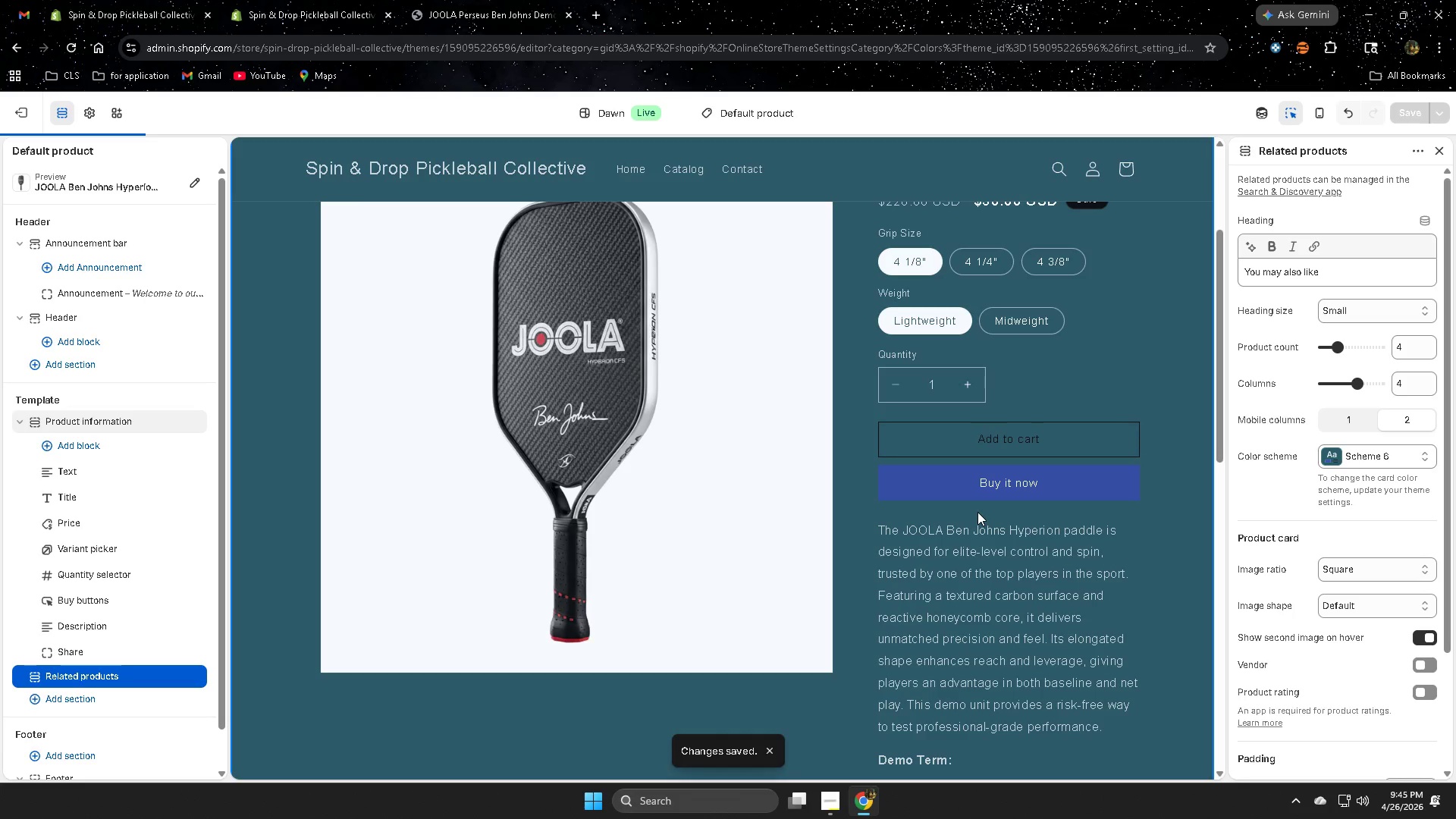 
scroll: coordinate [1265, 404], scroll_direction: up, amount: 18.0
 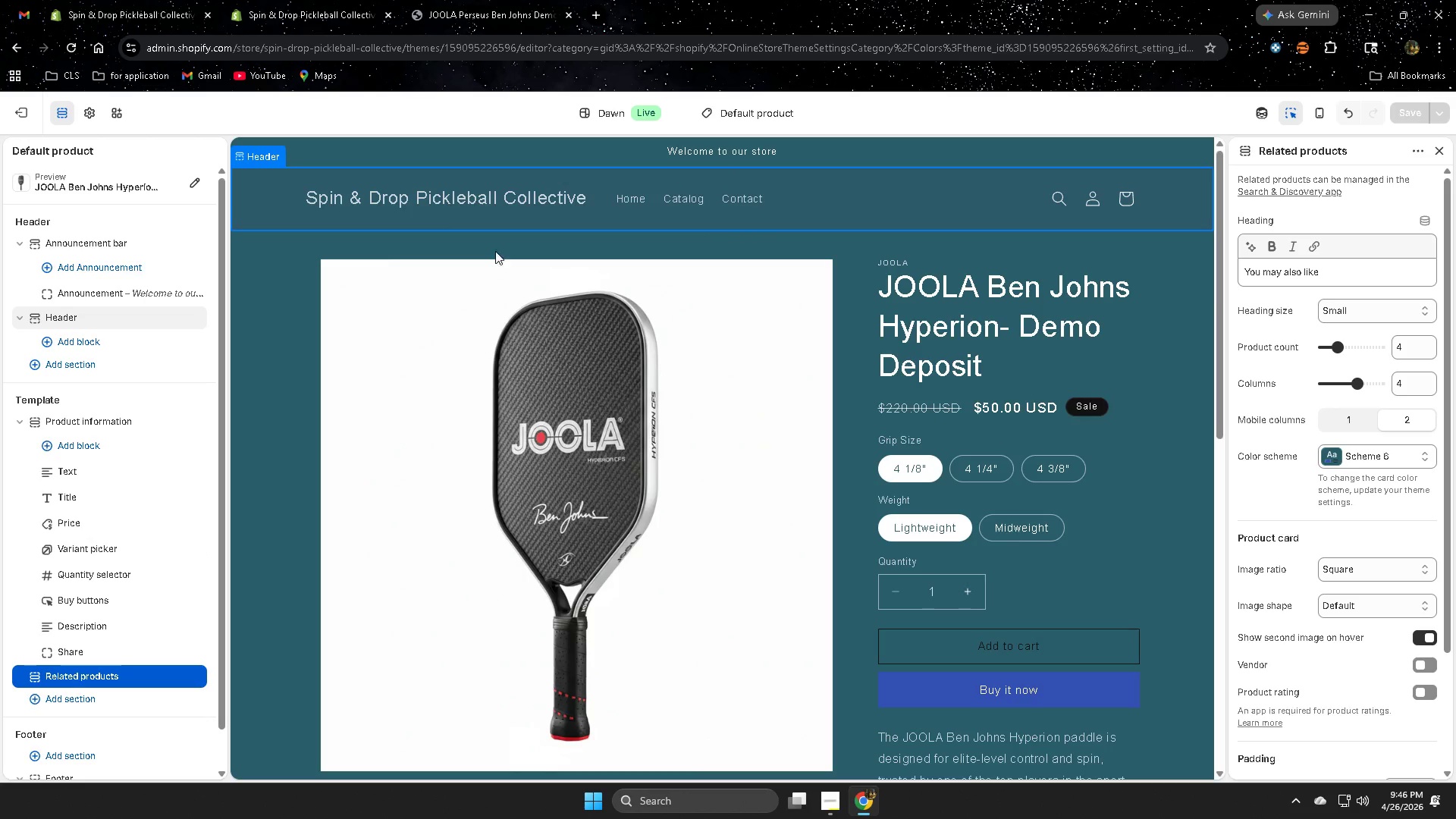 
left_click([349, 202])
 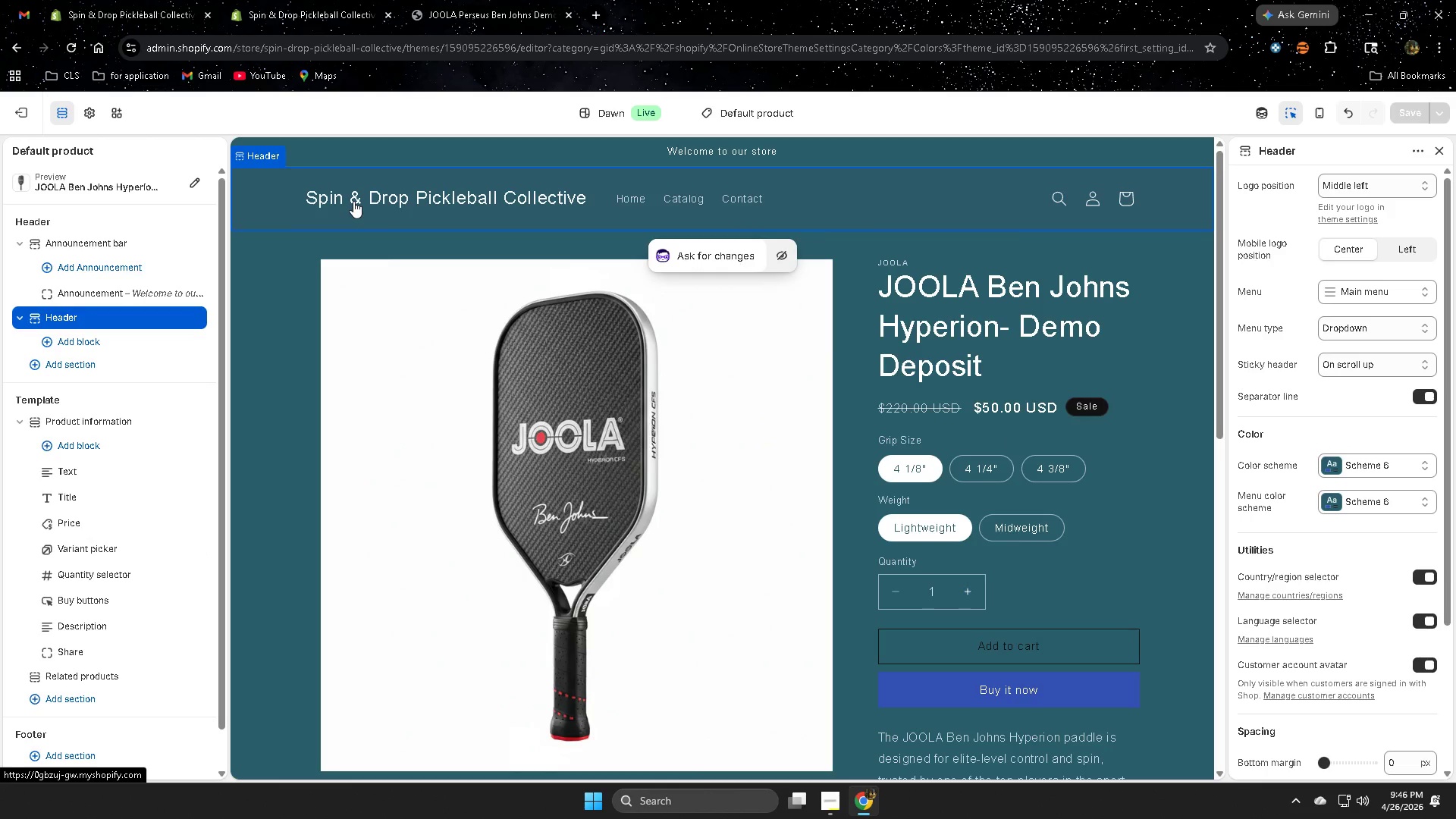 
left_click([353, 201])
 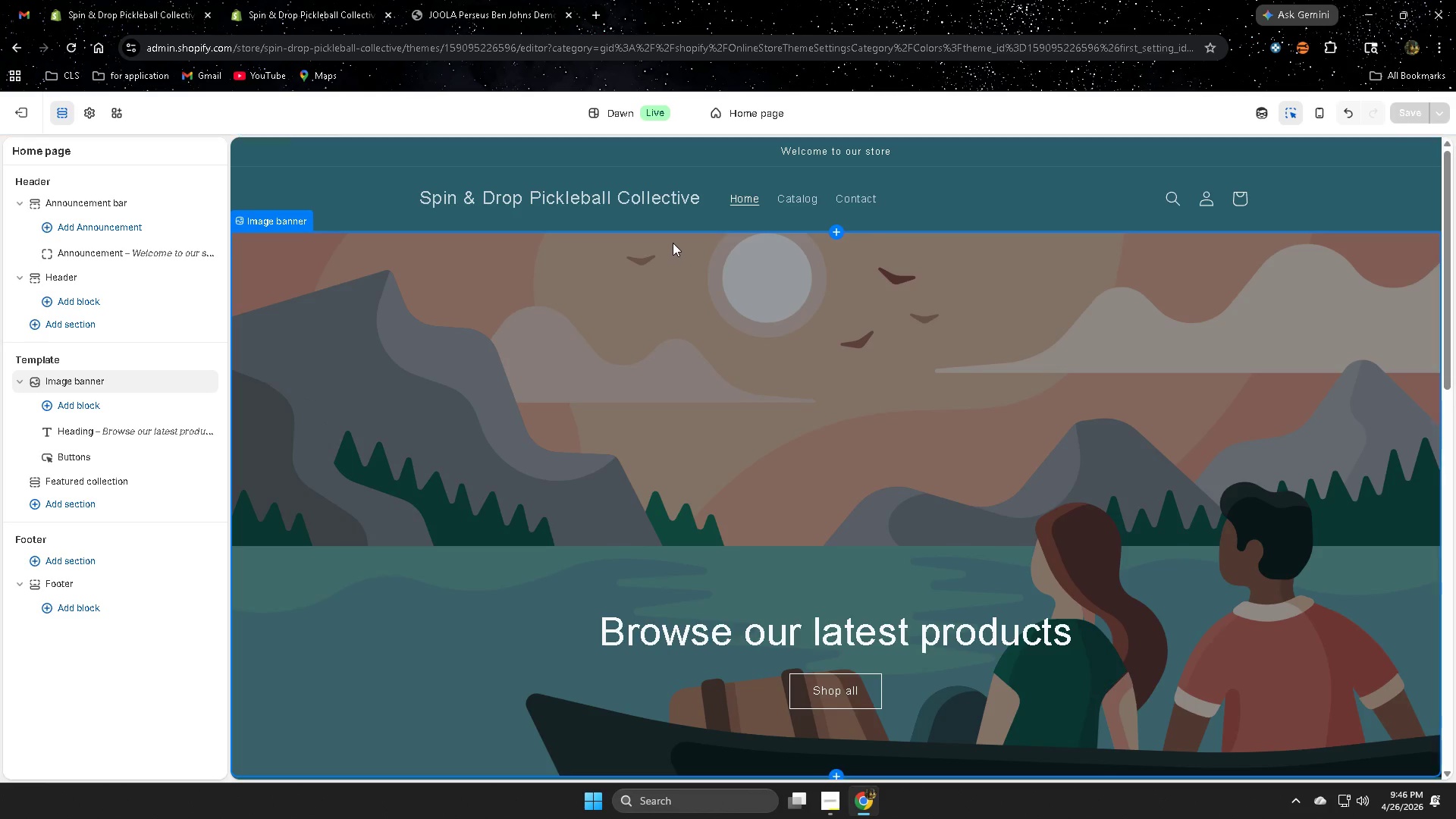 
left_click([327, 309])
 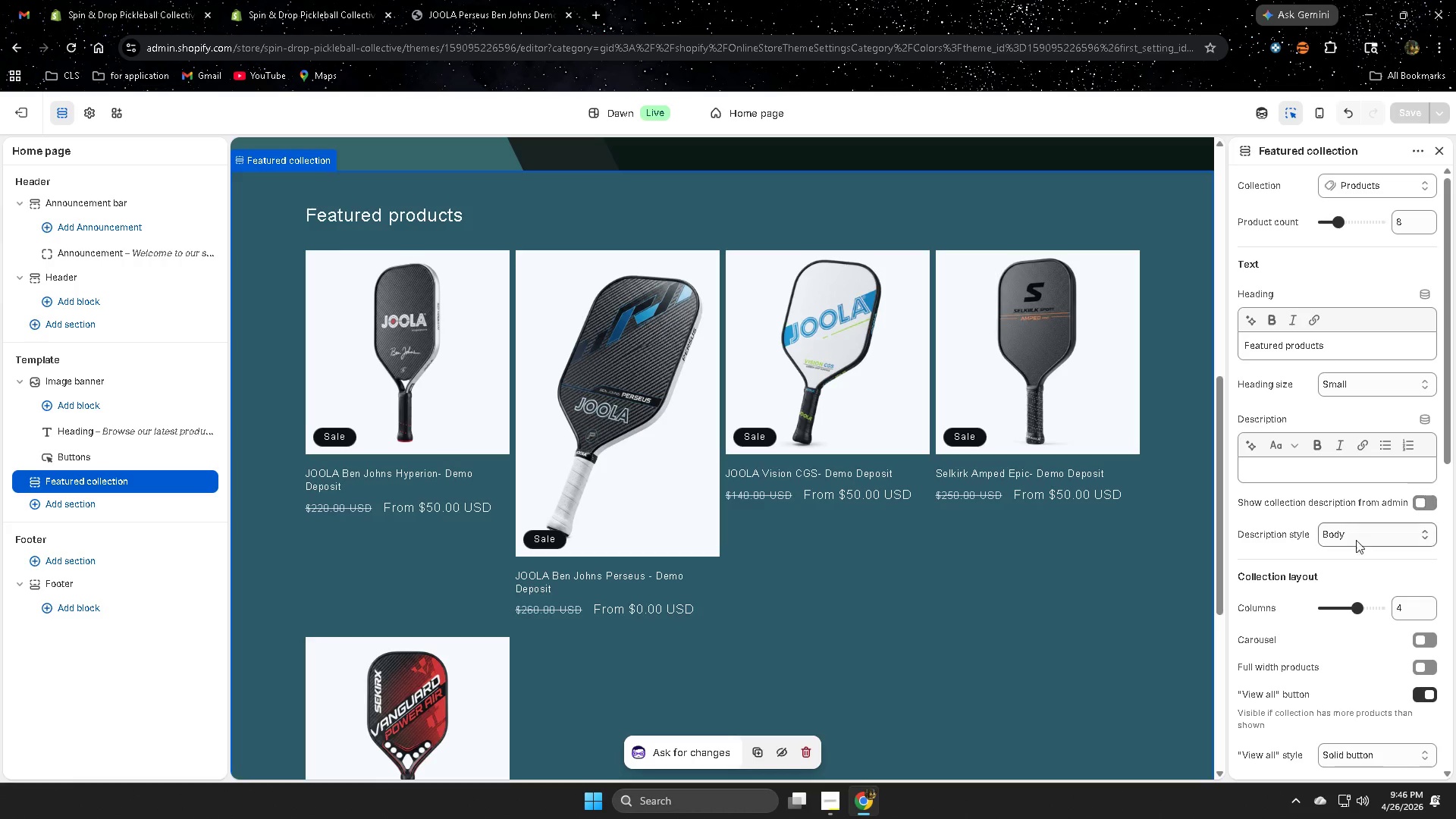 
scroll: coordinate [1057, 497], scroll_direction: down, amount: 8.0
 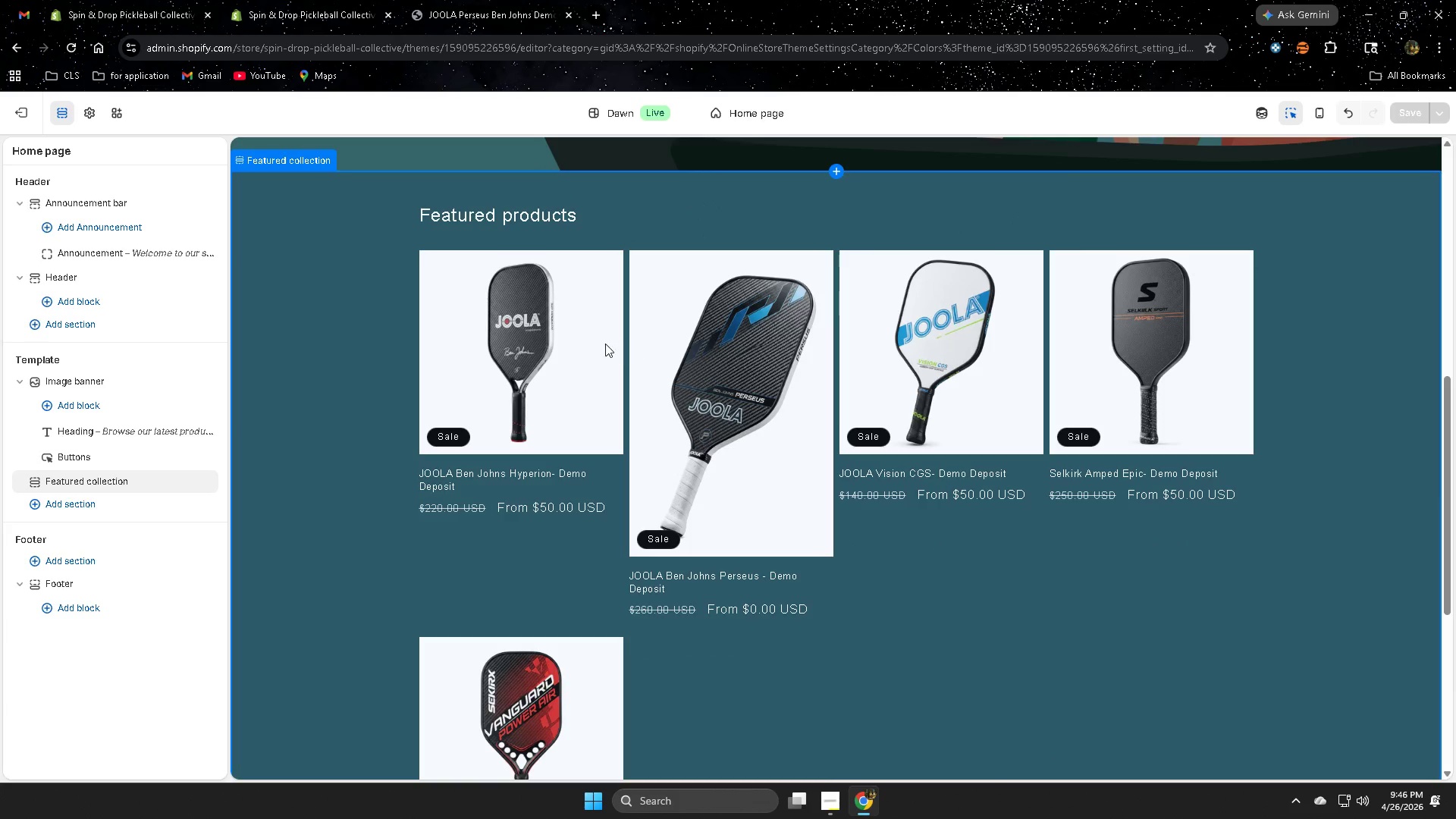 
left_click([1367, 581])
 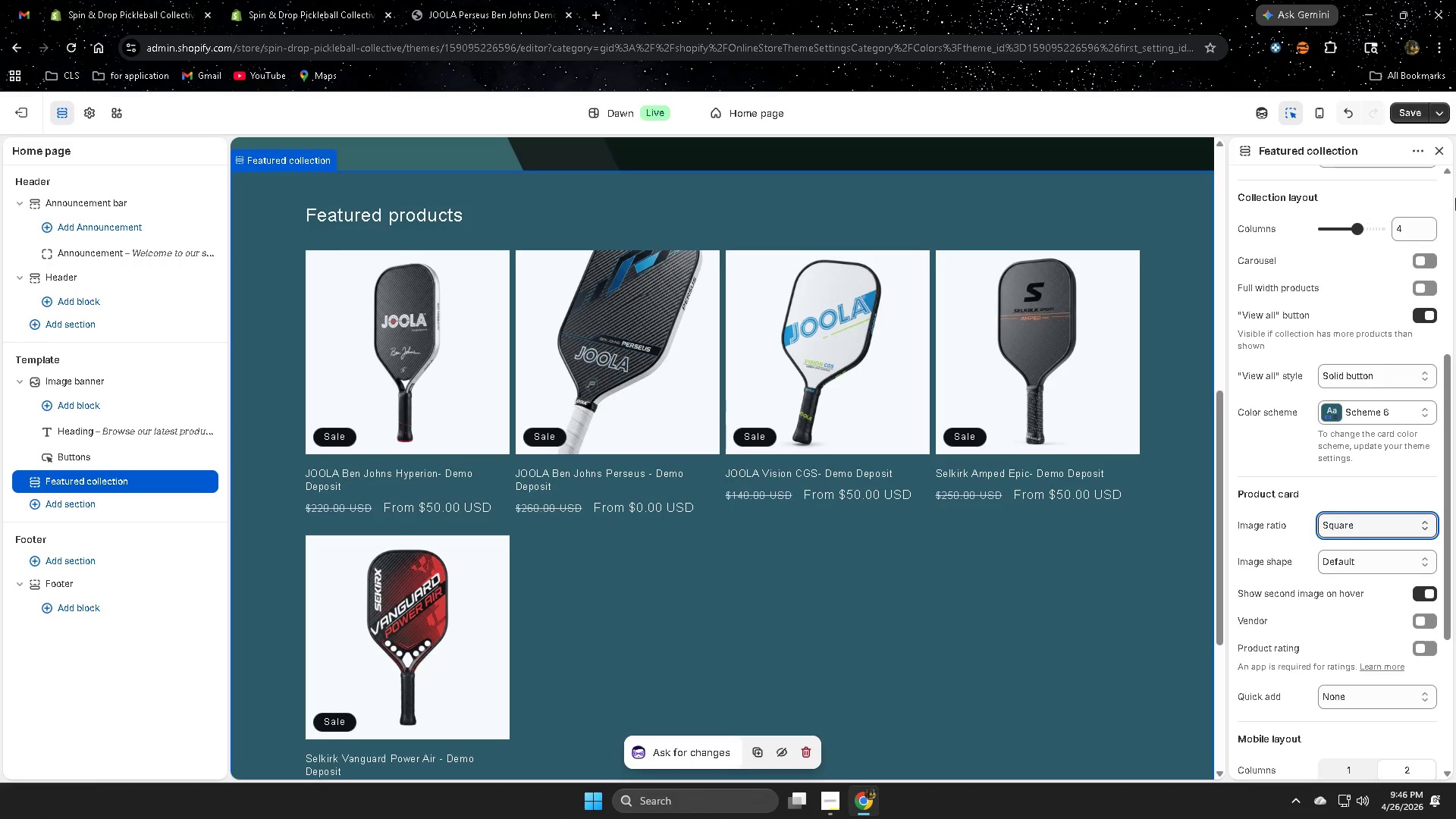 
scroll: coordinate [1359, 541], scroll_direction: down, amount: 5.0
 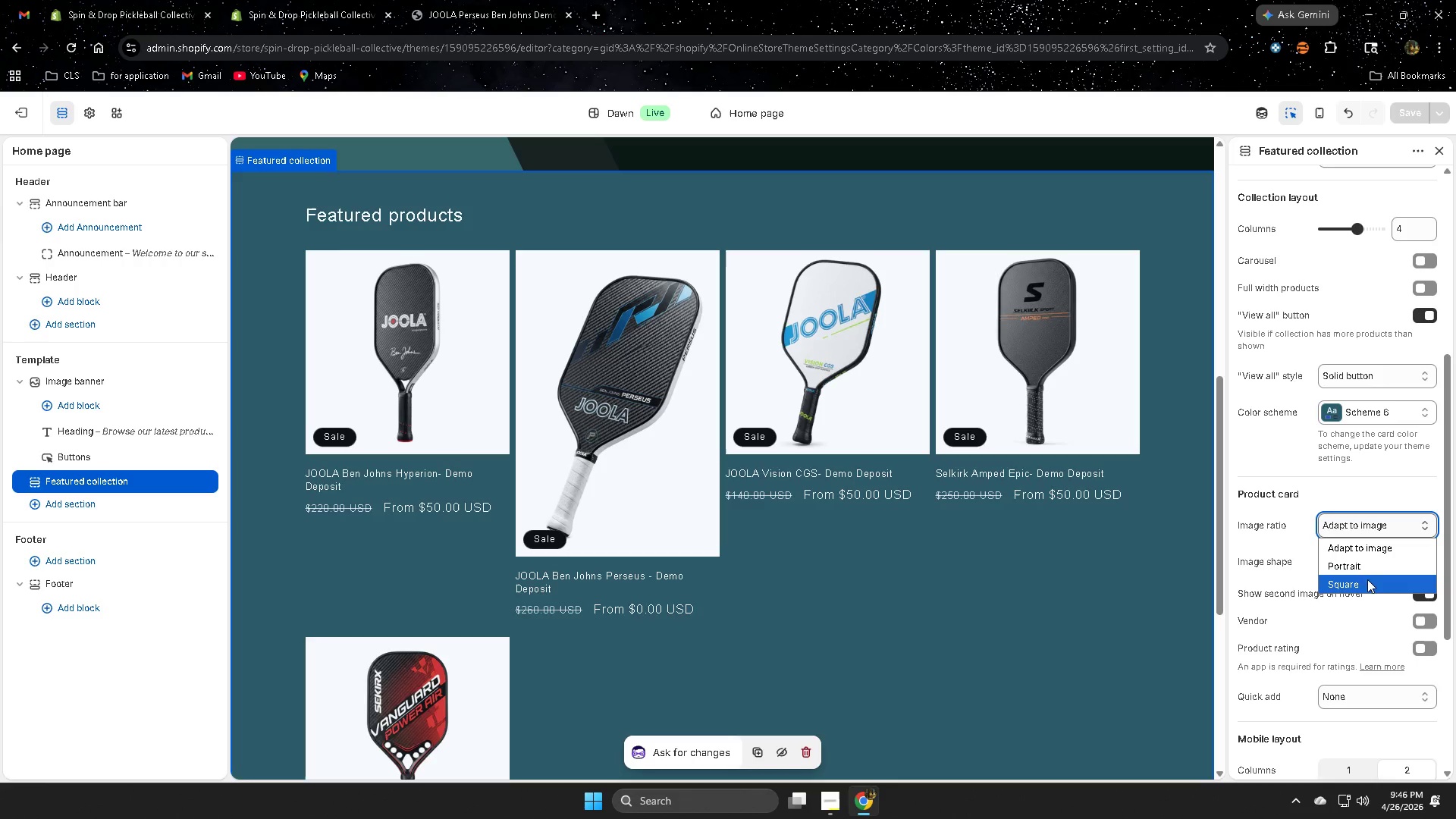 
left_click([1404, 117])
 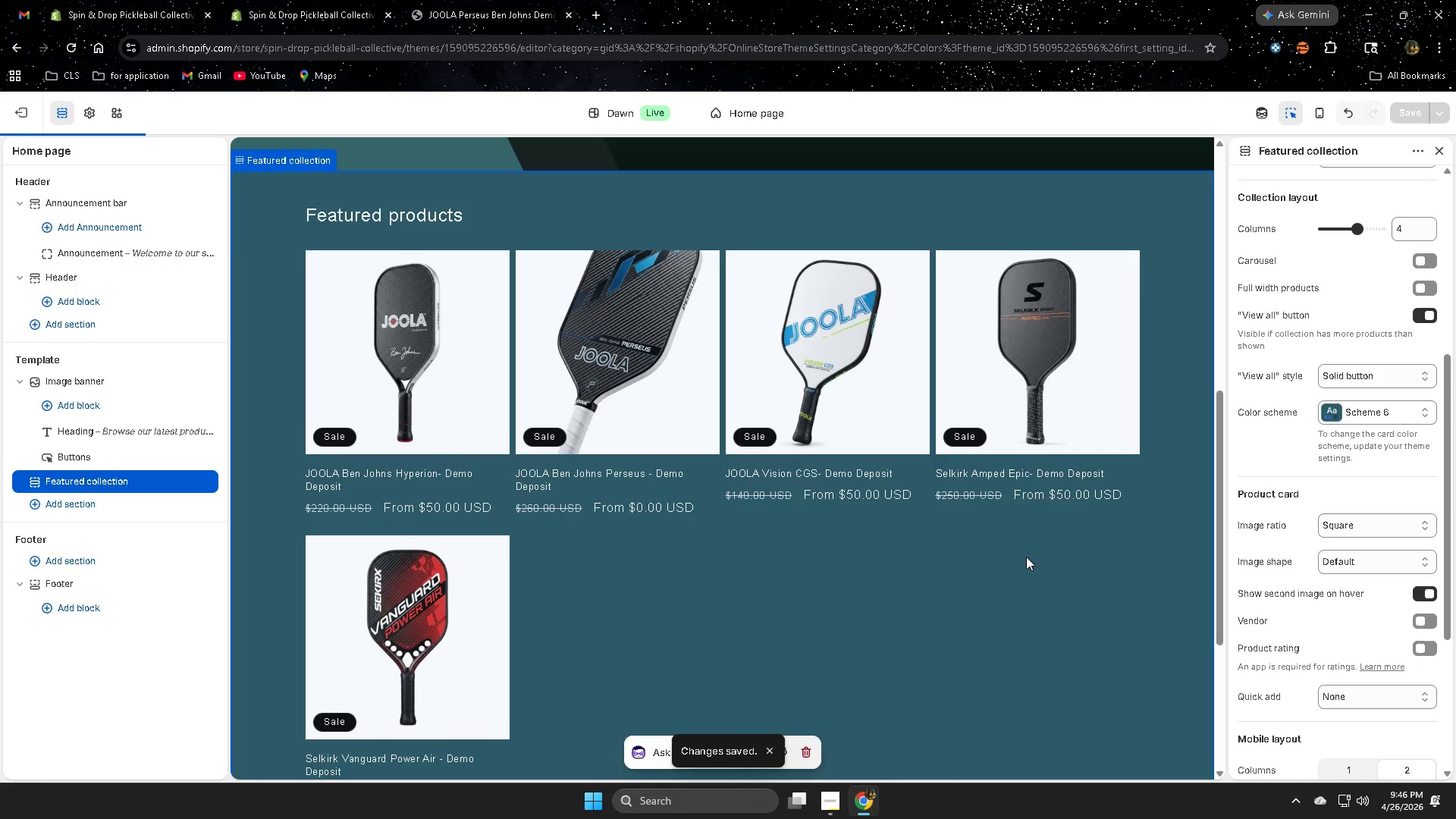 
scroll: coordinate [1026, 557], scroll_direction: up, amount: 8.0
 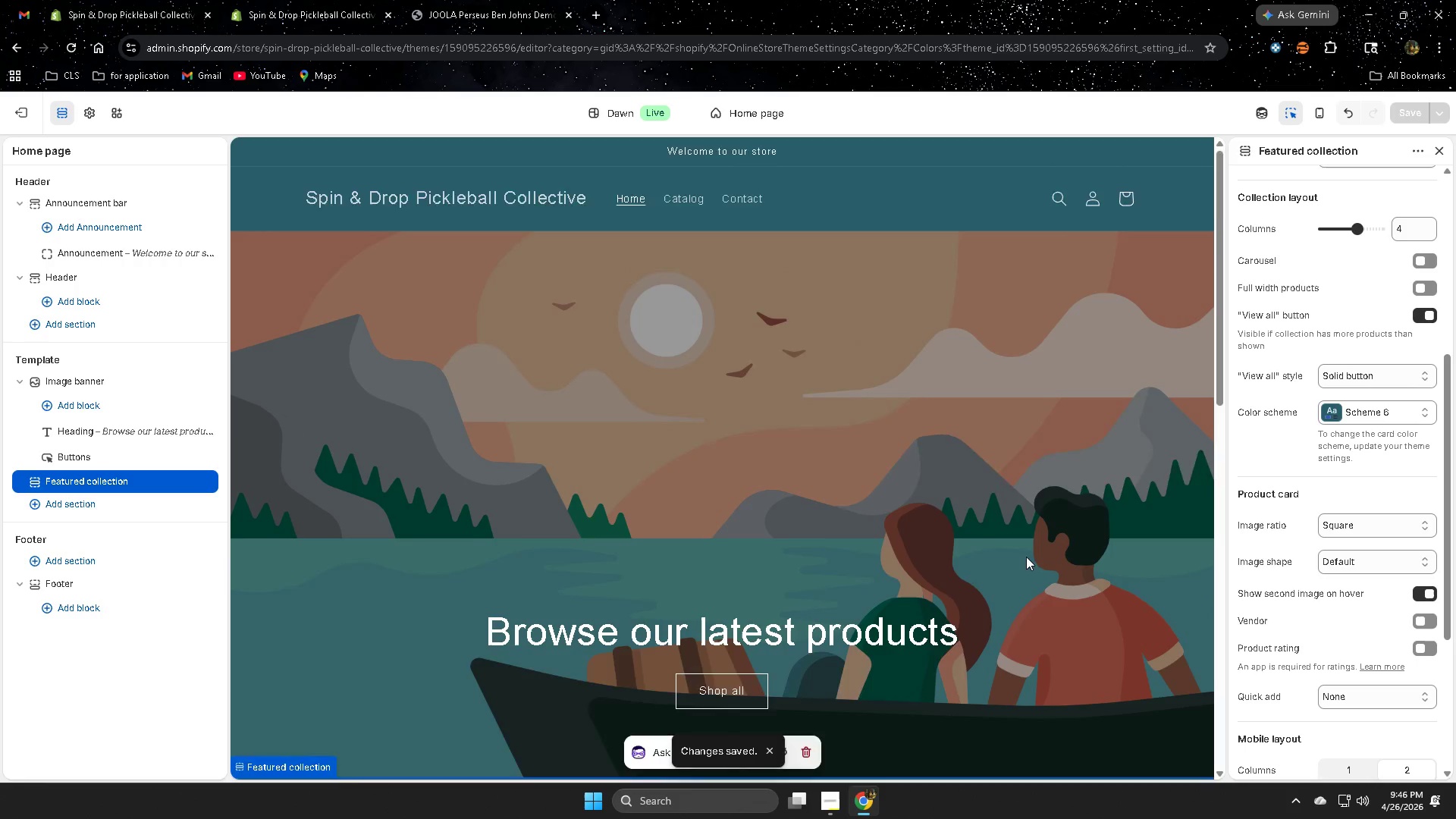 
scroll: coordinate [1026, 557], scroll_direction: down, amount: 1.0
 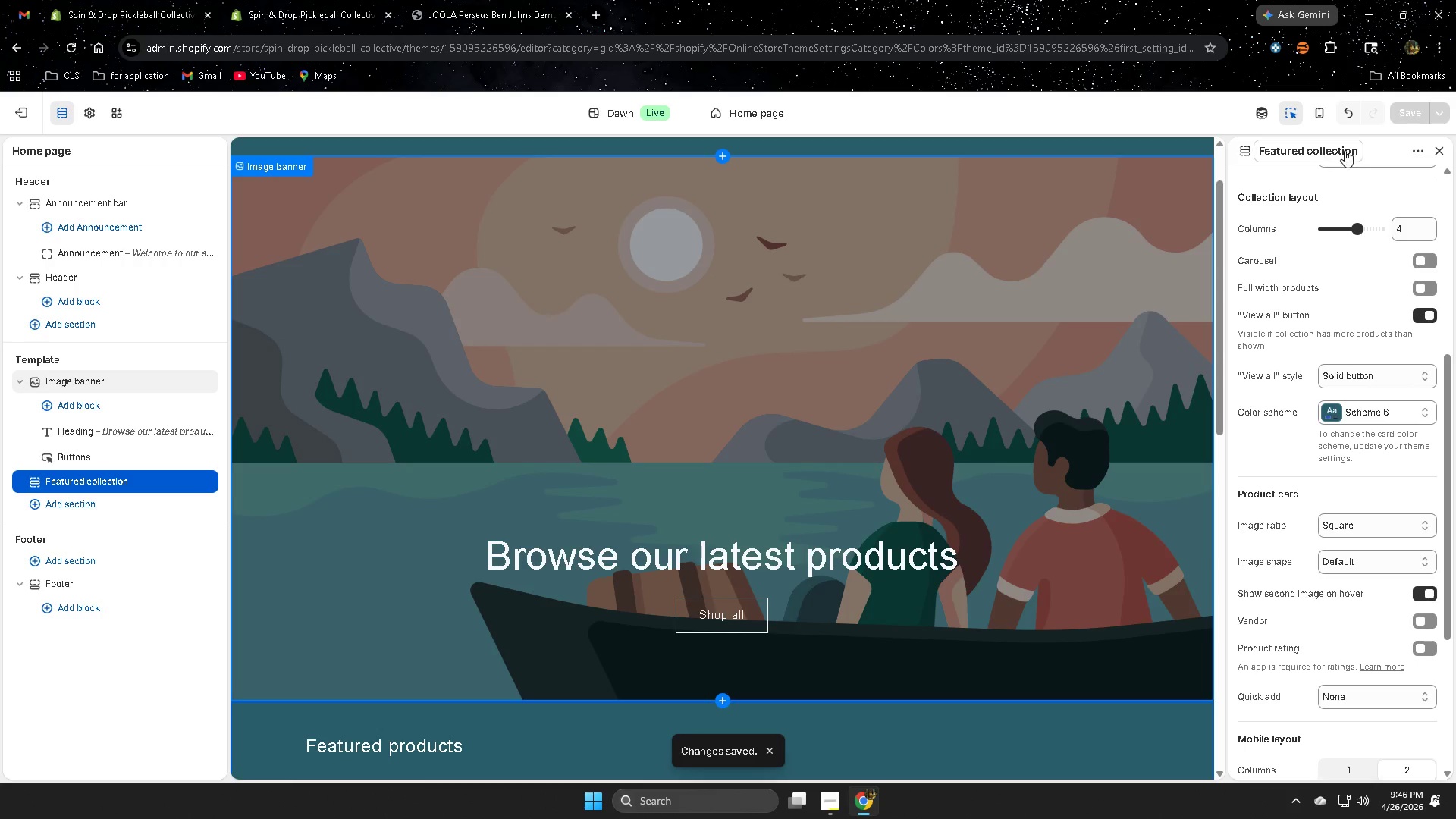 
left_click([1267, 115])
 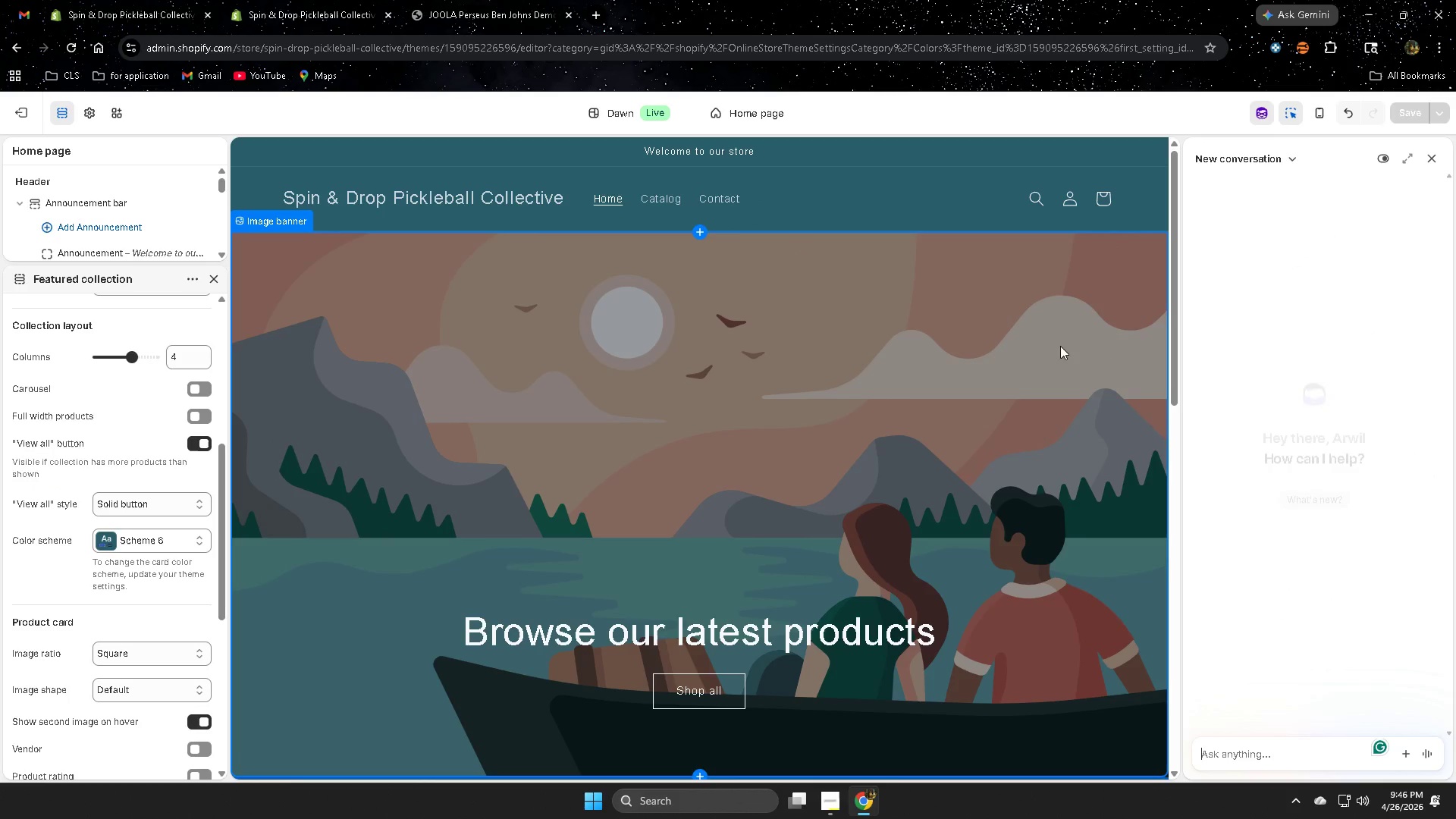 
scroll: coordinate [863, 558], scroll_direction: up, amount: 3.0
 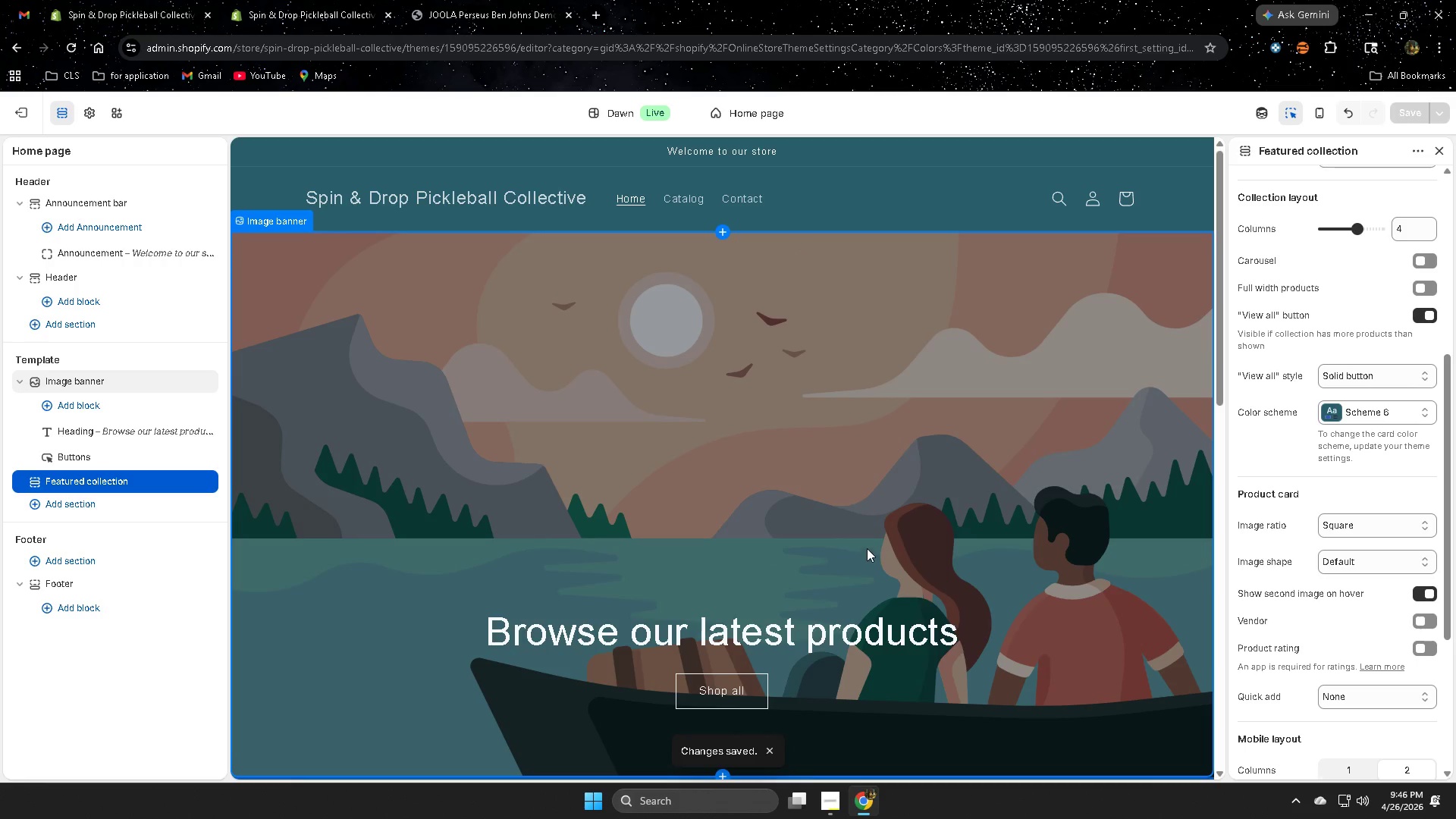 
left_click([1044, 344])
 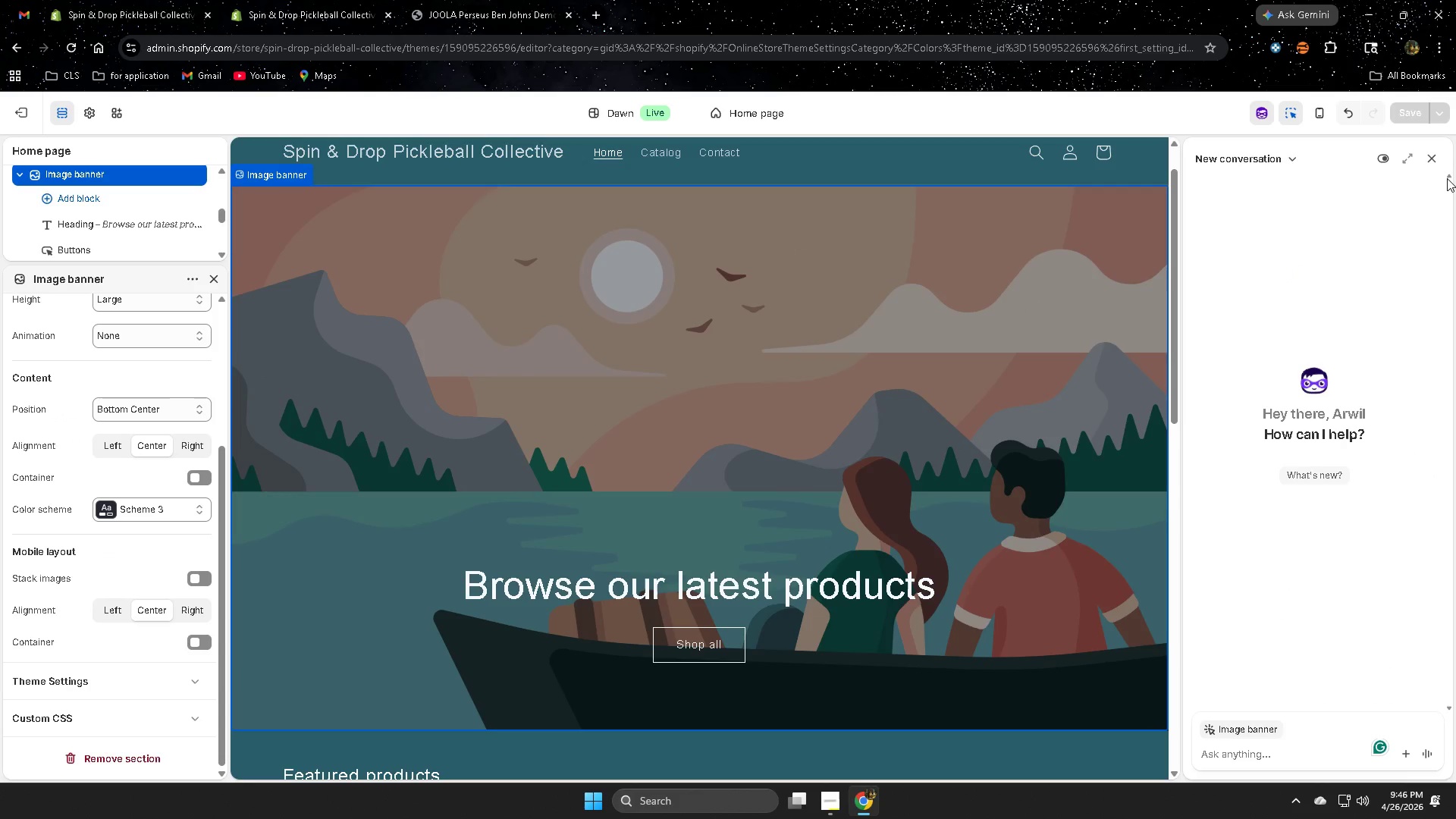 
scroll: coordinate [863, 545], scroll_direction: up, amount: 1.0
 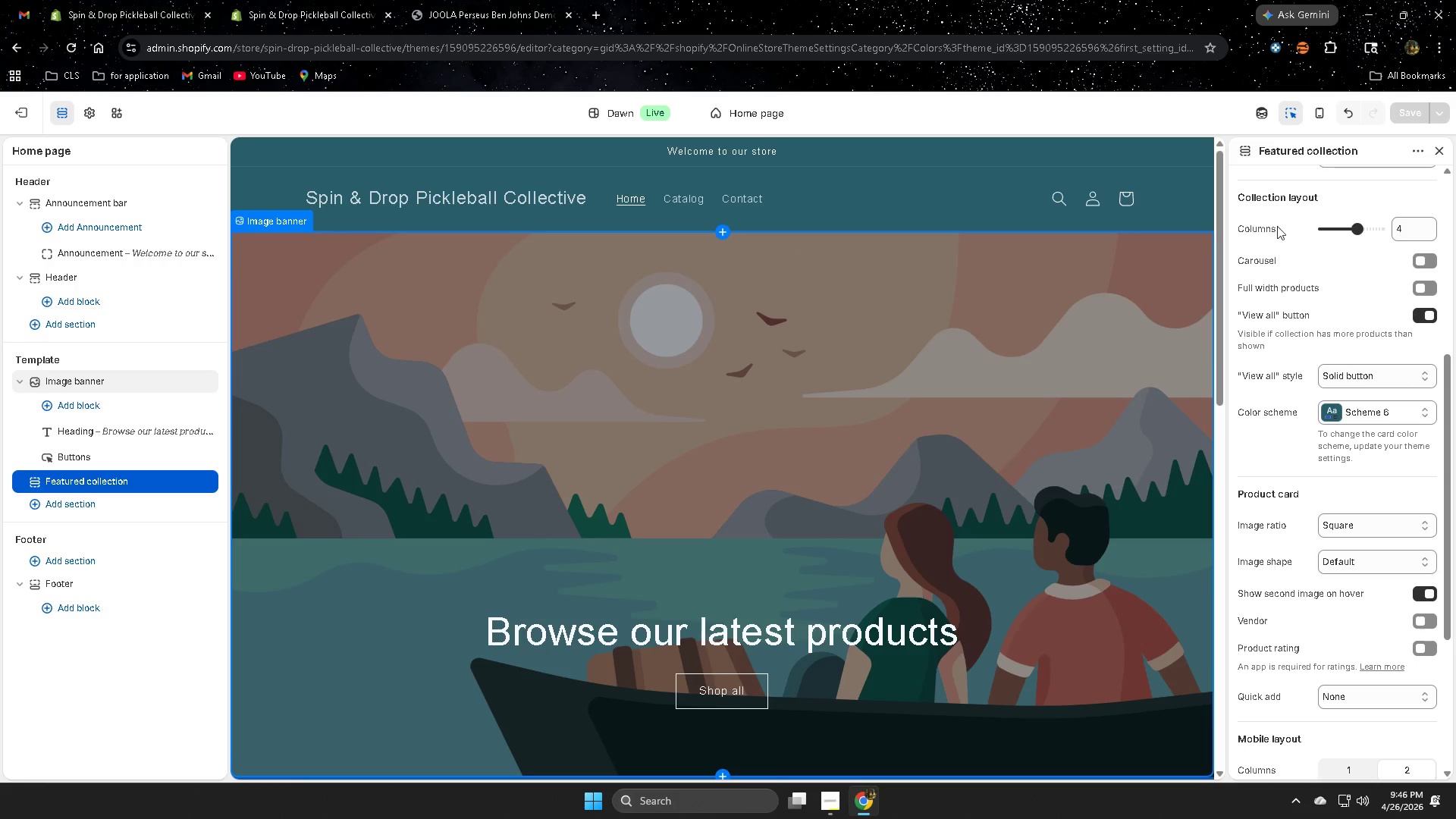 
left_click([1434, 159])
 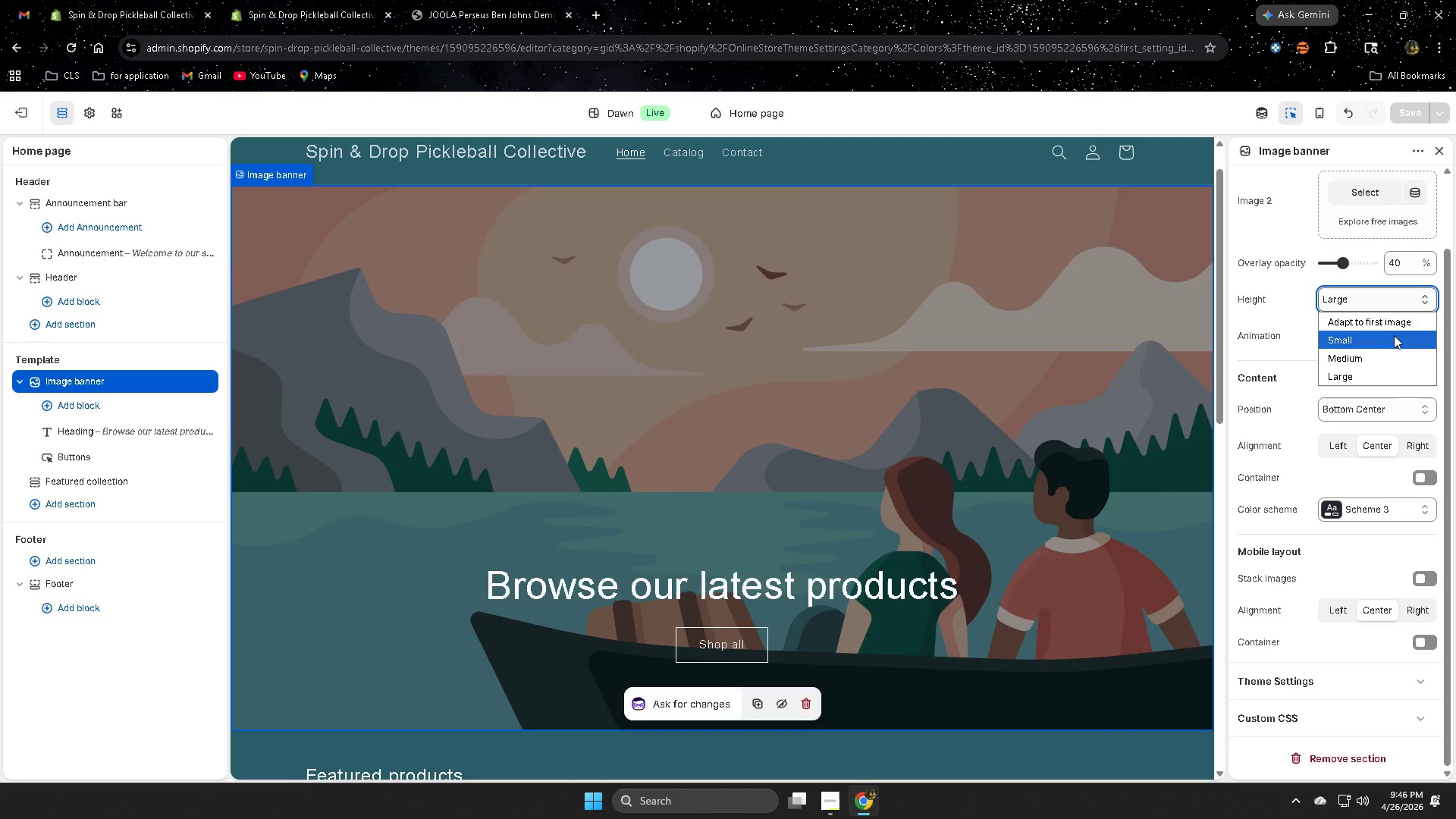 
left_click([1385, 356])
 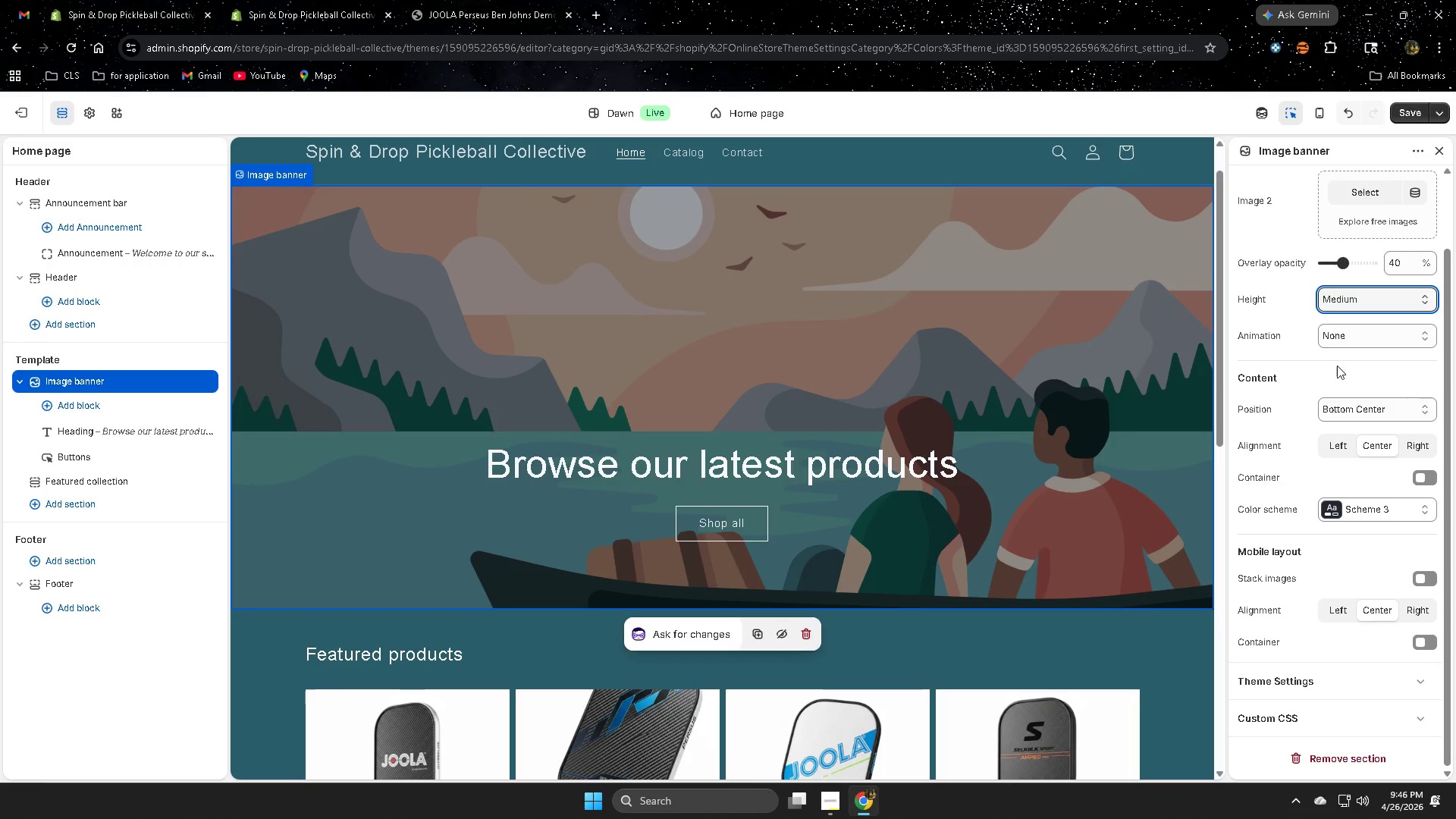 
left_click_drag(start_coordinate=[1344, 268], to_coordinate=[1299, 276])
 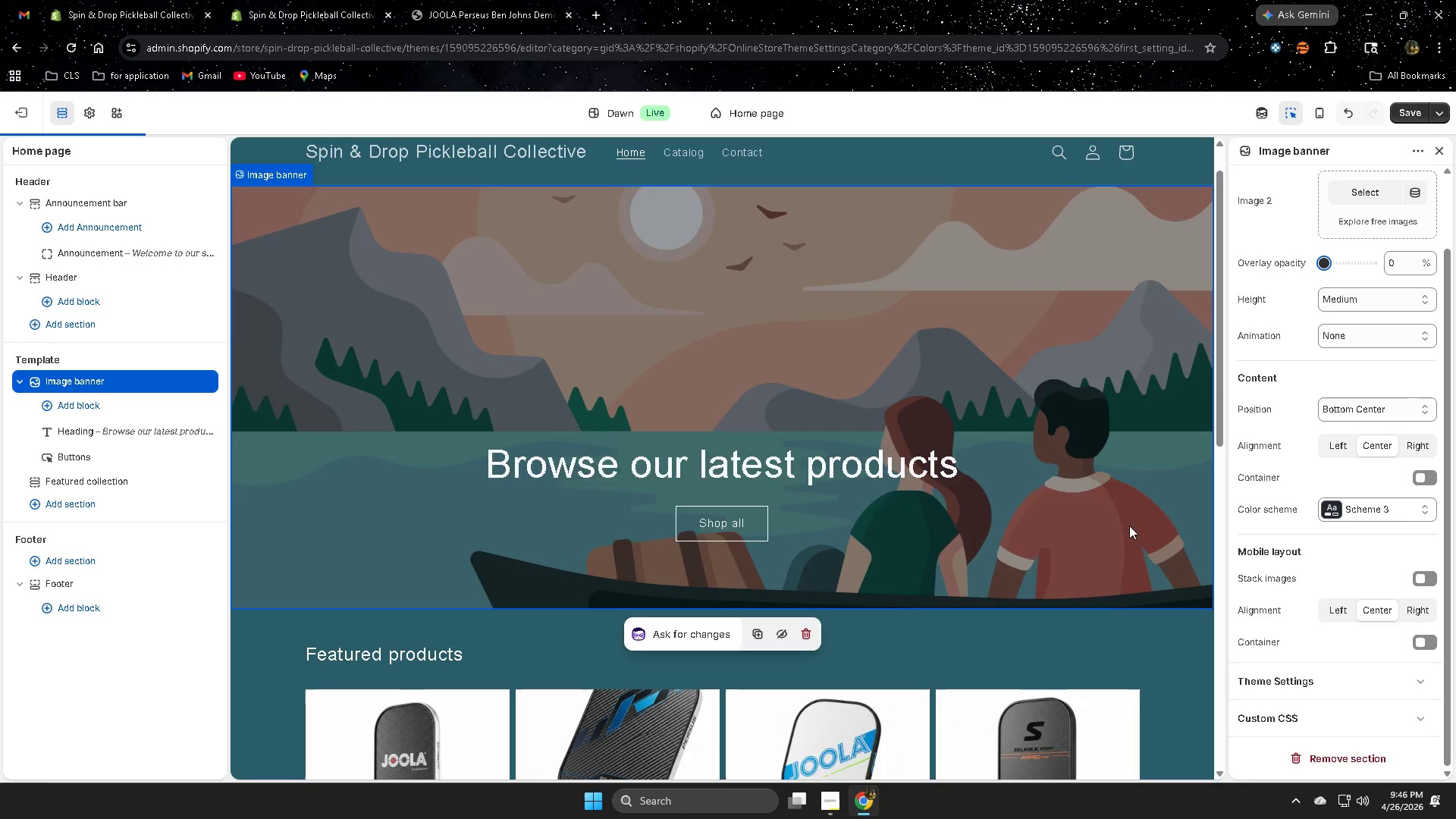 
scroll: coordinate [1097, 517], scroll_direction: up, amount: 3.0
 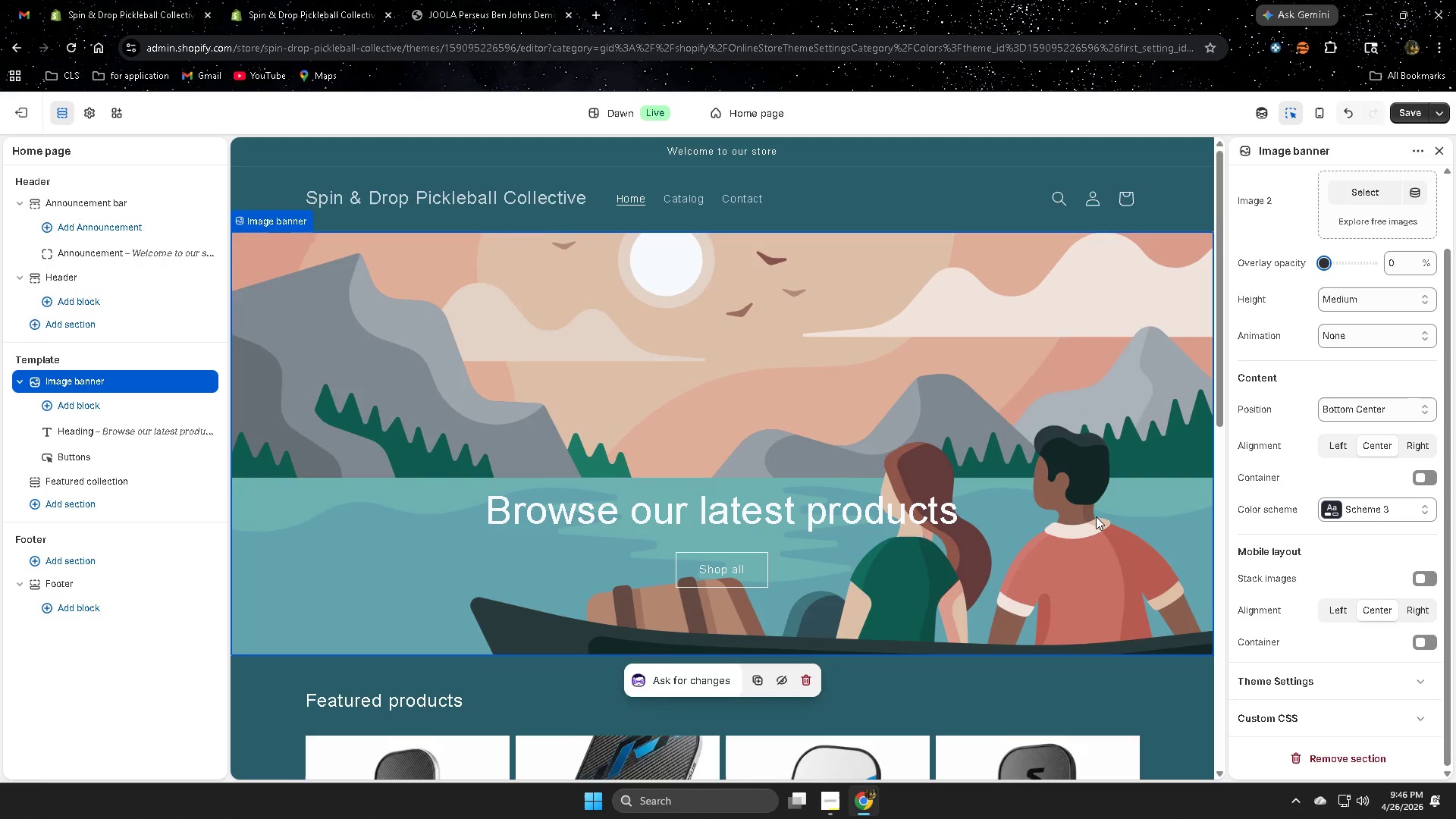 
scroll: coordinate [1096, 513], scroll_direction: down, amount: 7.0
 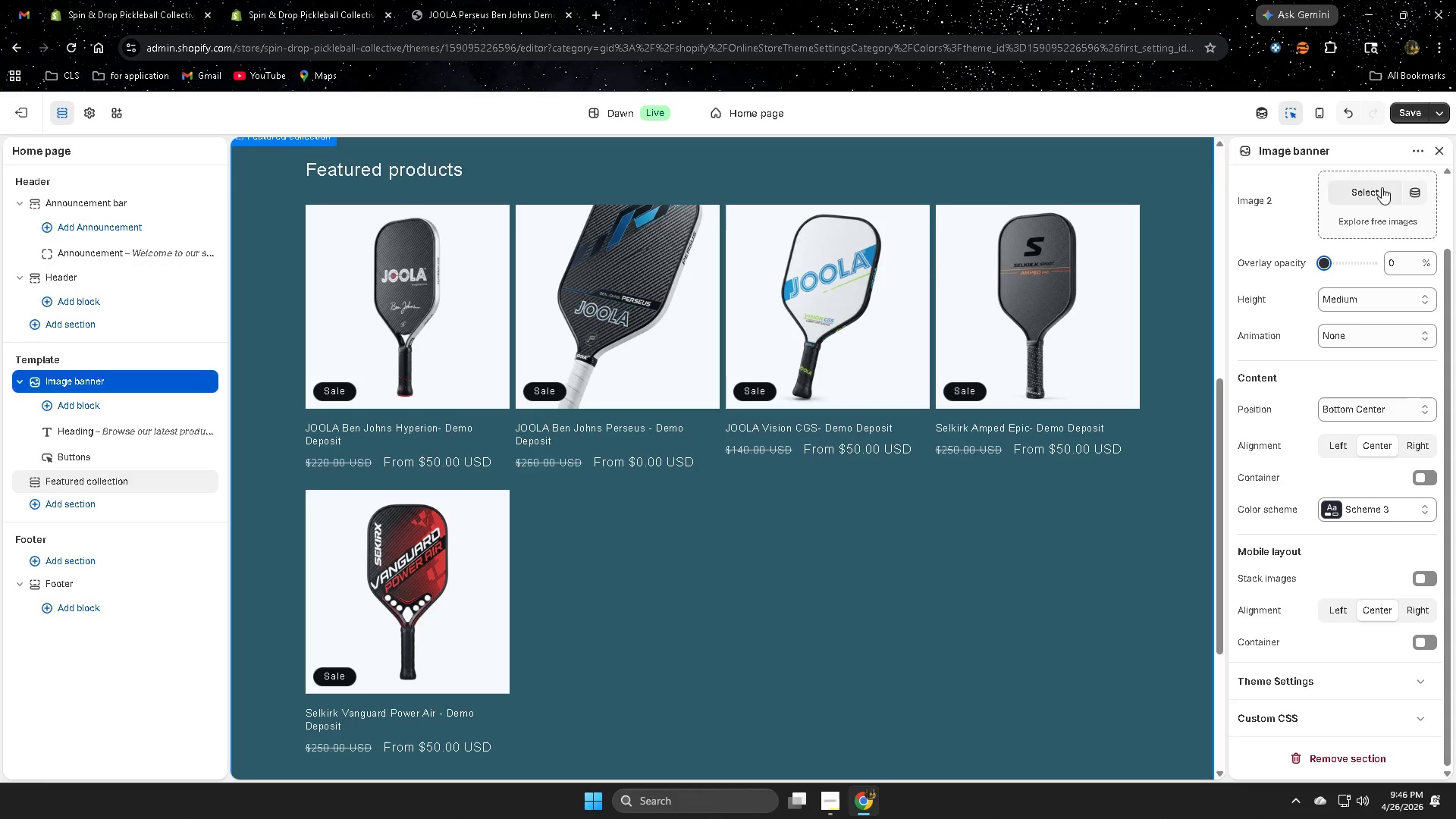 
scroll: coordinate [1343, 466], scroll_direction: up, amount: 6.0
 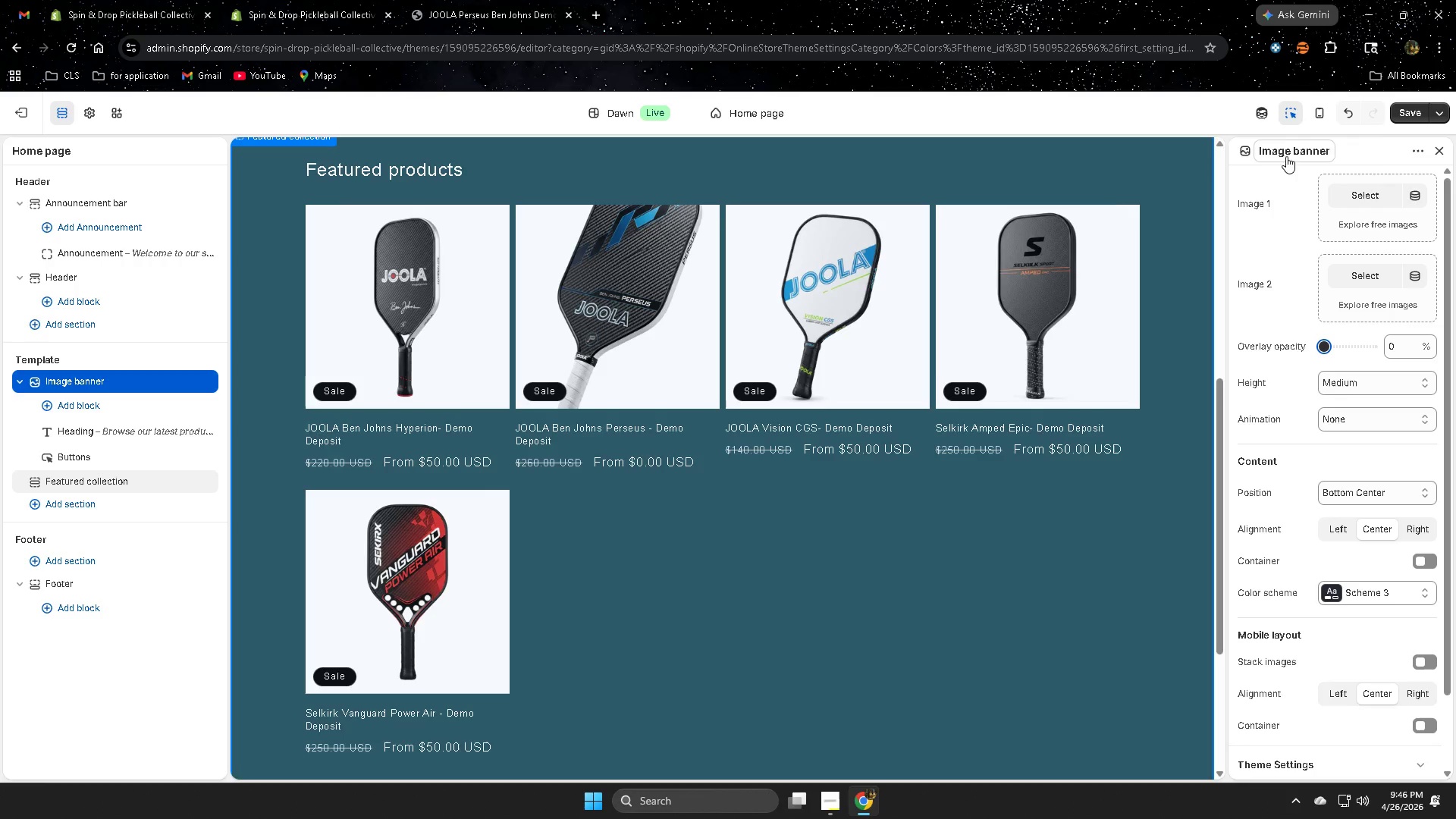 
left_click([1259, 118])
 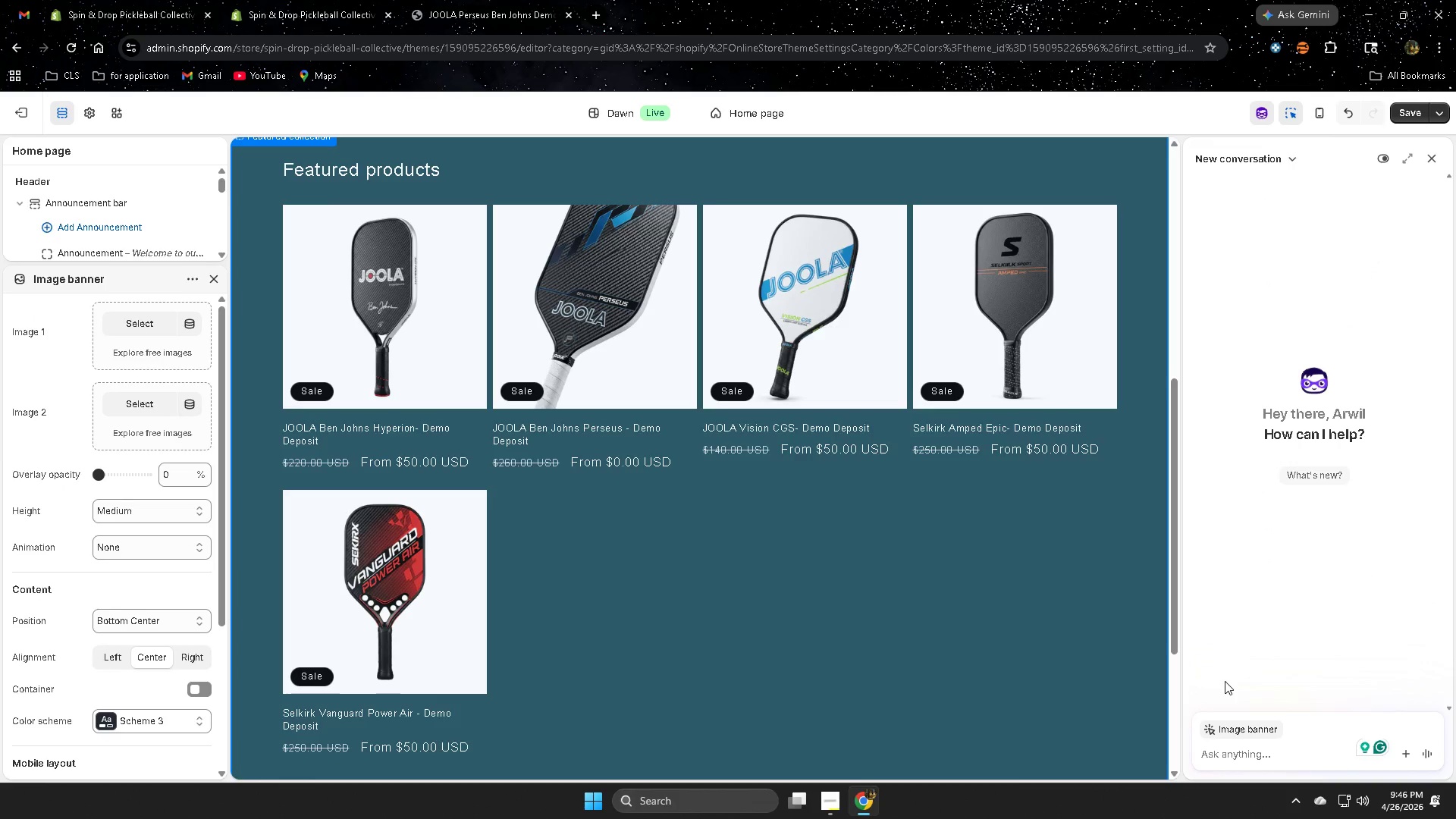 
type(can ou)
 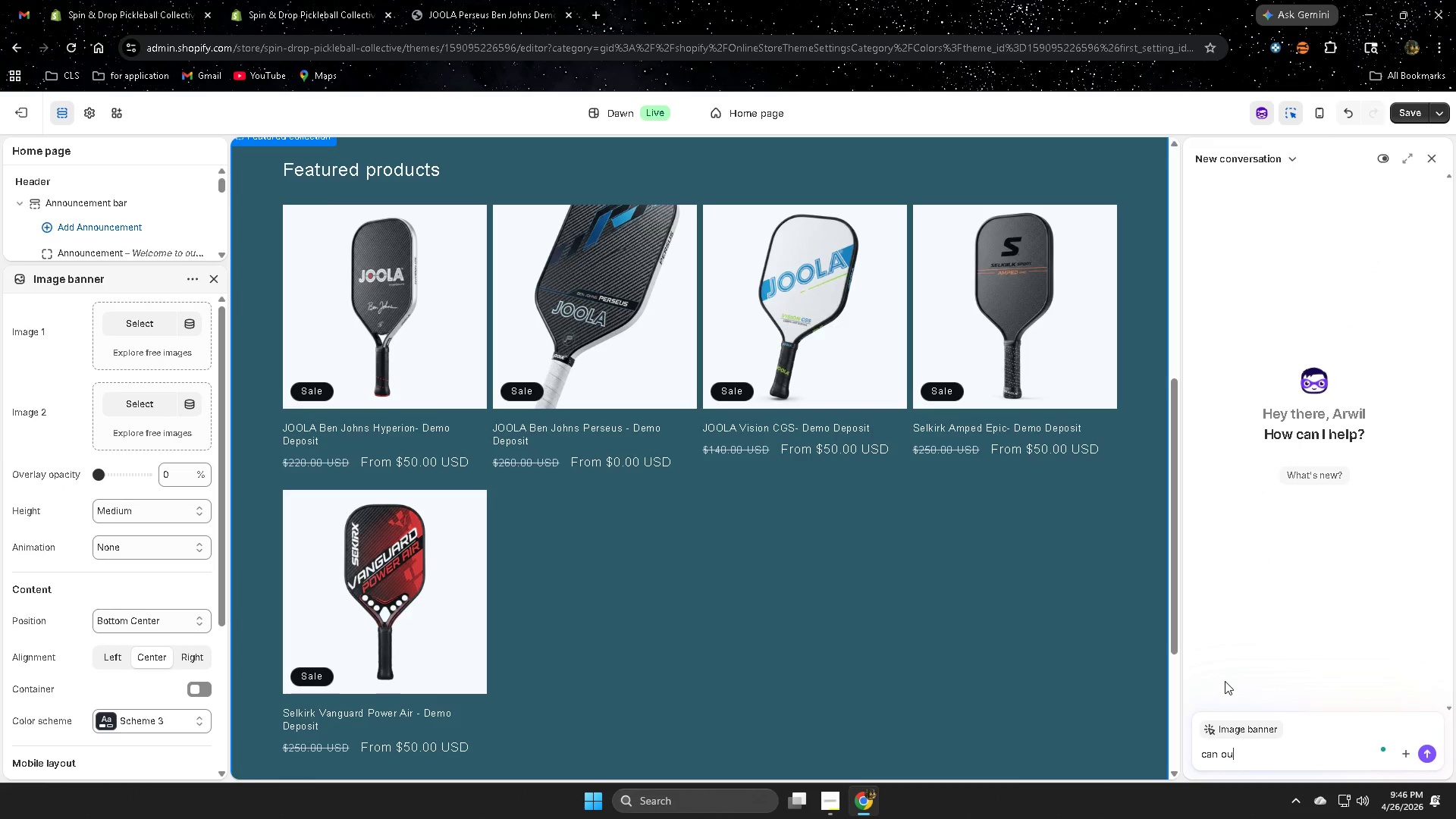 
scroll: coordinate [1315, 234], scroll_direction: up, amount: 2.0
 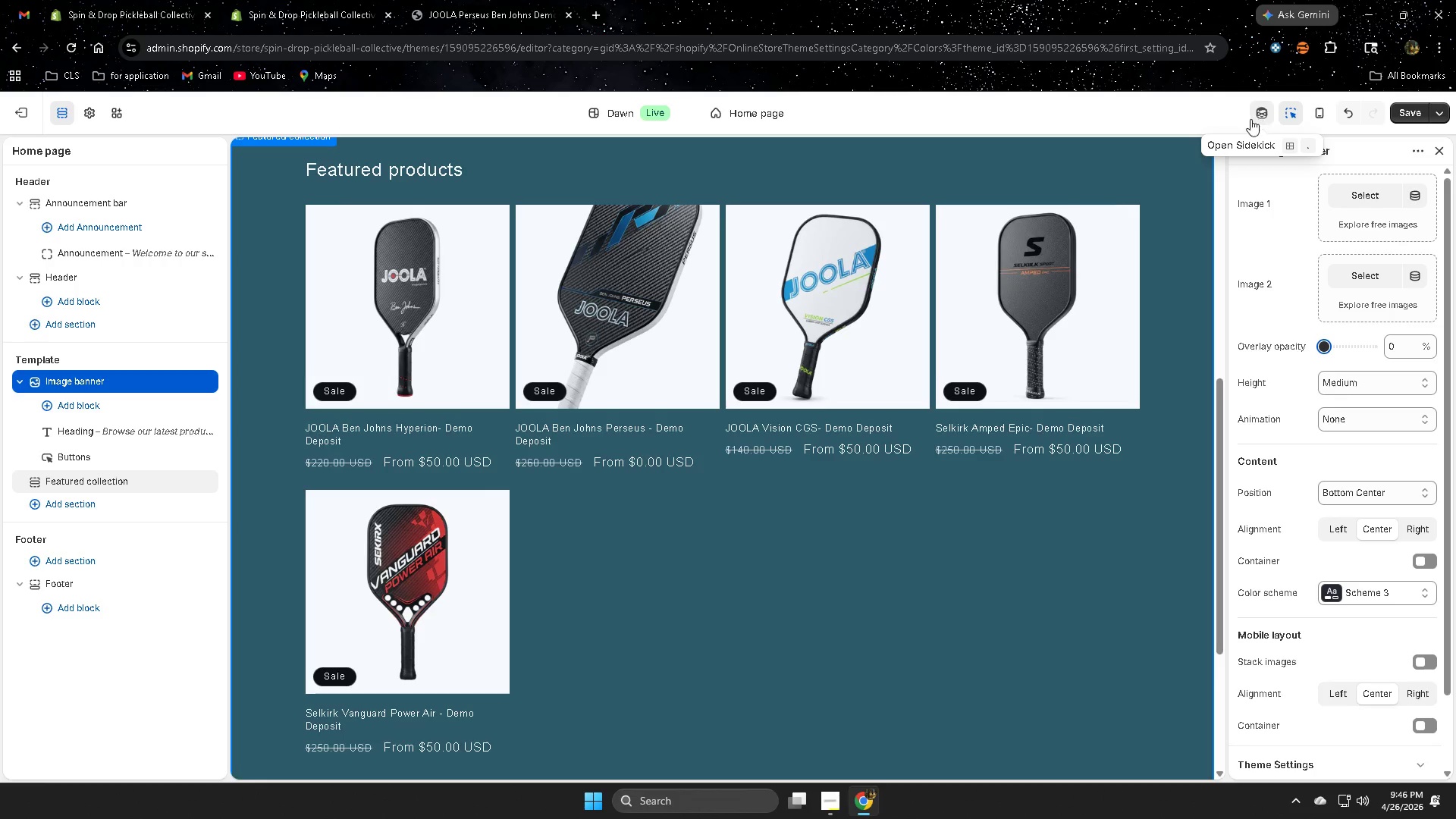 
key(Backspace)
key(Backspace)
type(you make a hiu)
key(Backspace)
type(ui)
key(Backspace)
key(Backspace)
key(Backspace)
type(ih)
key(Backspace)
type(h)
key(Backspace)
type(gj0)
key(Backspace)
key(Backspace)
type(j)
key(Backspace)
type(h )
key(Backspace)
type(-quality image for my banner that )
key(Backspace)
key(Backspace)
type(t adp)
key(Backspace)
type(apt the poru)
key(Backspace)
key(Backspace)
key(Backspace)
type(or)
key(Backspace)
key(Backspace)
type(roduct of my store)
 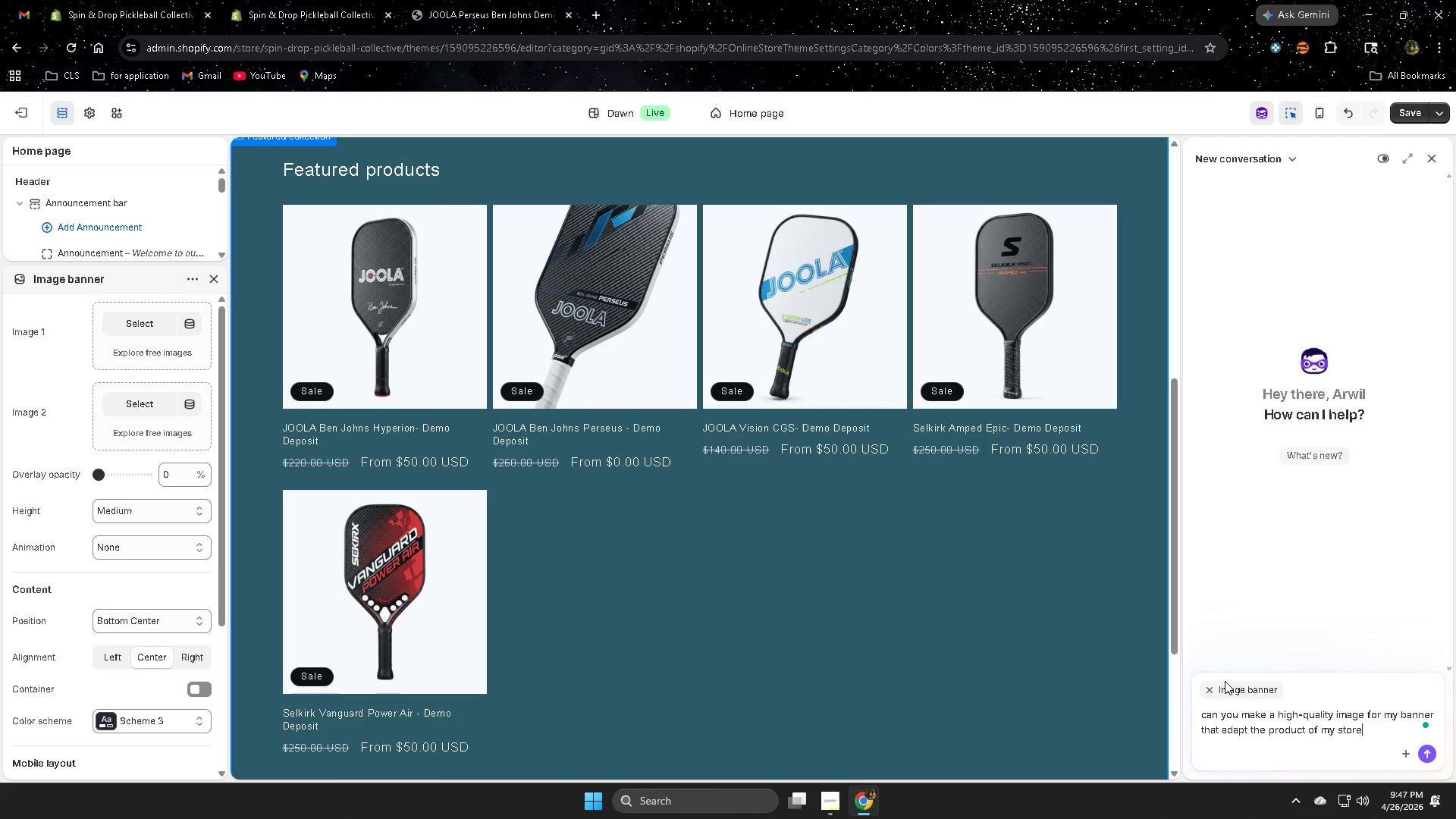 
key(Enter)
 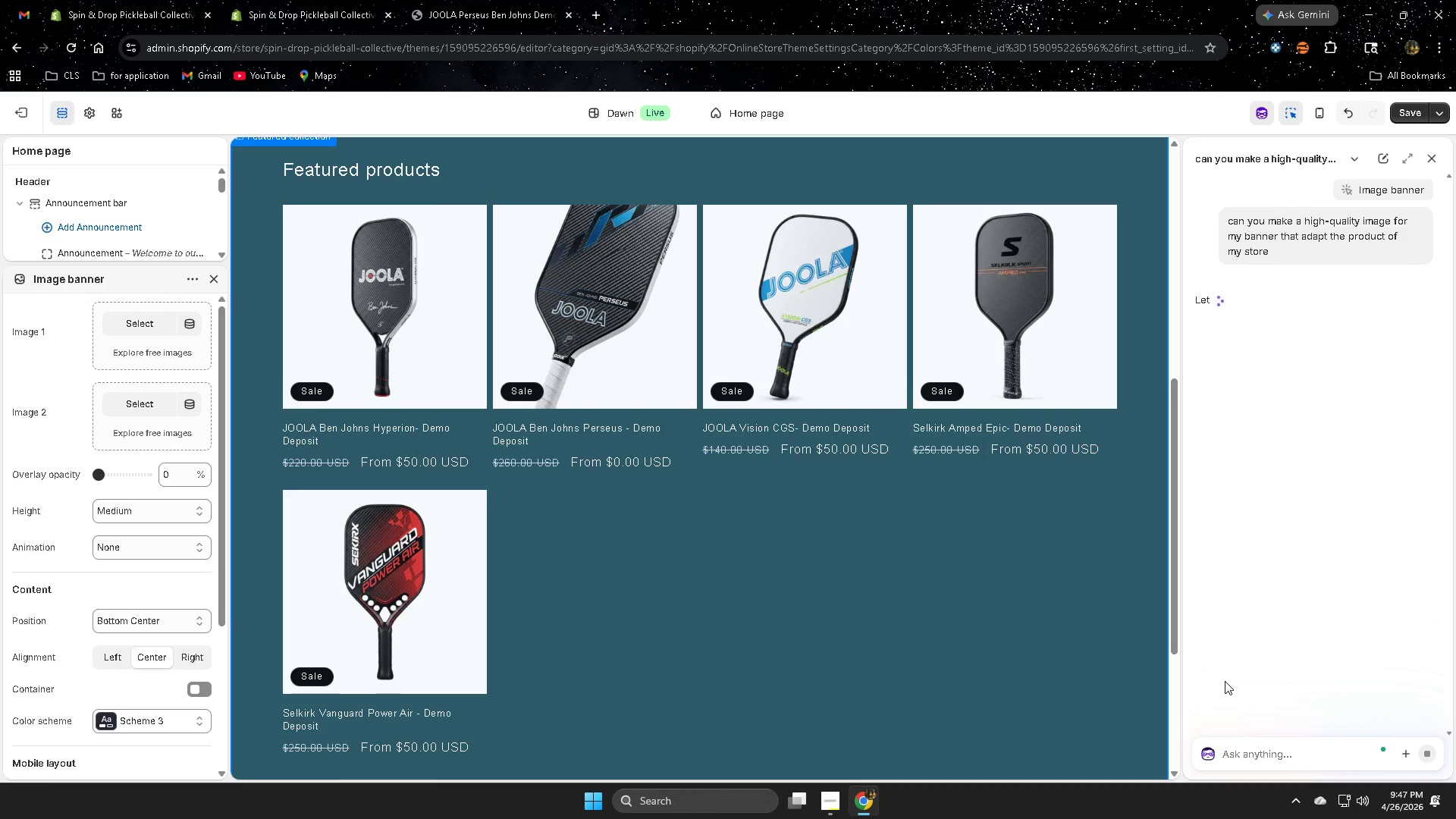 
wait(5.98)
 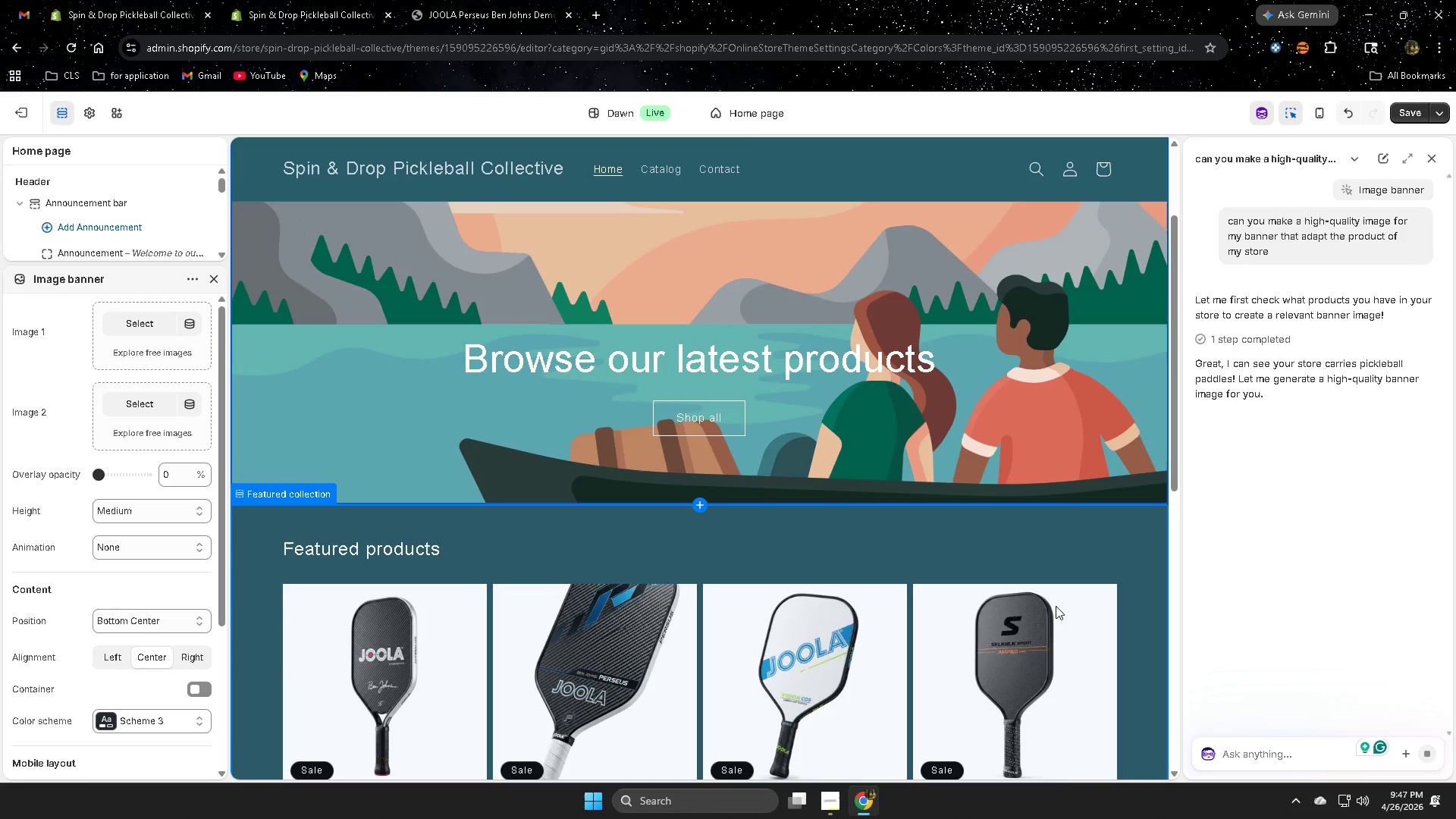 
left_click_drag(start_coordinate=[835, 805], to_coordinate=[830, 802])
 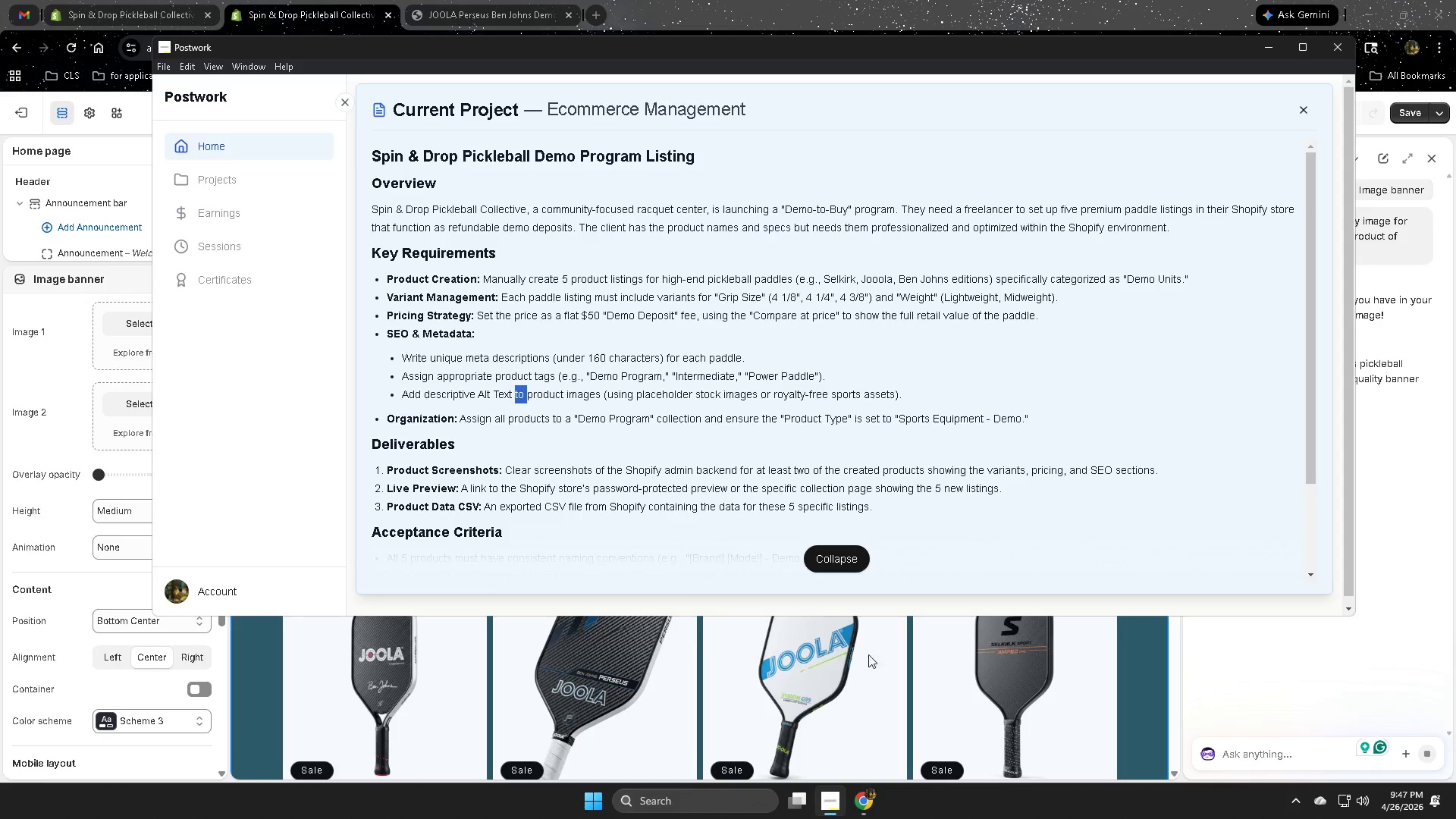 
scroll: coordinate [1056, 606], scroll_direction: up, amount: 10.0
 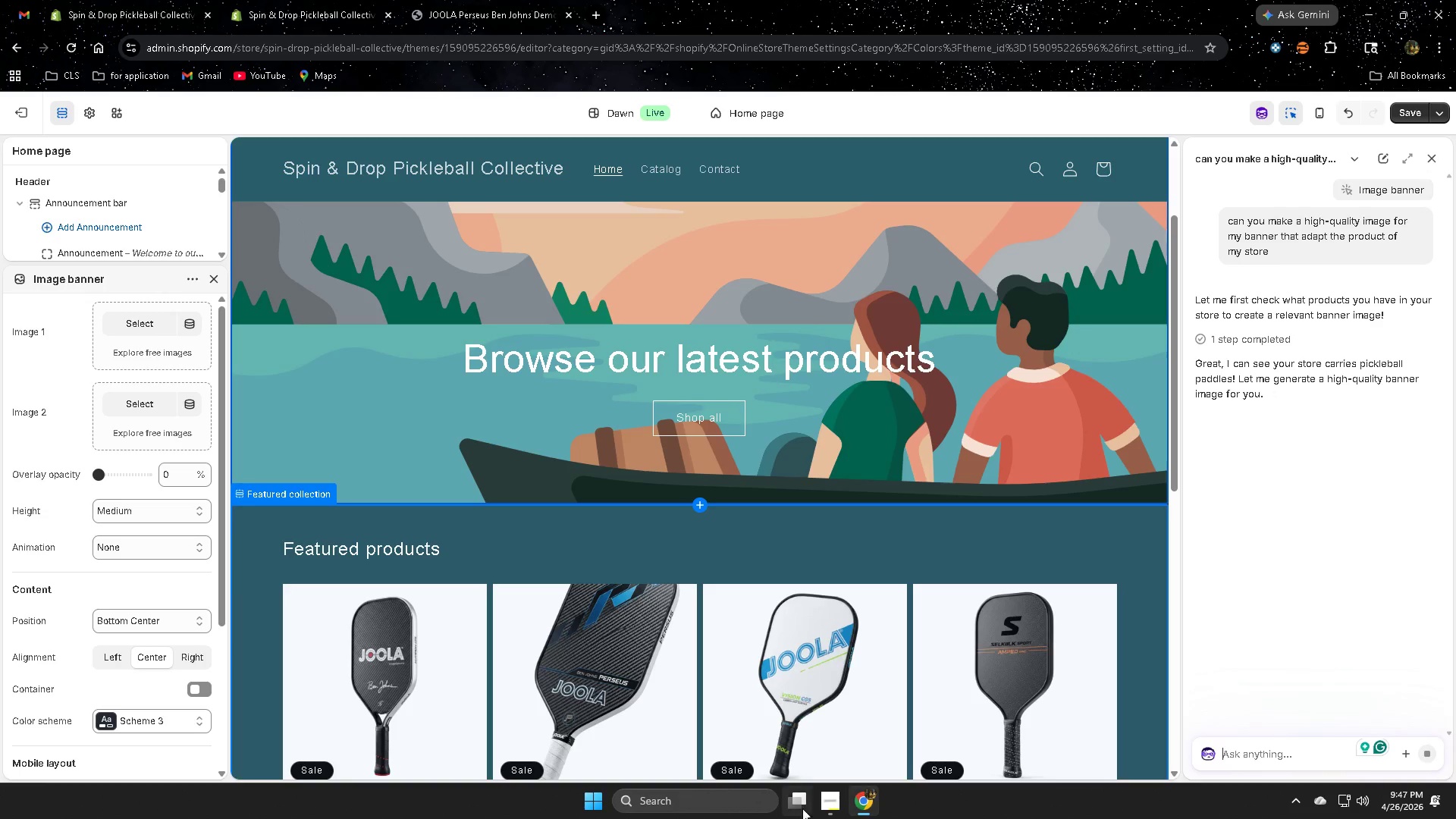 
left_click_drag(start_coordinate=[401, 460], to_coordinate=[701, 491])